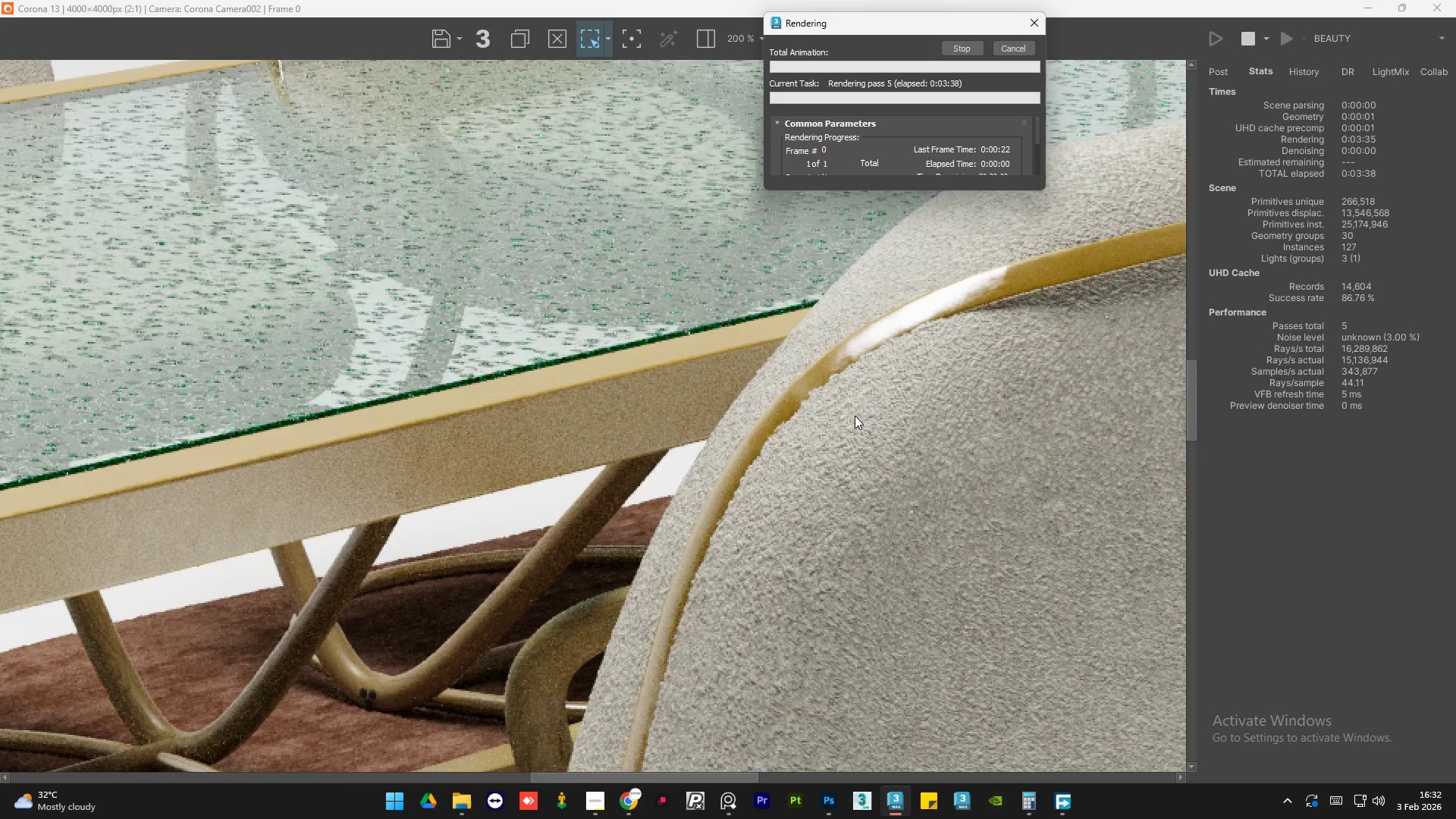 
scroll: coordinate [855, 416], scroll_direction: up, amount: 1.0
 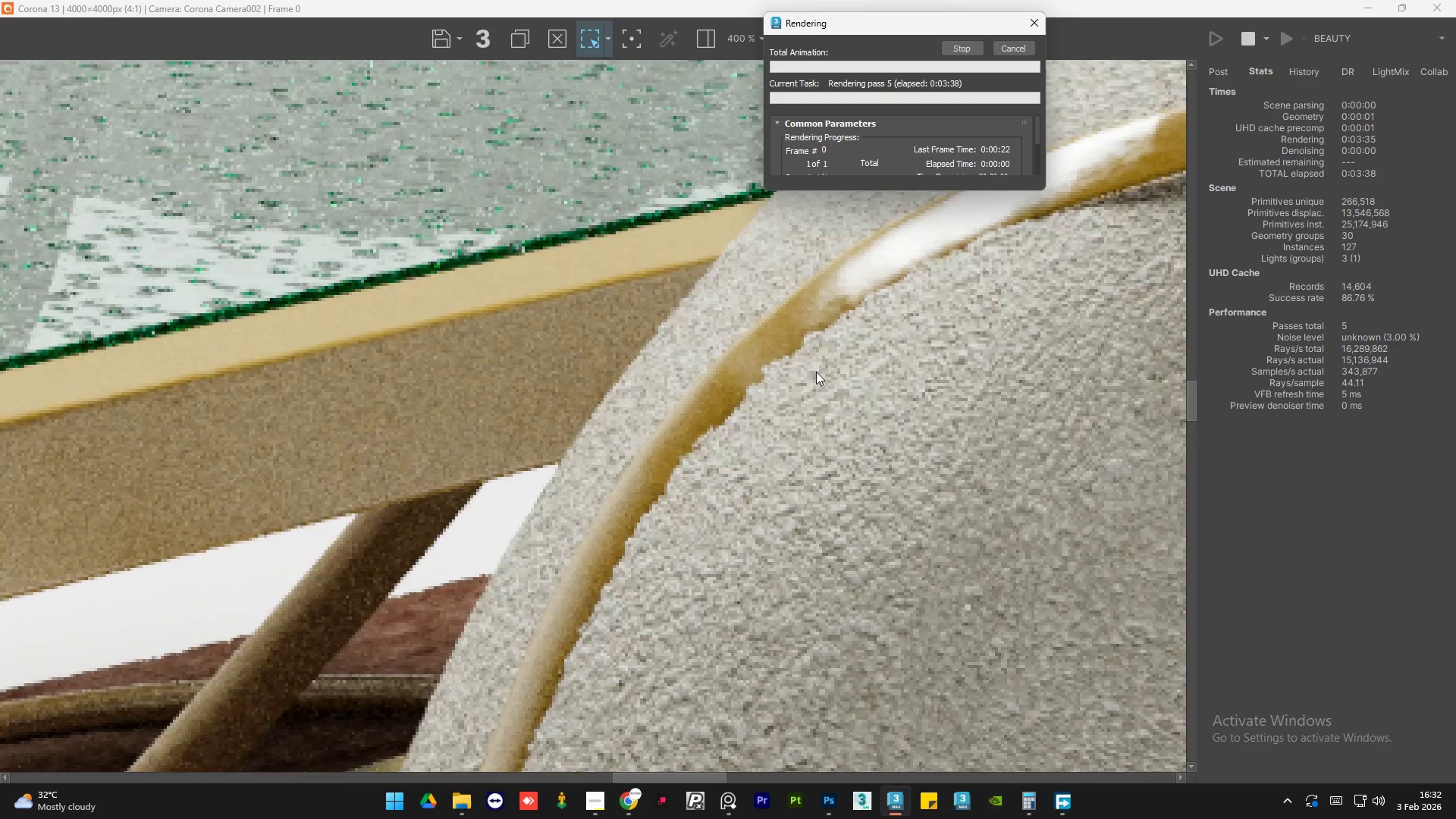 
scroll: coordinate [816, 372], scroll_direction: down, amount: 1.0
 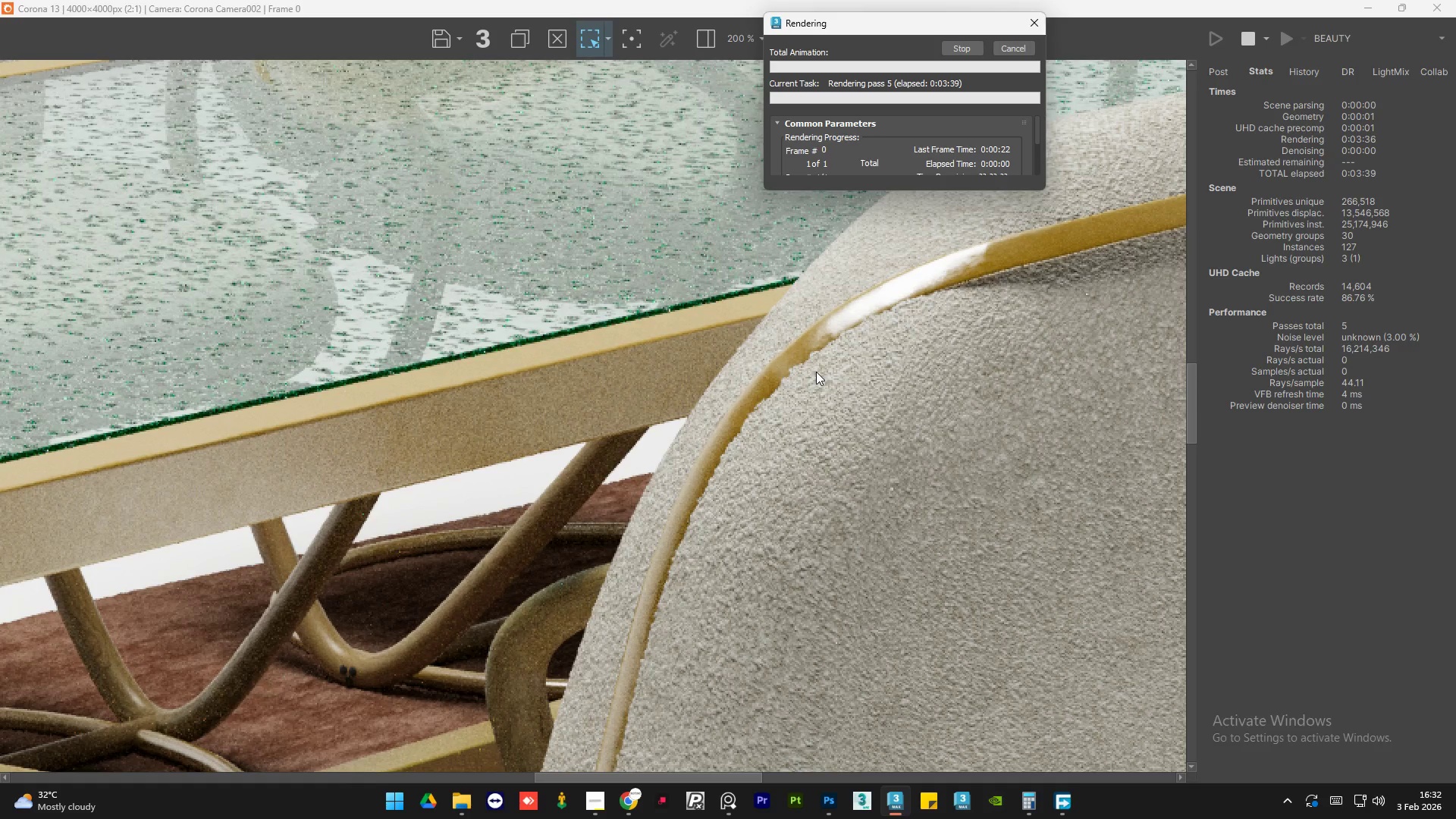 
scroll: coordinate [863, 461], scroll_direction: up, amount: 1.0
 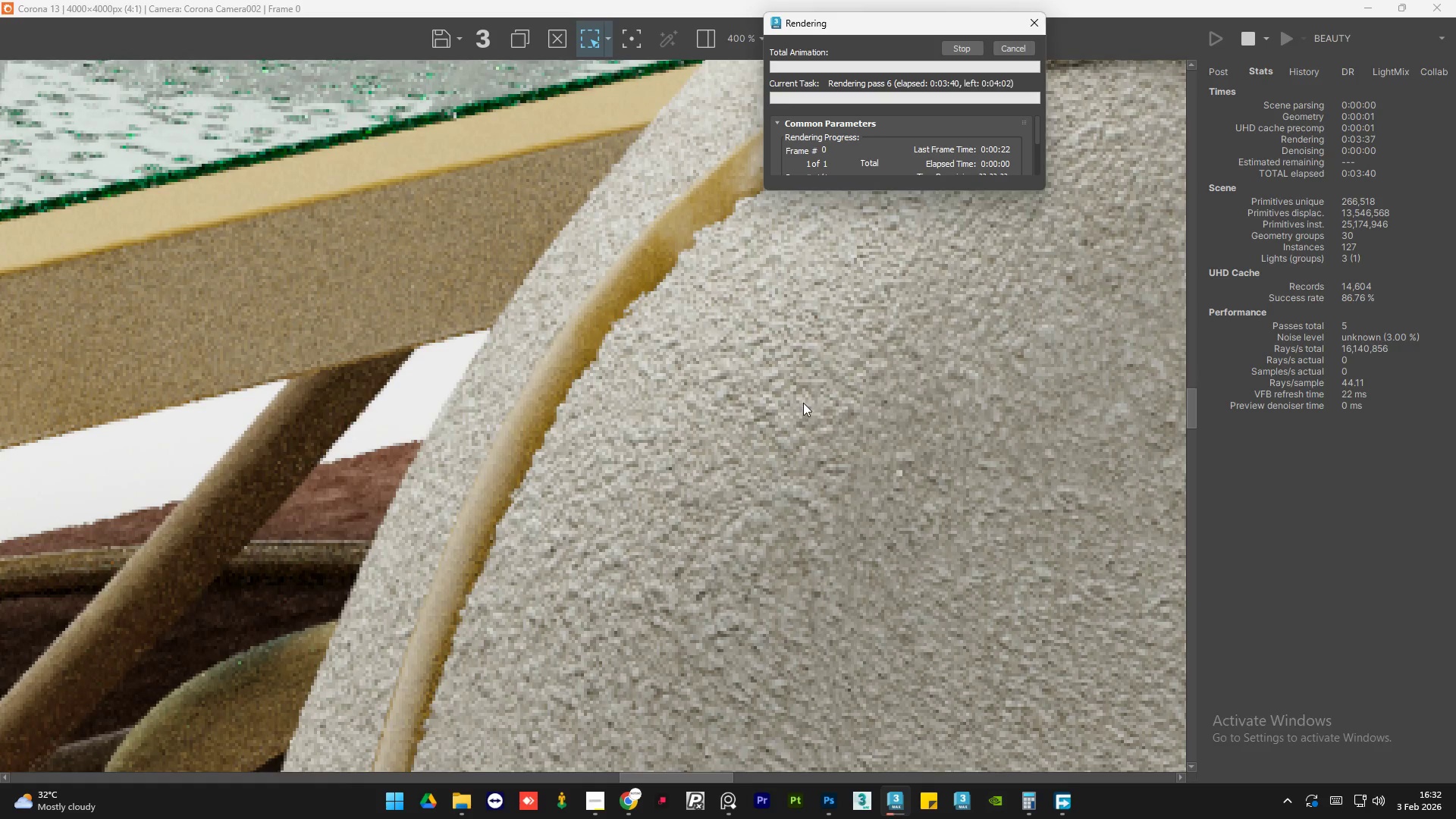 
scroll: coordinate [803, 403], scroll_direction: down, amount: 2.0
 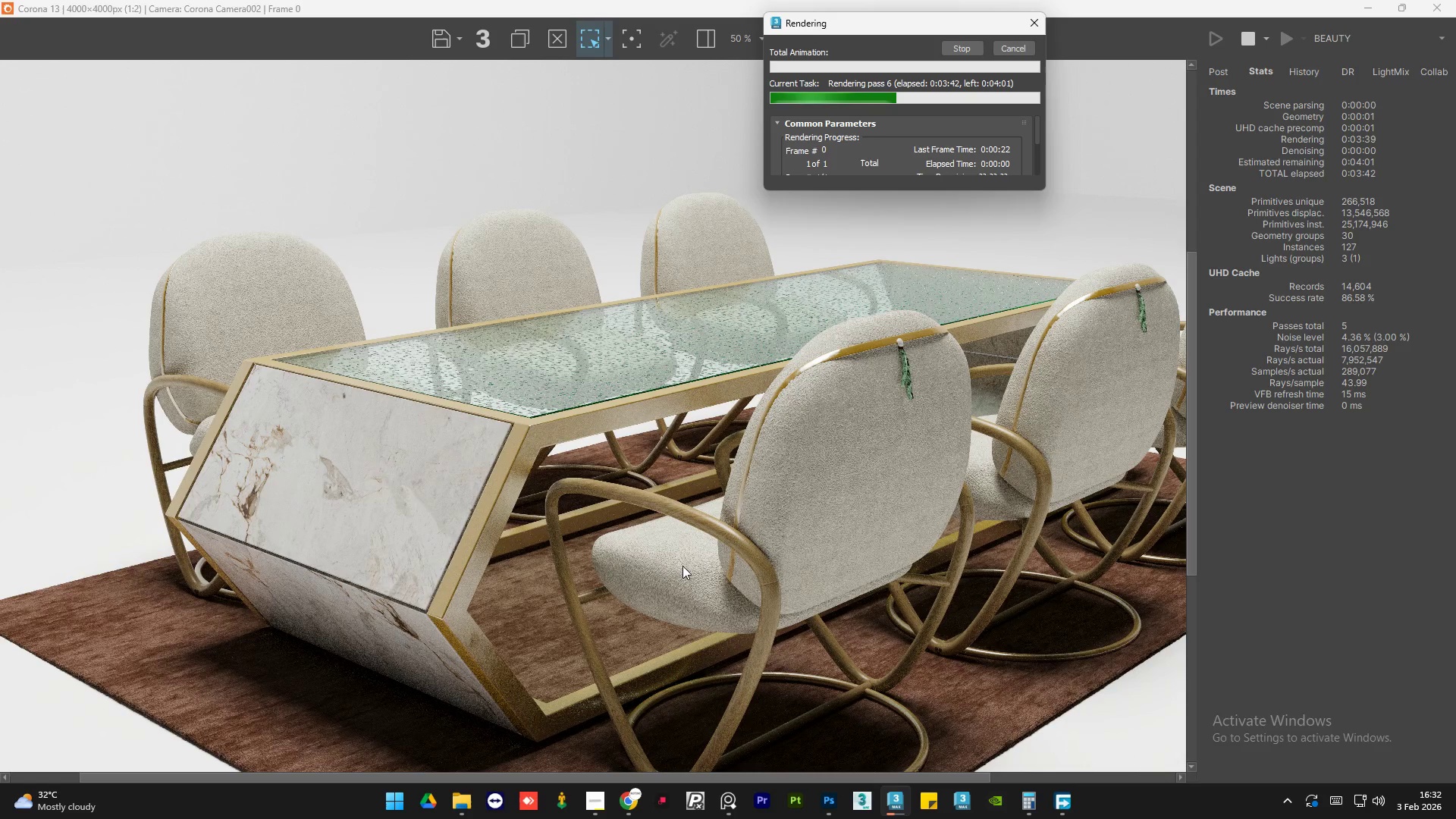 
scroll: coordinate [706, 586], scroll_direction: up, amount: 2.0
 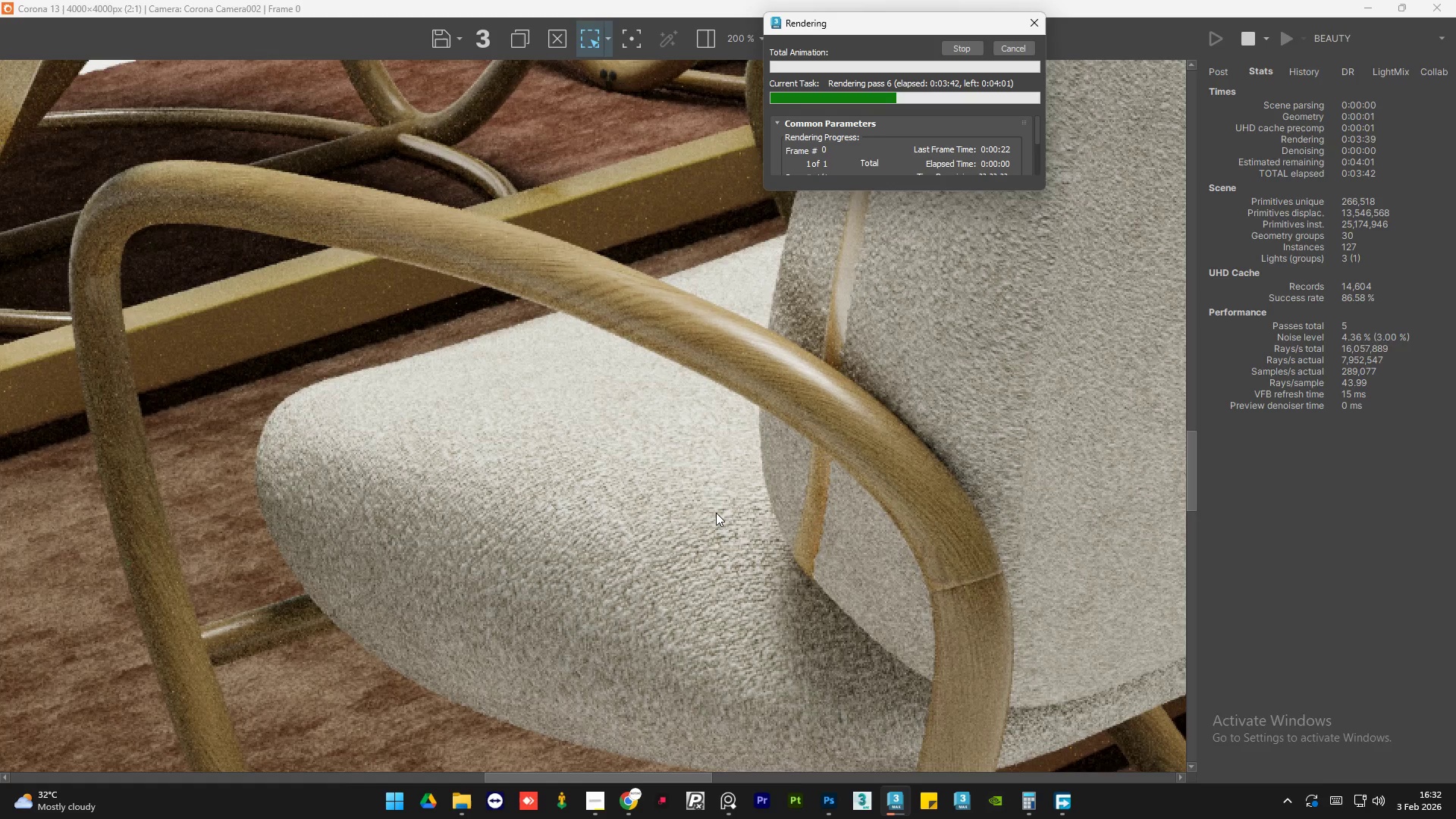 
scroll: coordinate [716, 513], scroll_direction: down, amount: 2.0
 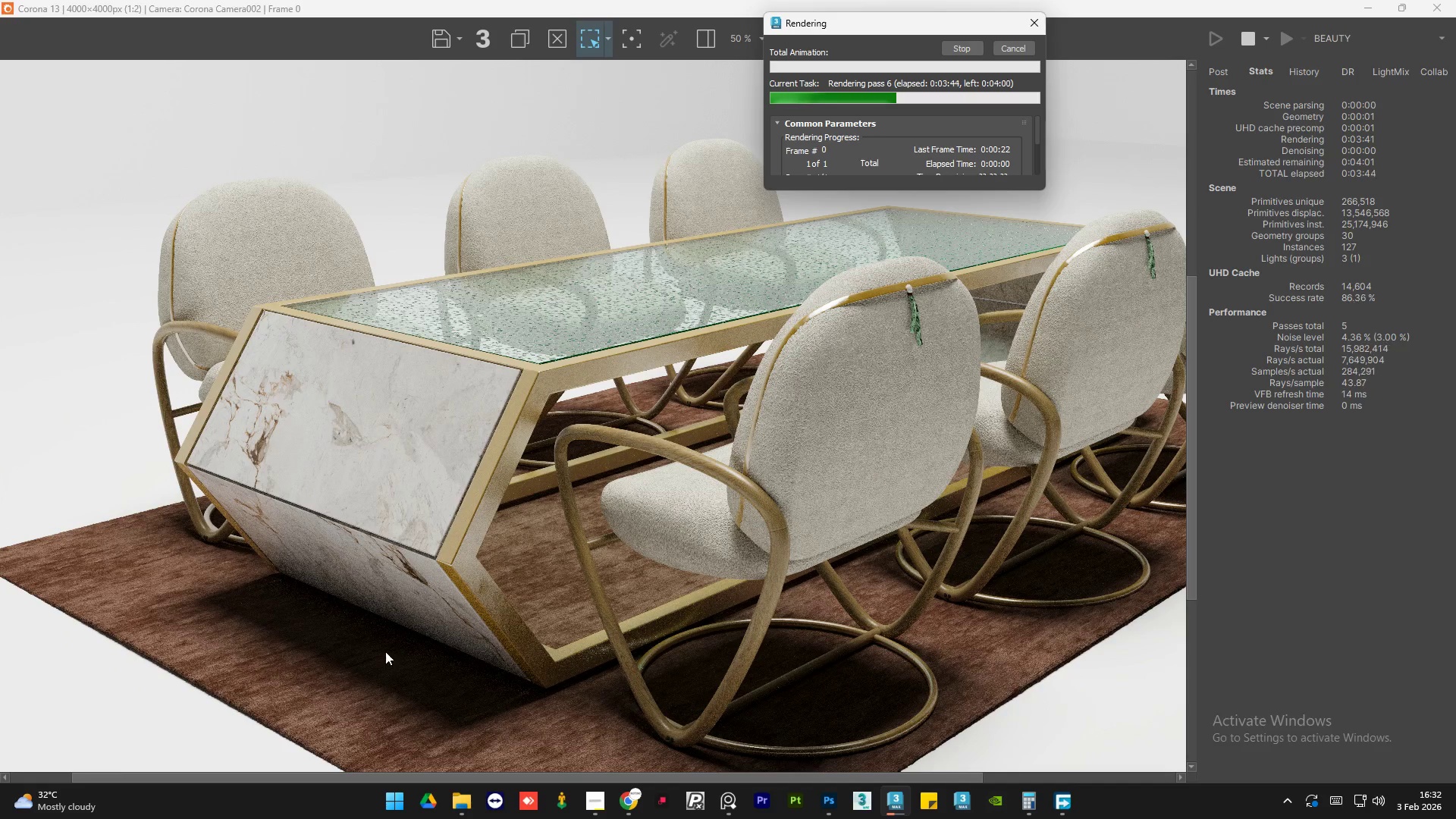 
scroll: coordinate [364, 607], scroll_direction: up, amount: 1.0
 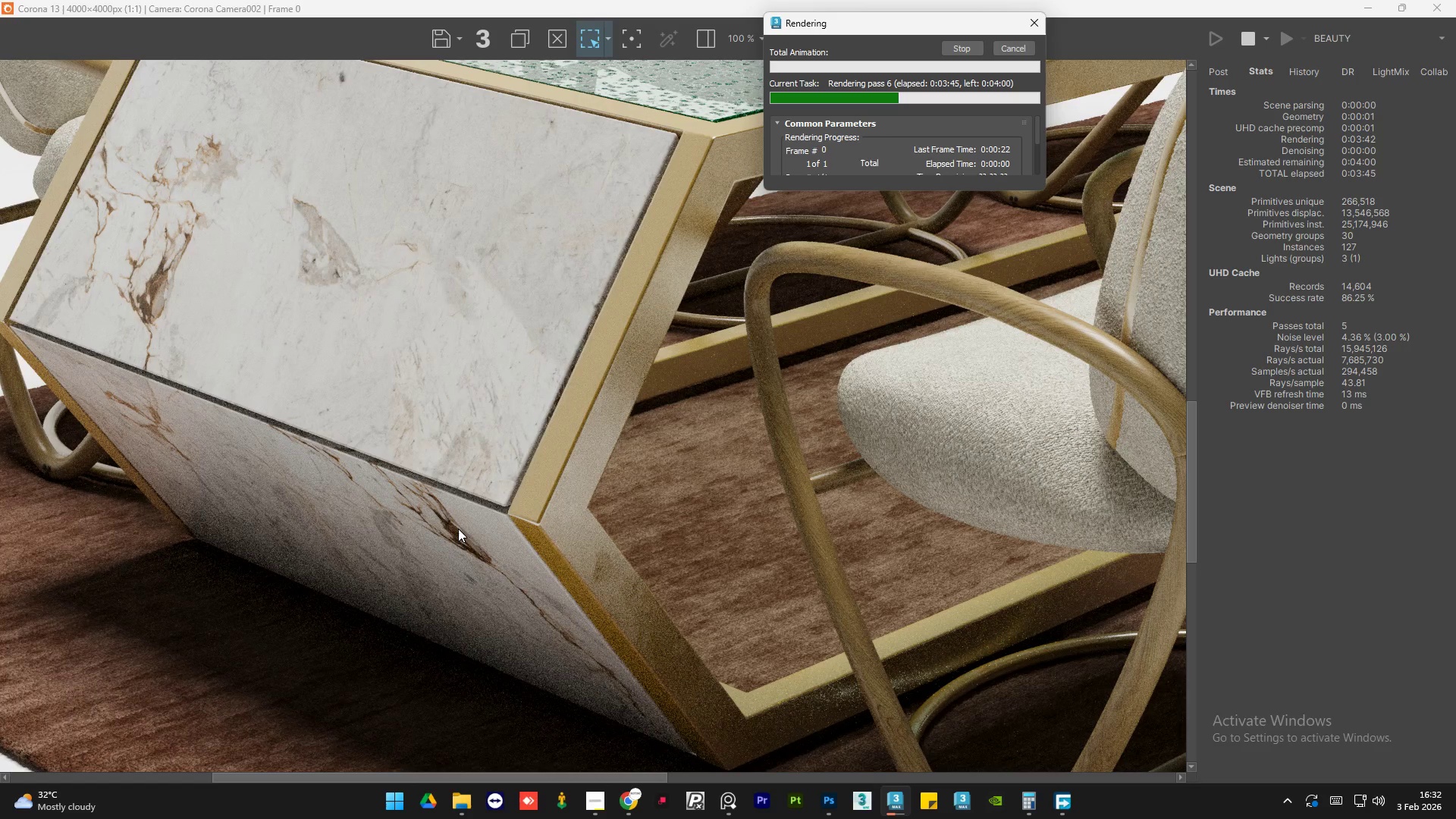 
scroll: coordinate [458, 529], scroll_direction: down, amount: 1.0
 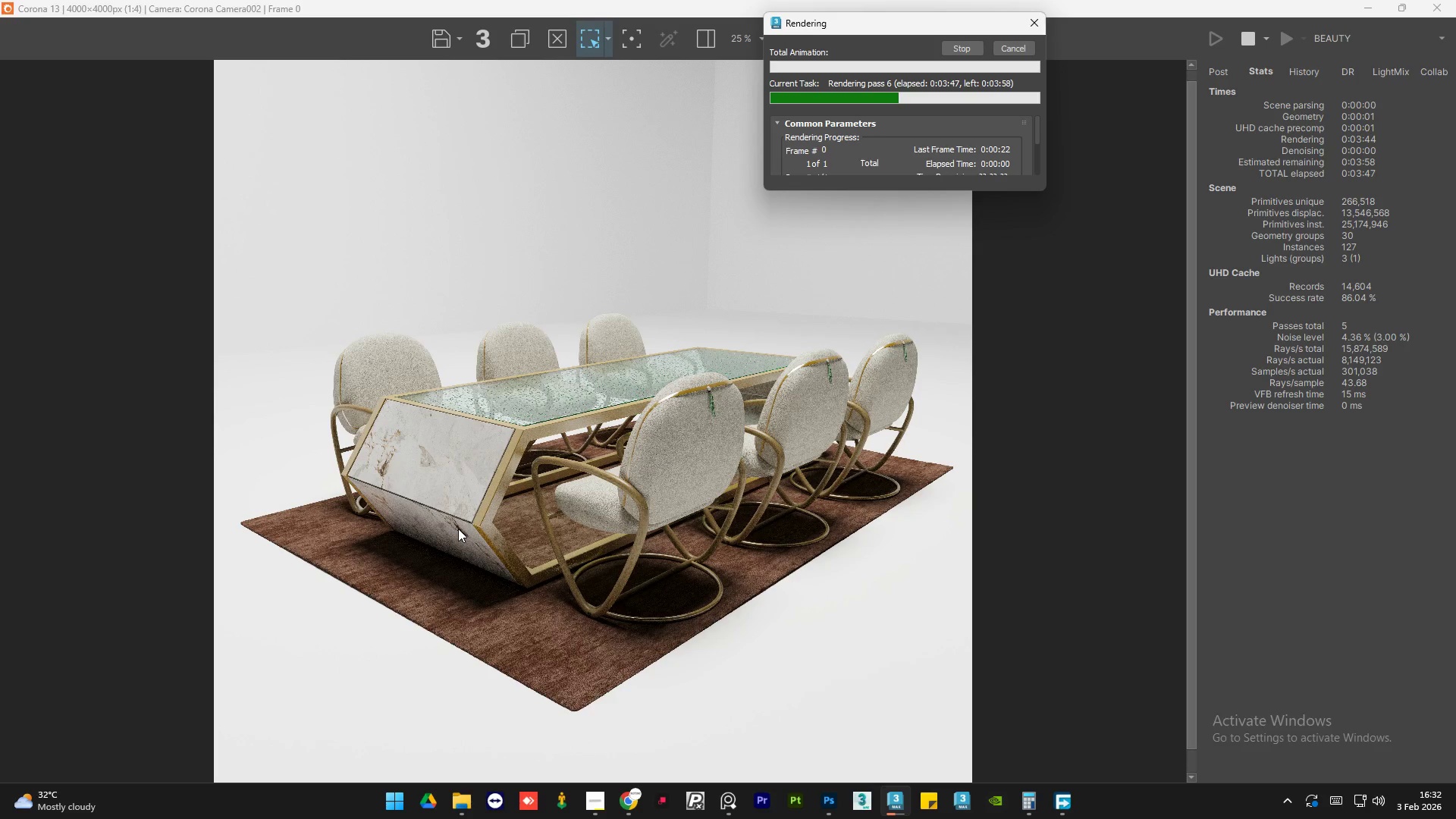 
scroll: coordinate [458, 529], scroll_direction: up, amount: 1.0
 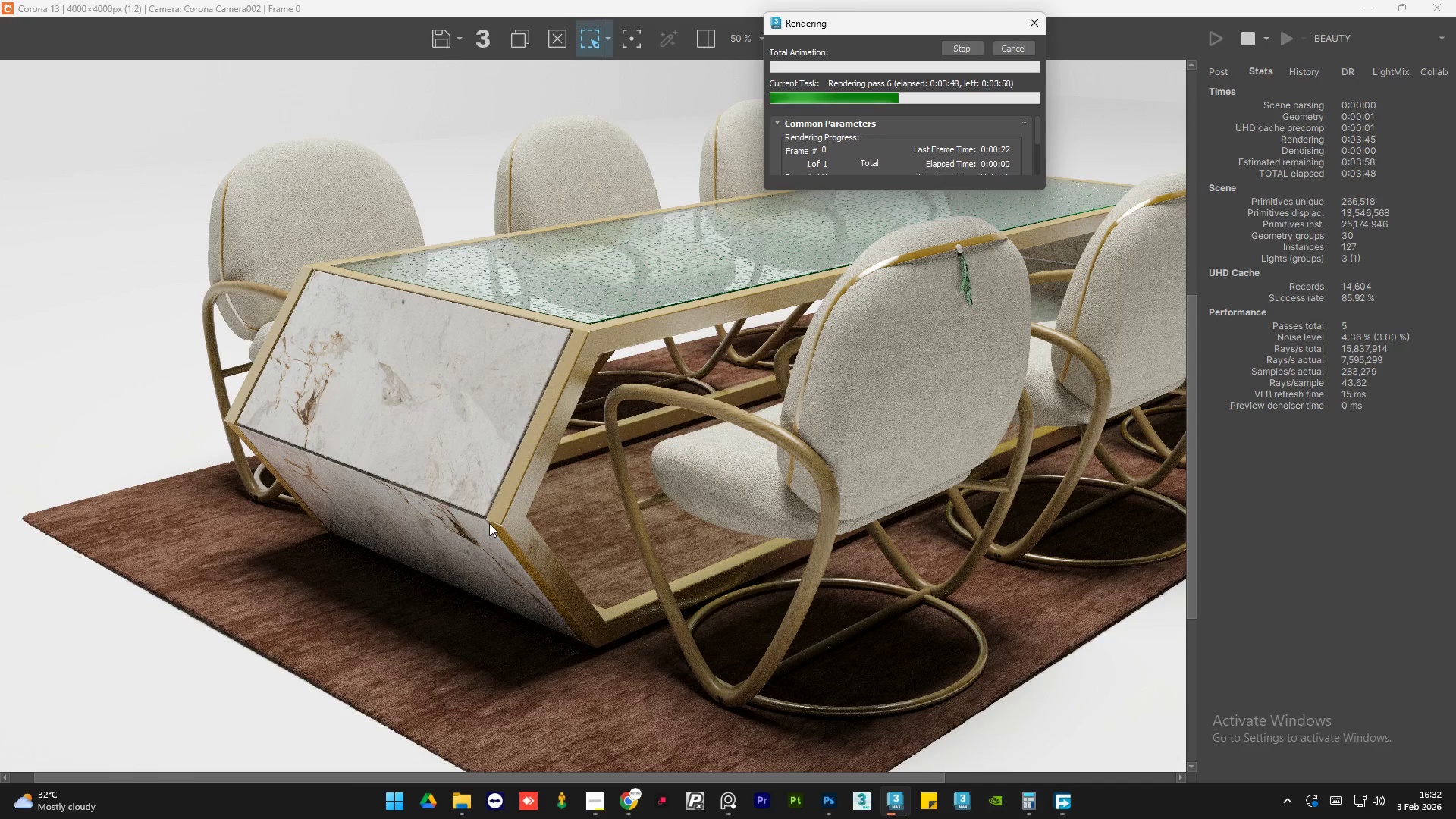 
scroll: coordinate [489, 523], scroll_direction: down, amount: 1.0
 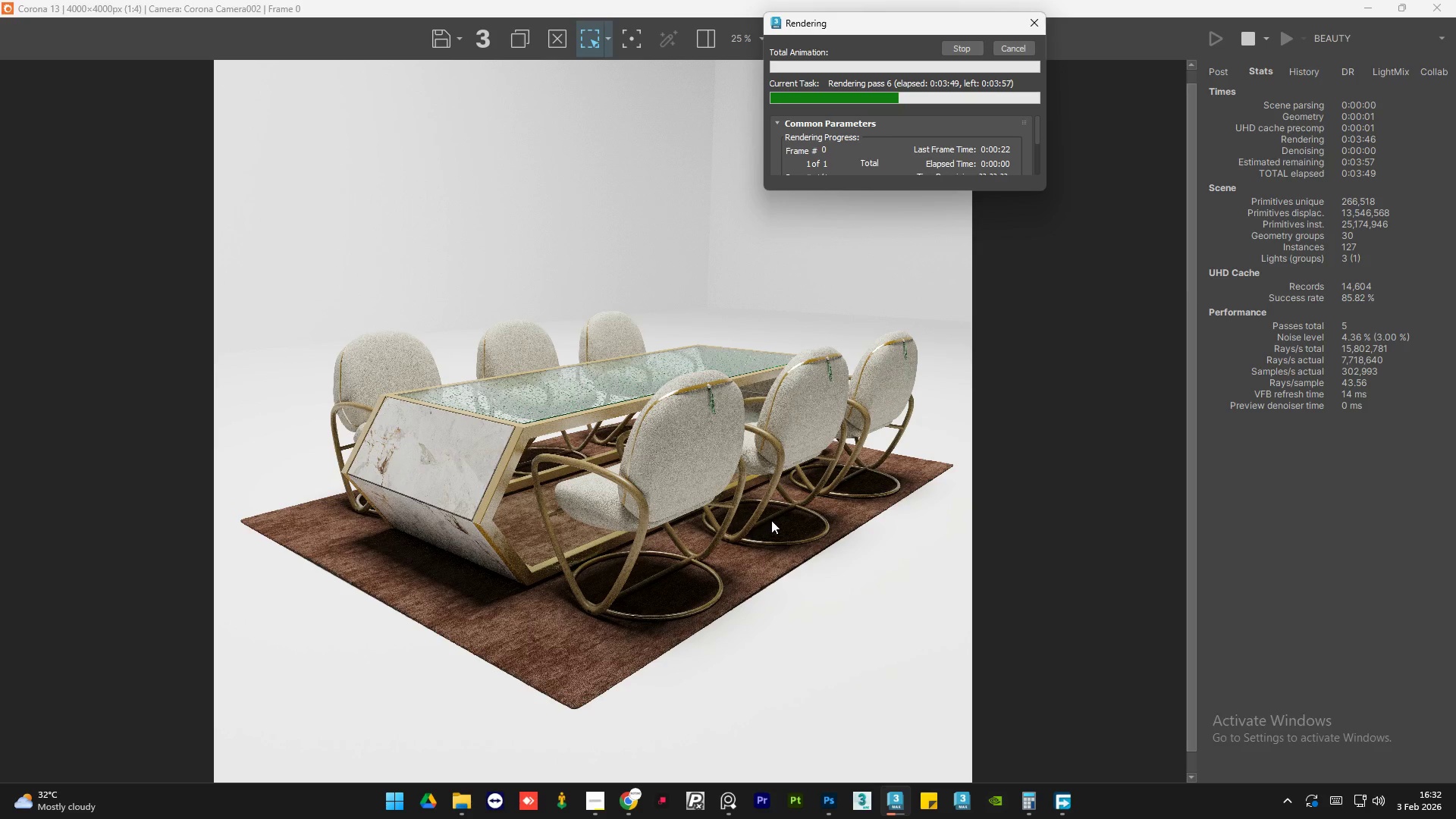 
scroll: coordinate [664, 253], scroll_direction: up, amount: 3.0
 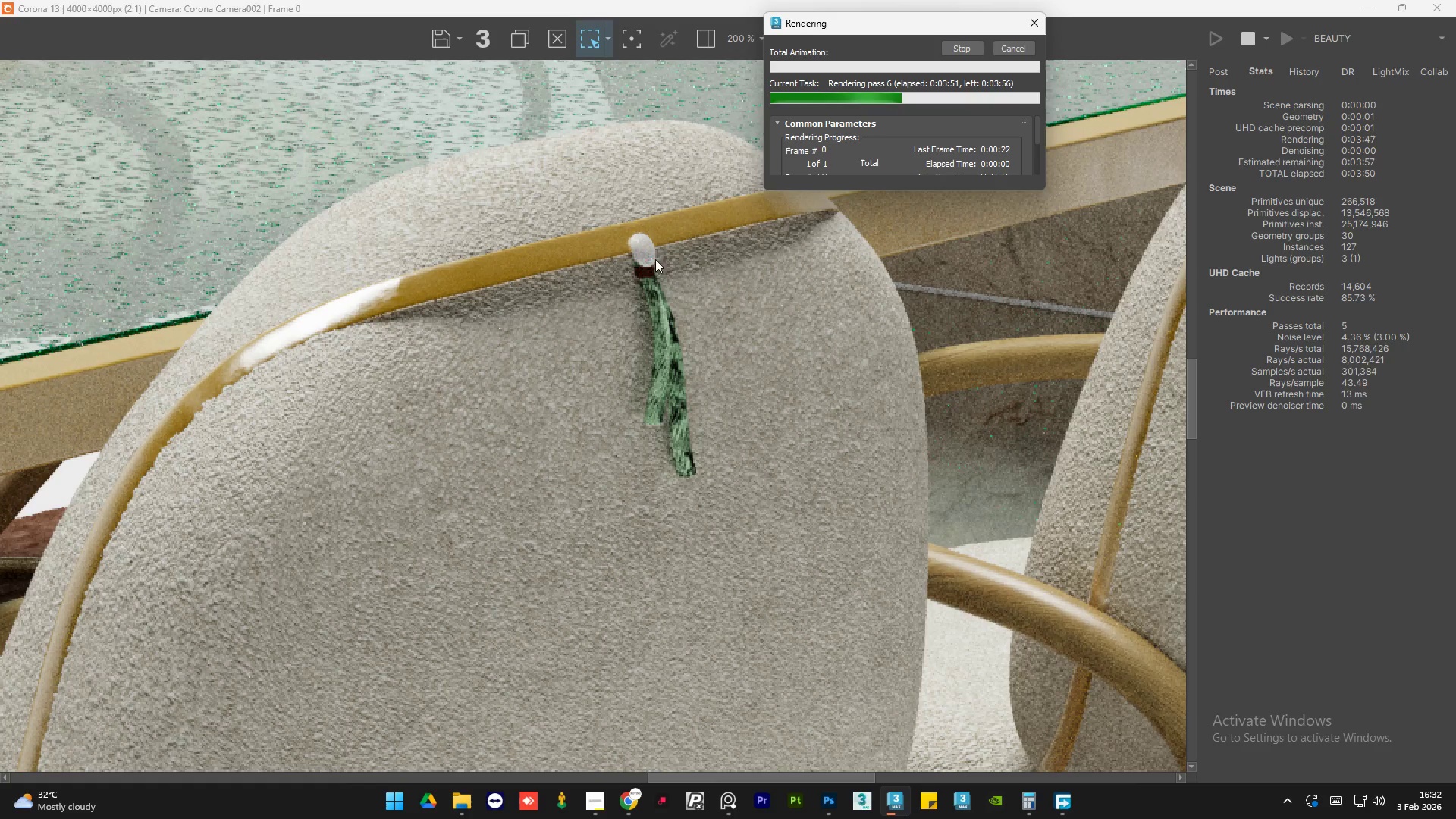 
scroll: coordinate [610, 307], scroll_direction: down, amount: 3.0
 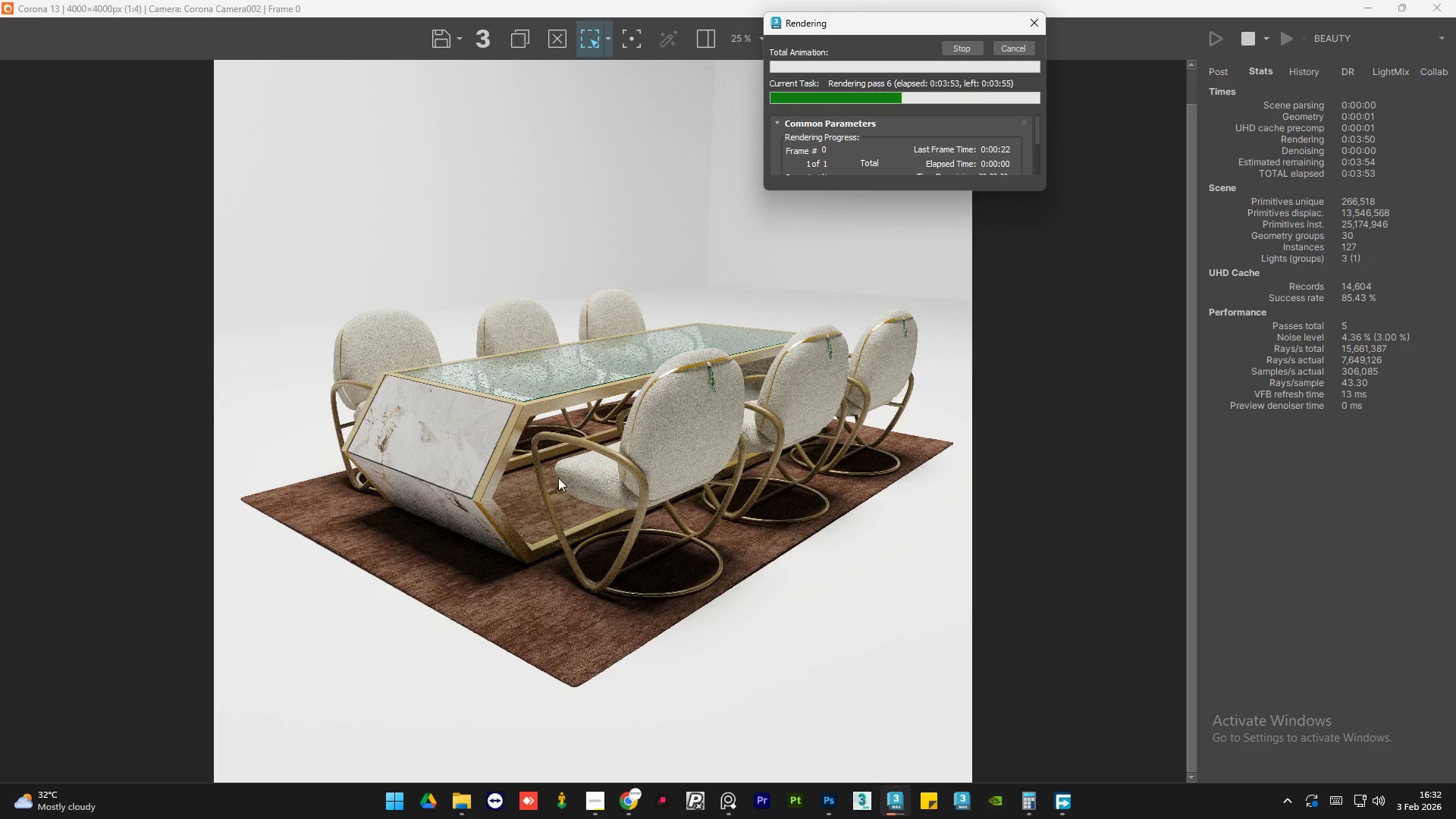 
scroll: coordinate [586, 469], scroll_direction: up, amount: 2.0
 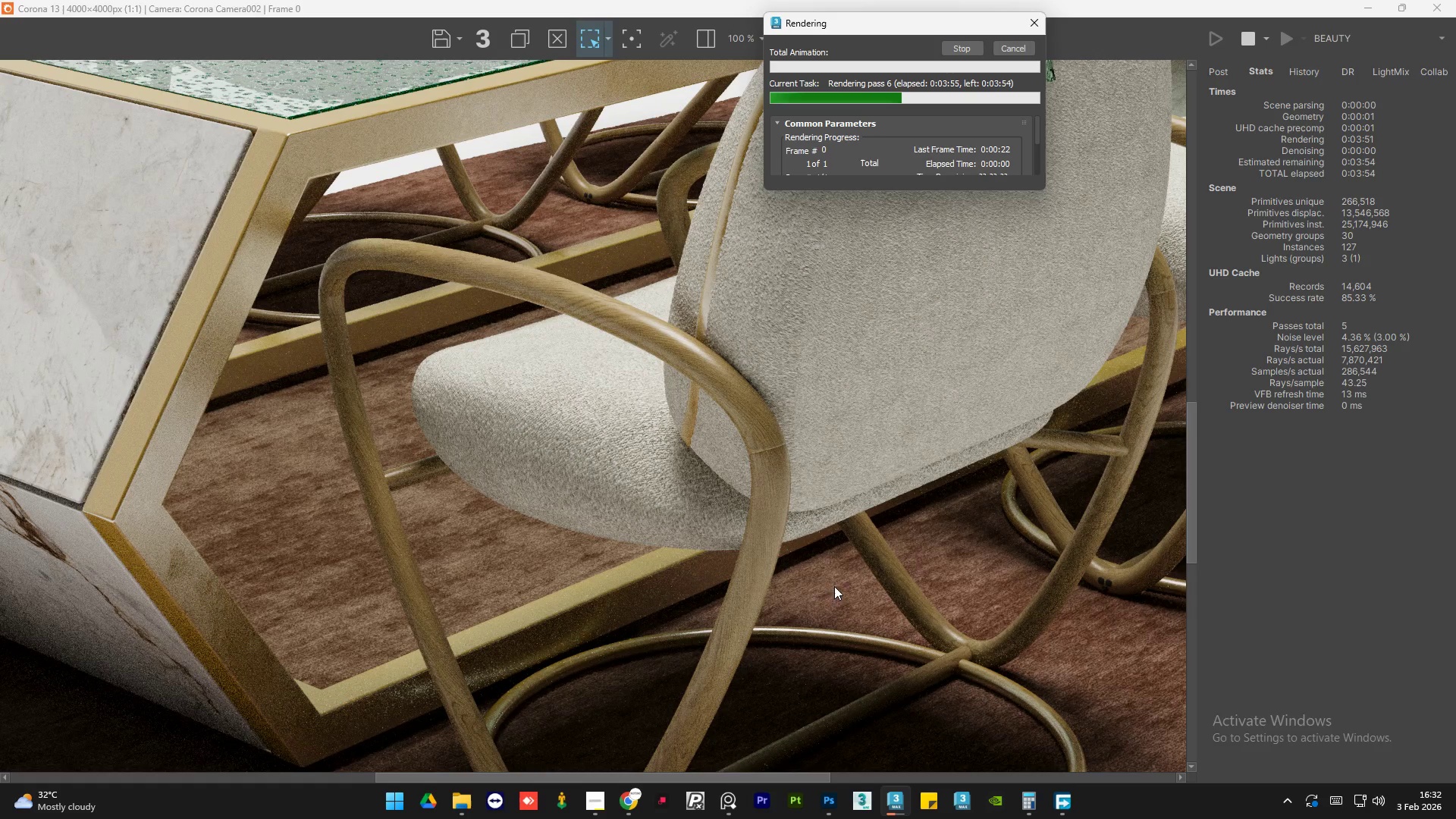 
scroll: coordinate [654, 505], scroll_direction: none, amount: 0.0
 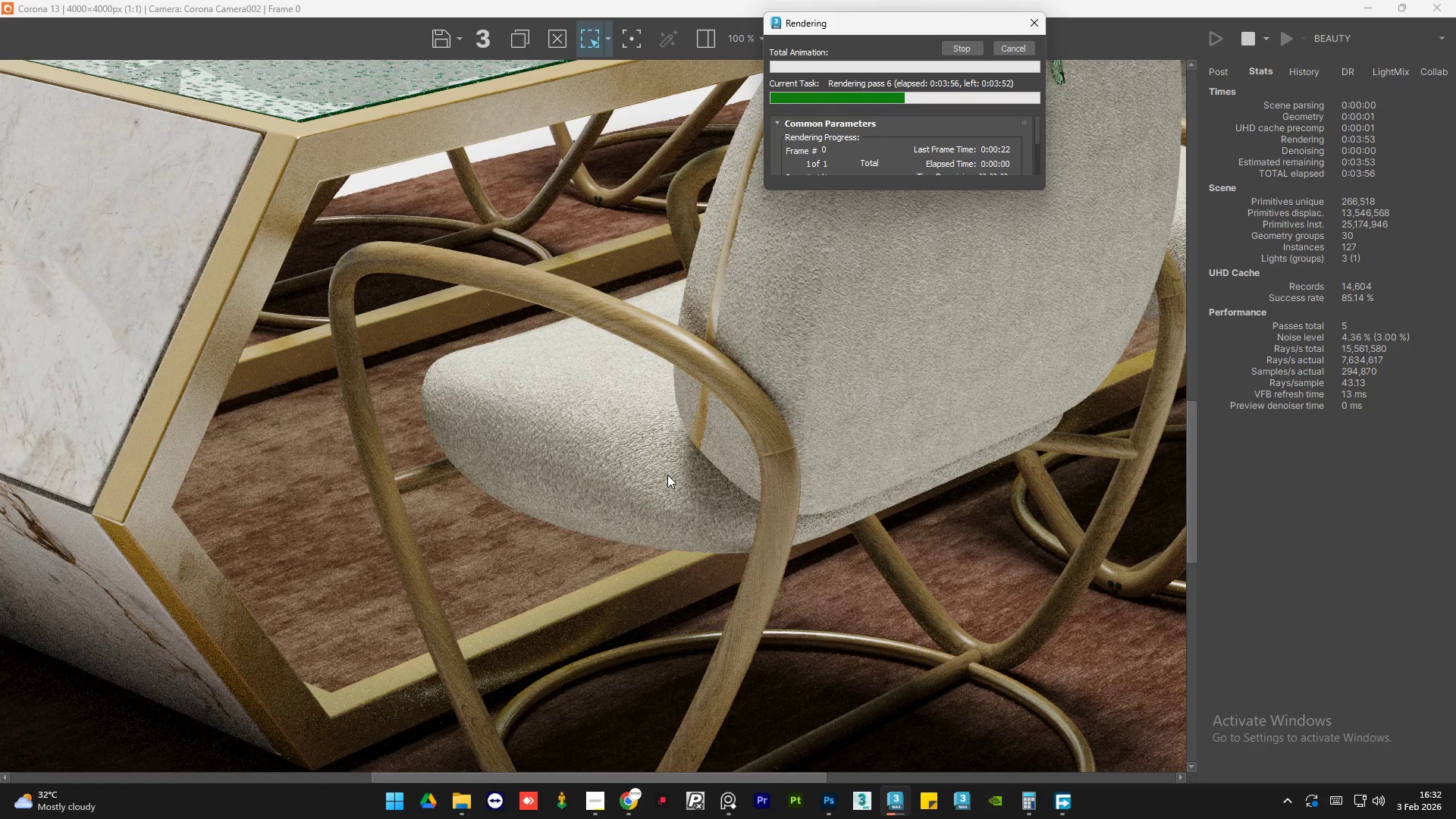 
scroll: coordinate [667, 475], scroll_direction: down, amount: 1.0
 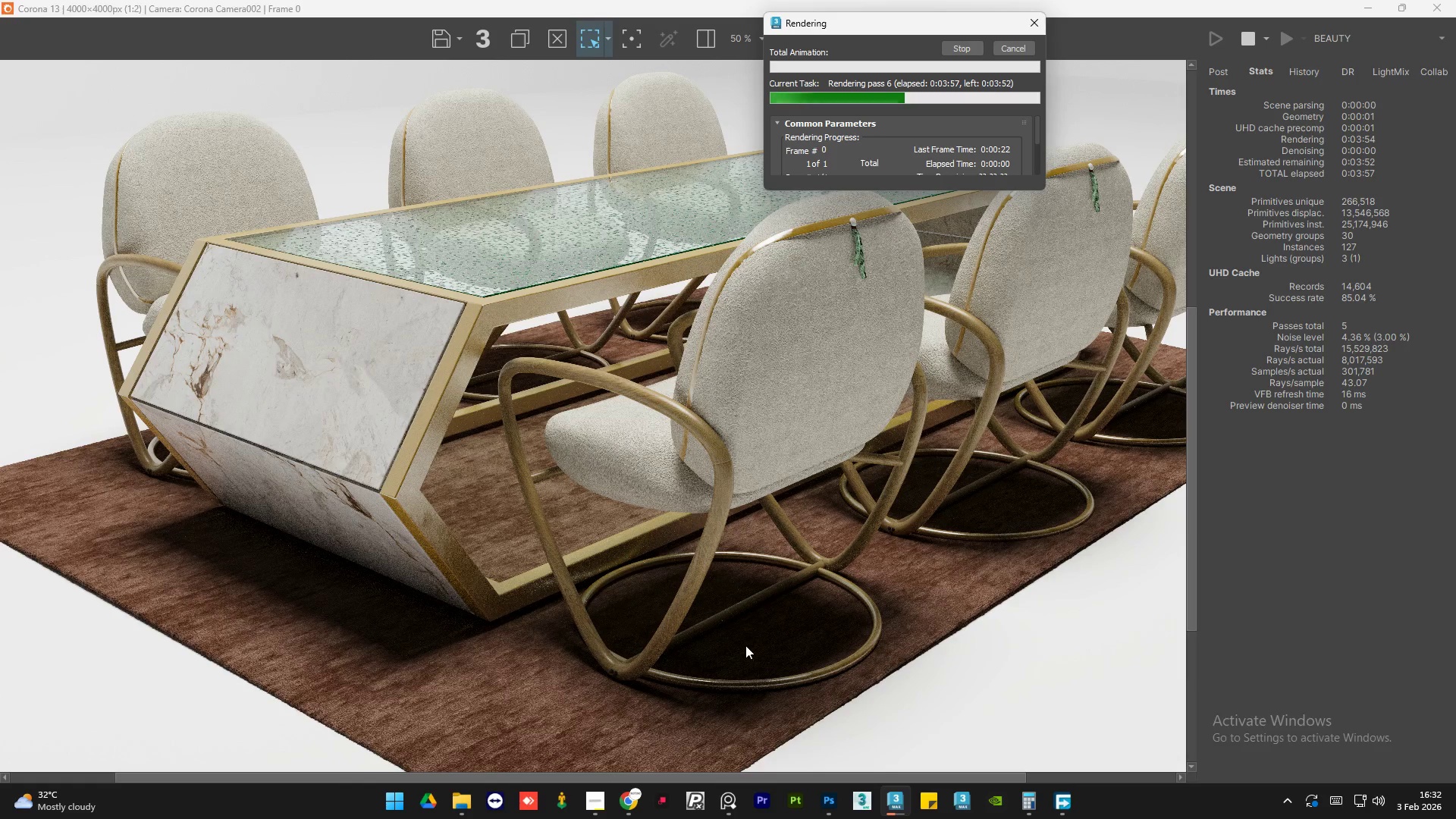 
scroll: coordinate [594, 595], scroll_direction: up, amount: 4.0
 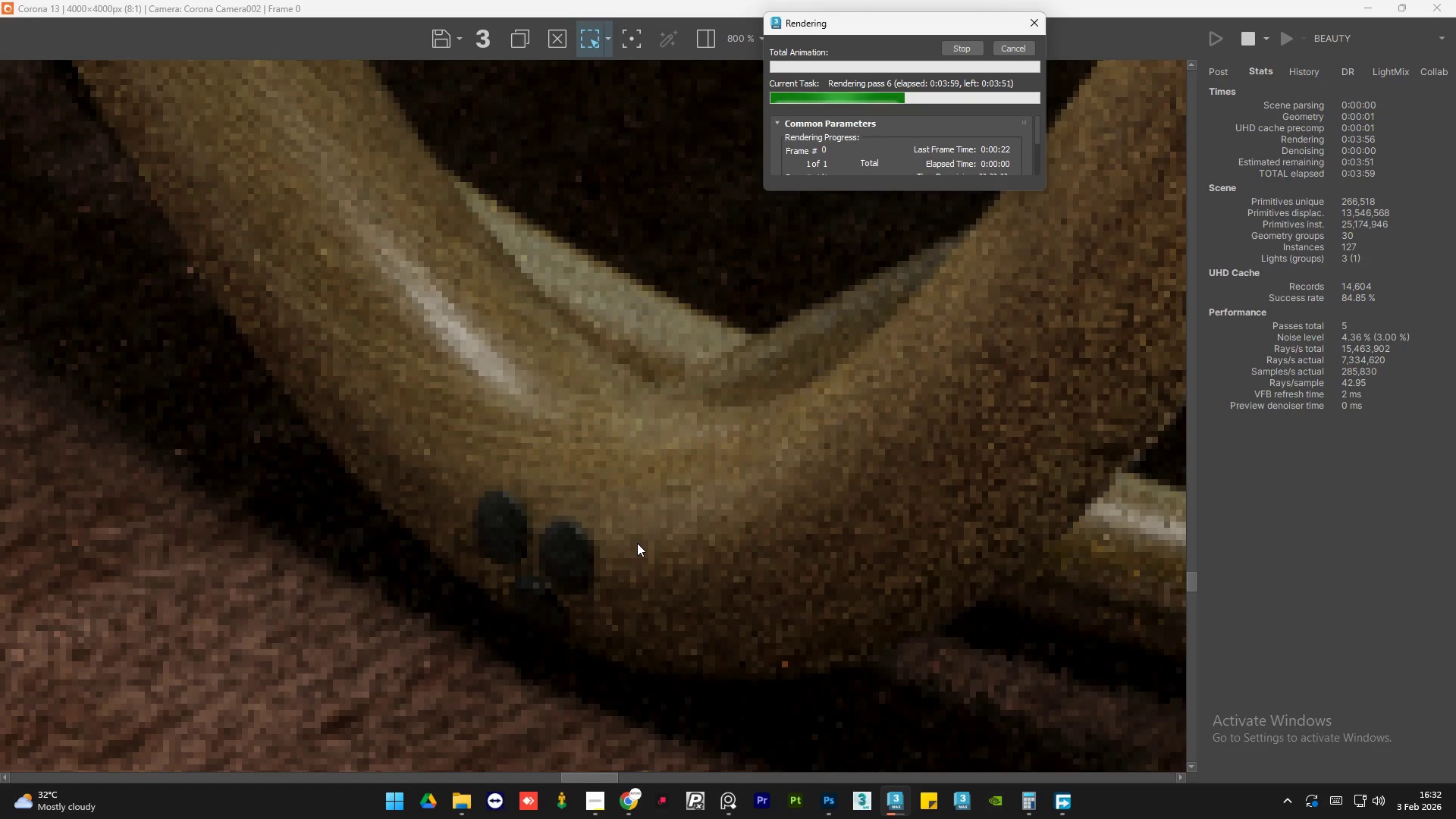 
scroll: coordinate [627, 706], scroll_direction: down, amount: 4.0
 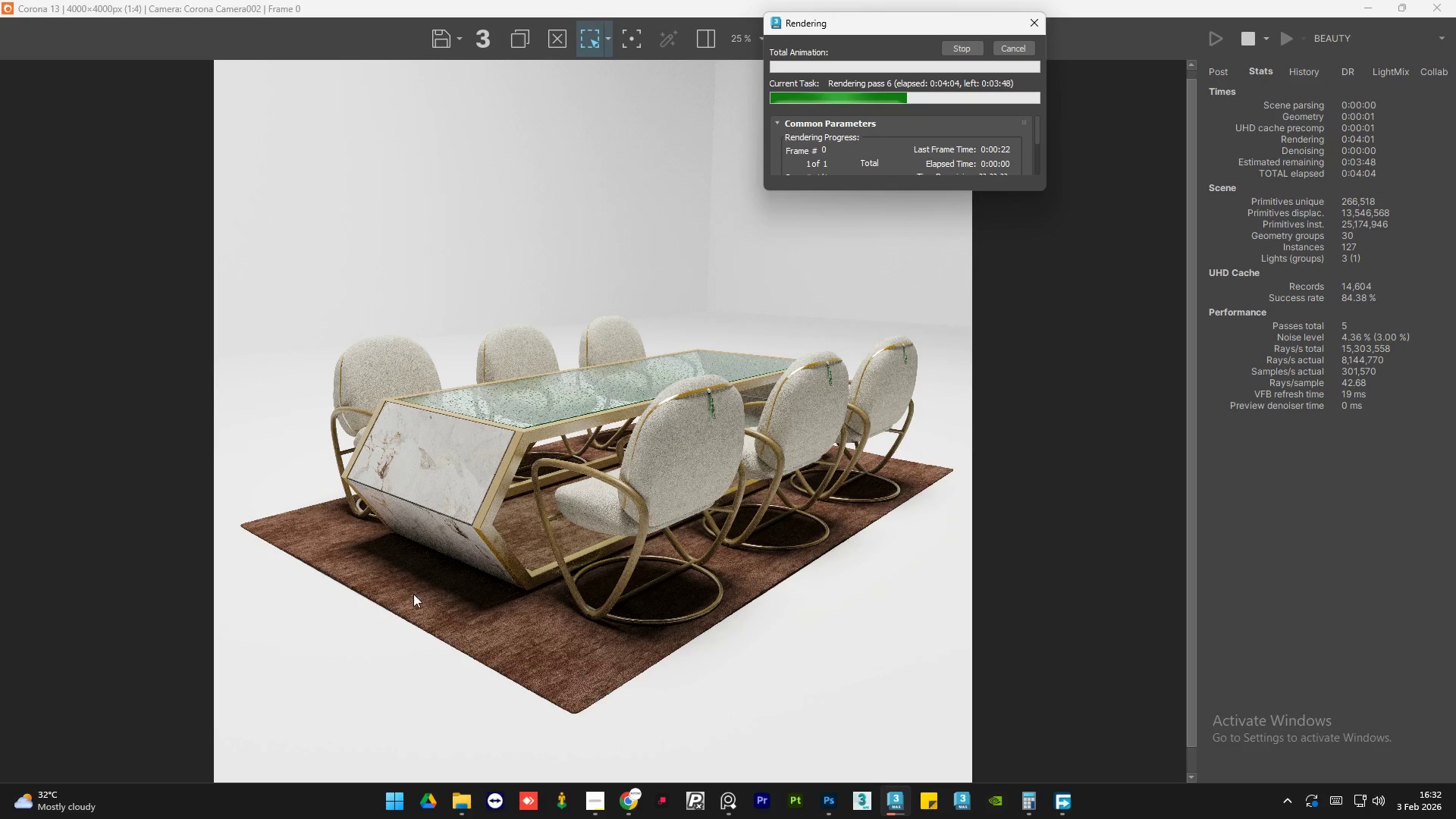 
scroll: coordinate [162, 476], scroll_direction: up, amount: 4.0
 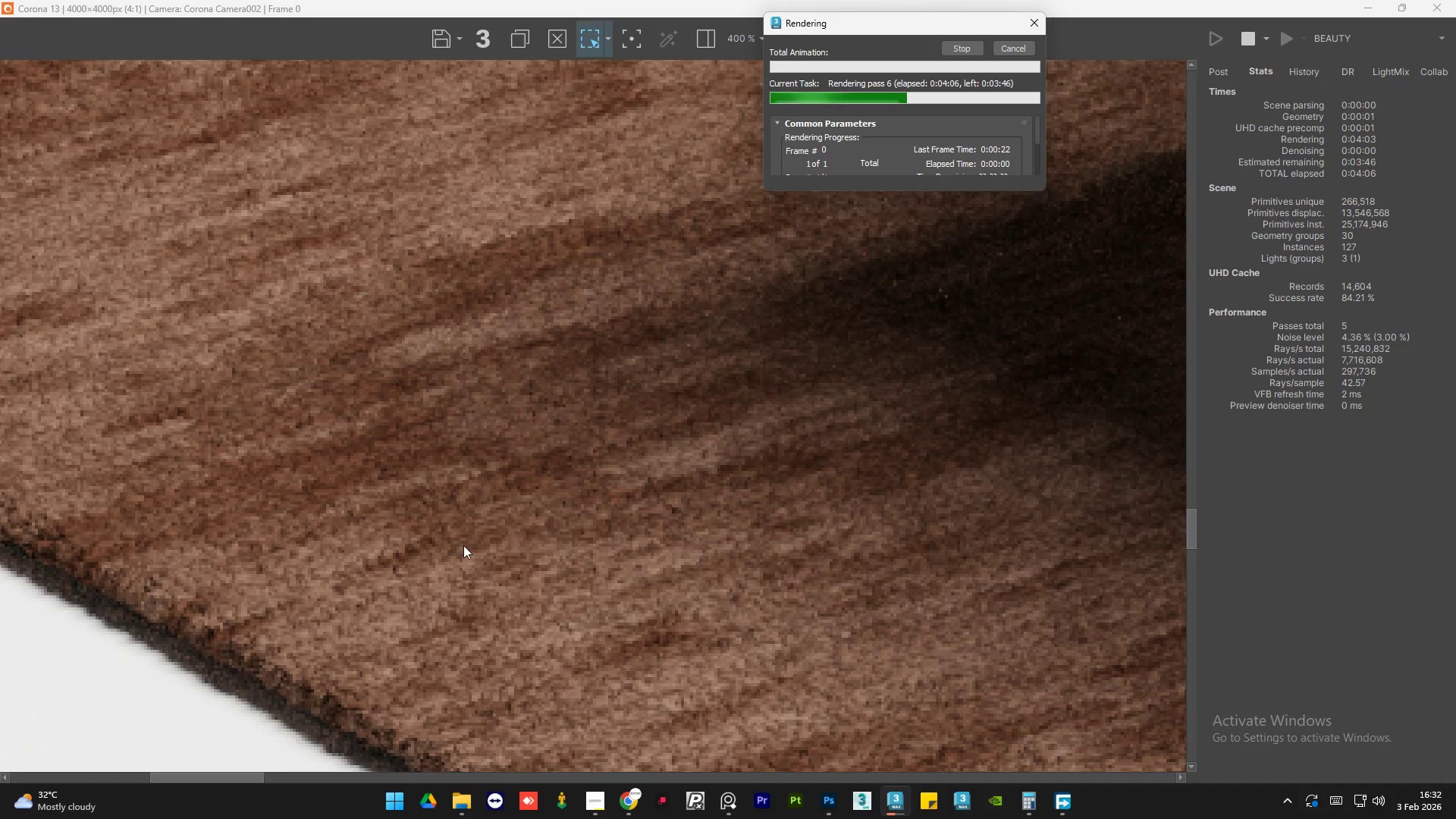 
scroll: coordinate [383, 472], scroll_direction: down, amount: 3.0
 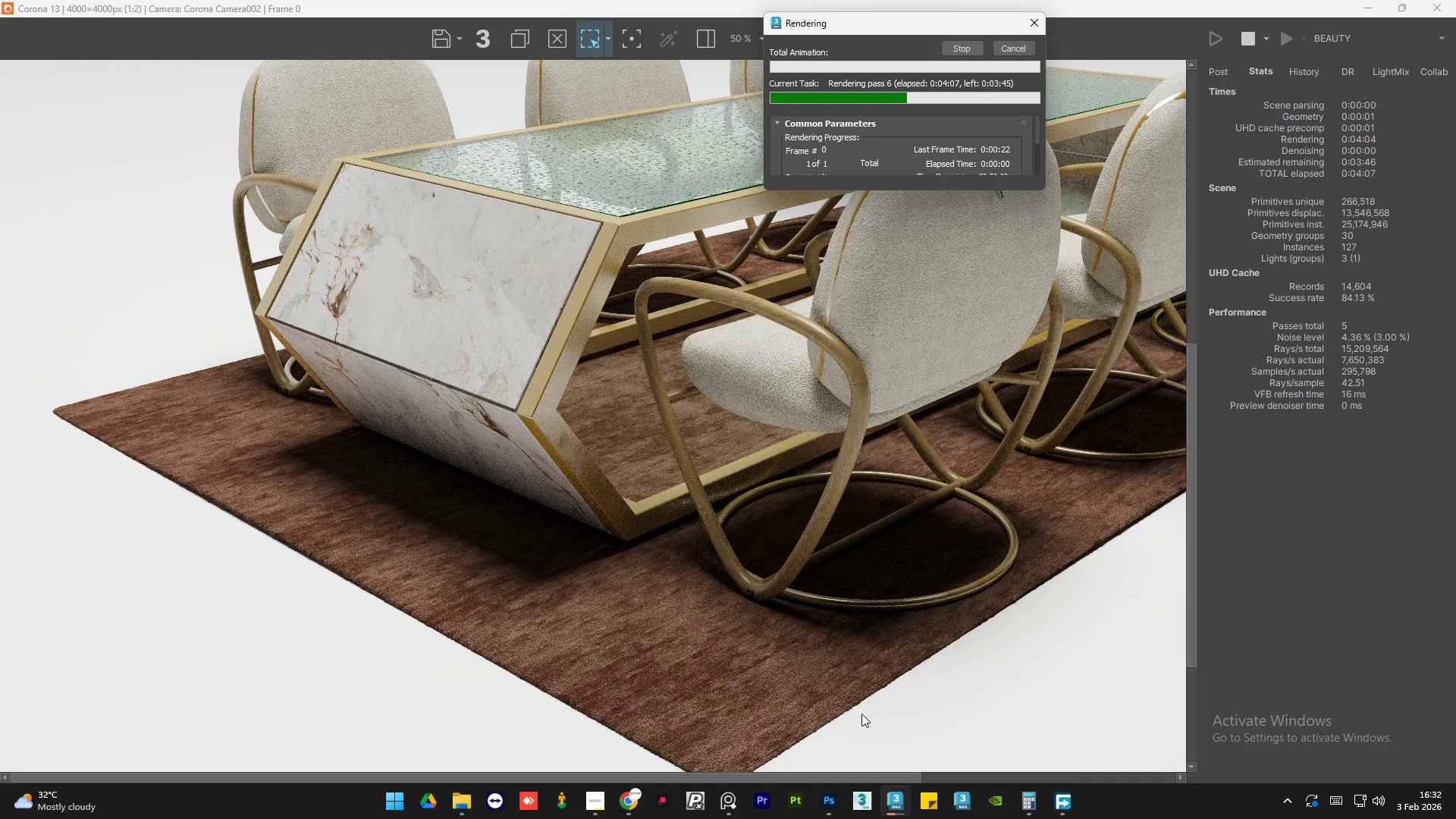 
scroll: coordinate [834, 704], scroll_direction: up, amount: 3.0
 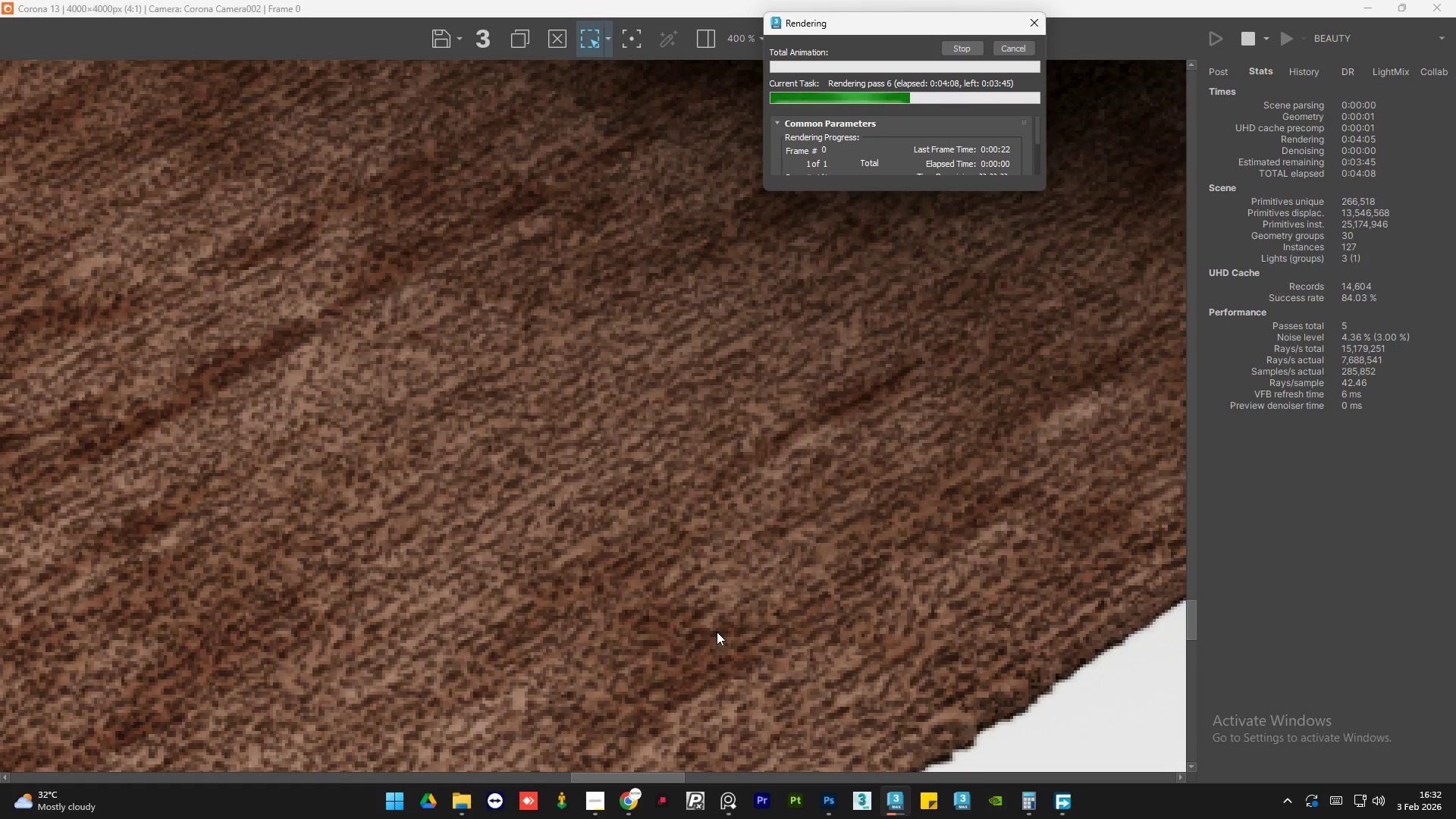 
scroll: coordinate [711, 632], scroll_direction: down, amount: 4.0
 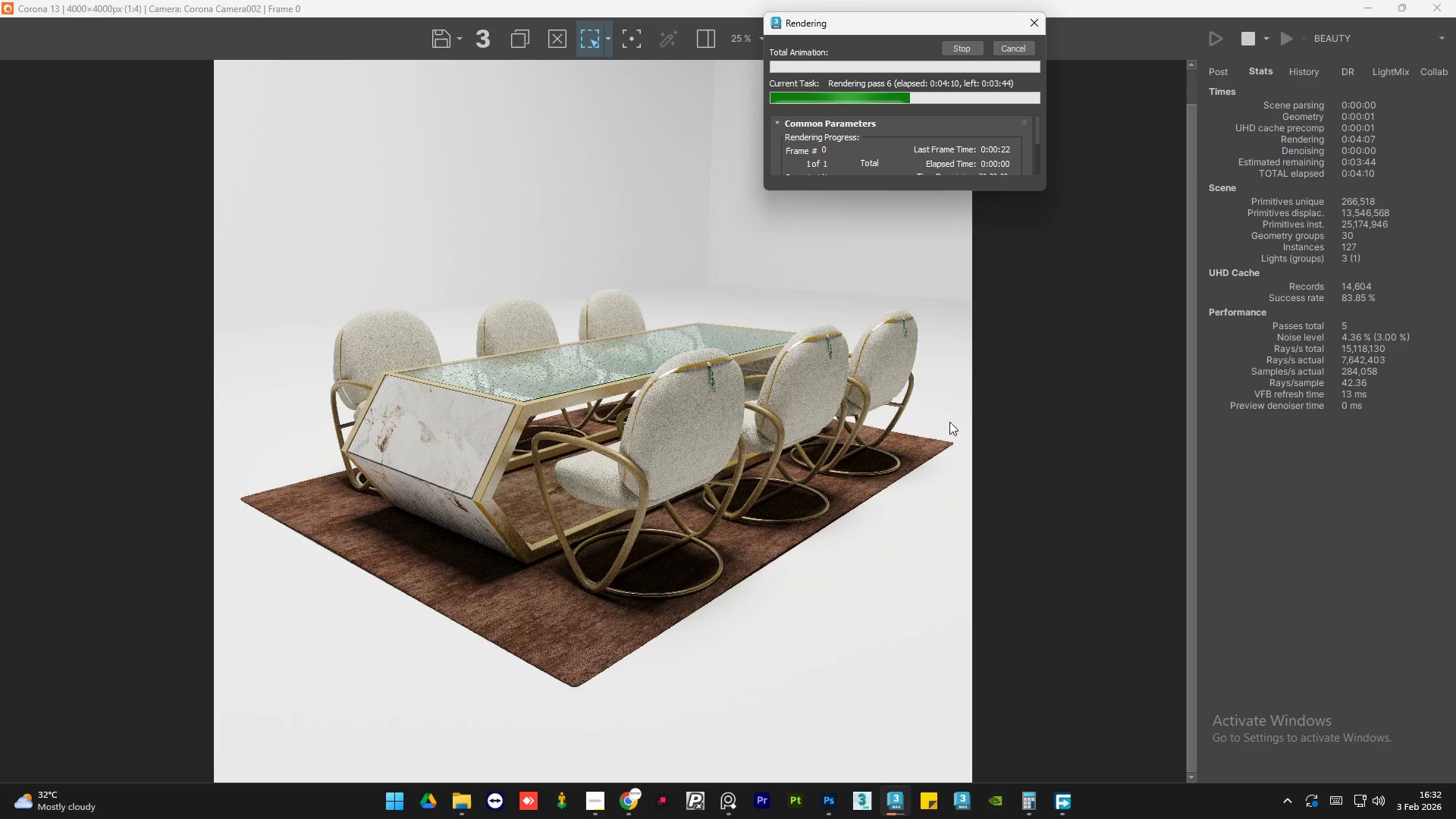 
scroll: coordinate [767, 449], scroll_direction: up, amount: 2.0
 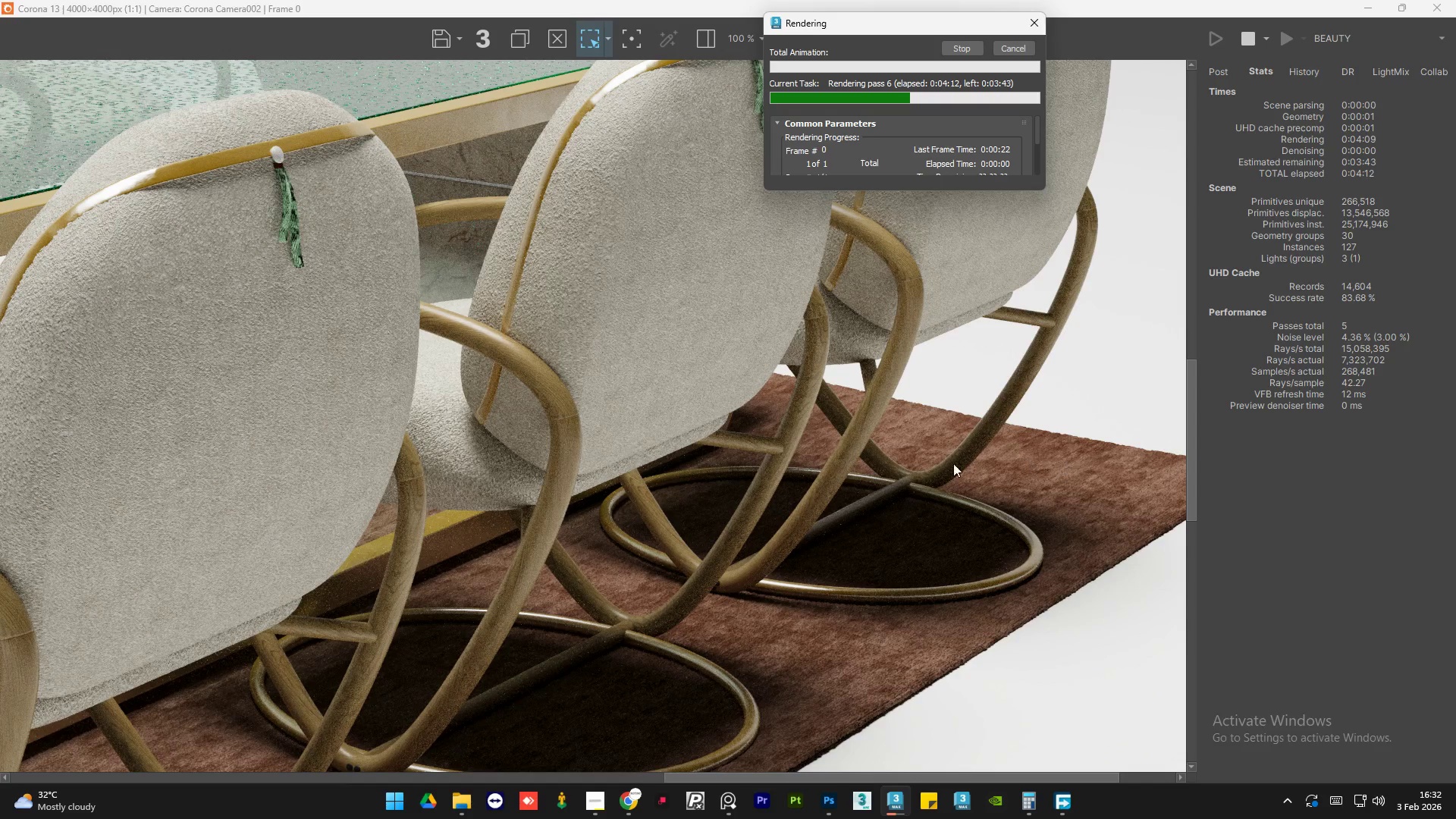 
scroll: coordinate [860, 460], scroll_direction: down, amount: 1.0
 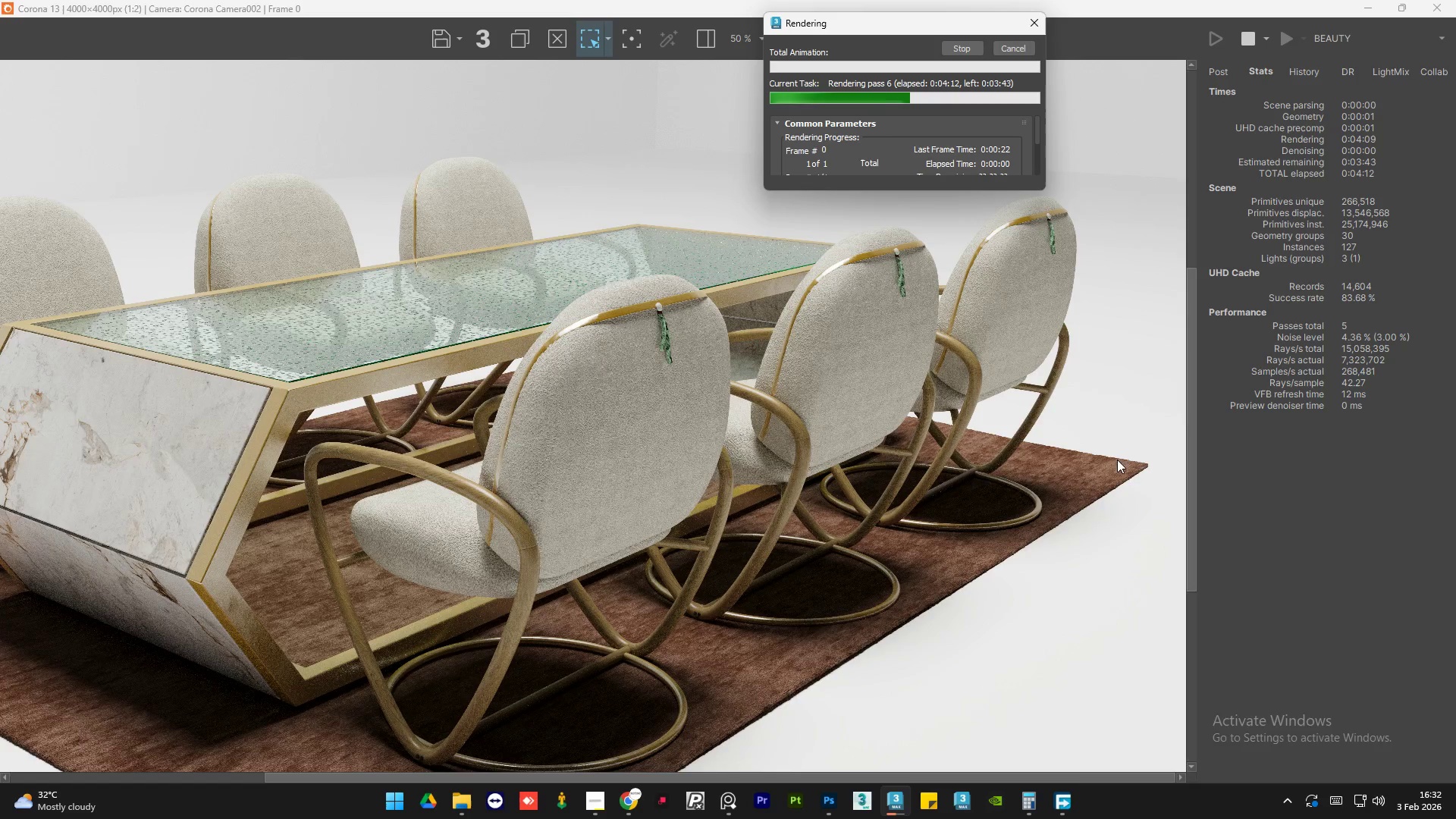 
scroll: coordinate [1004, 474], scroll_direction: up, amount: 3.0
 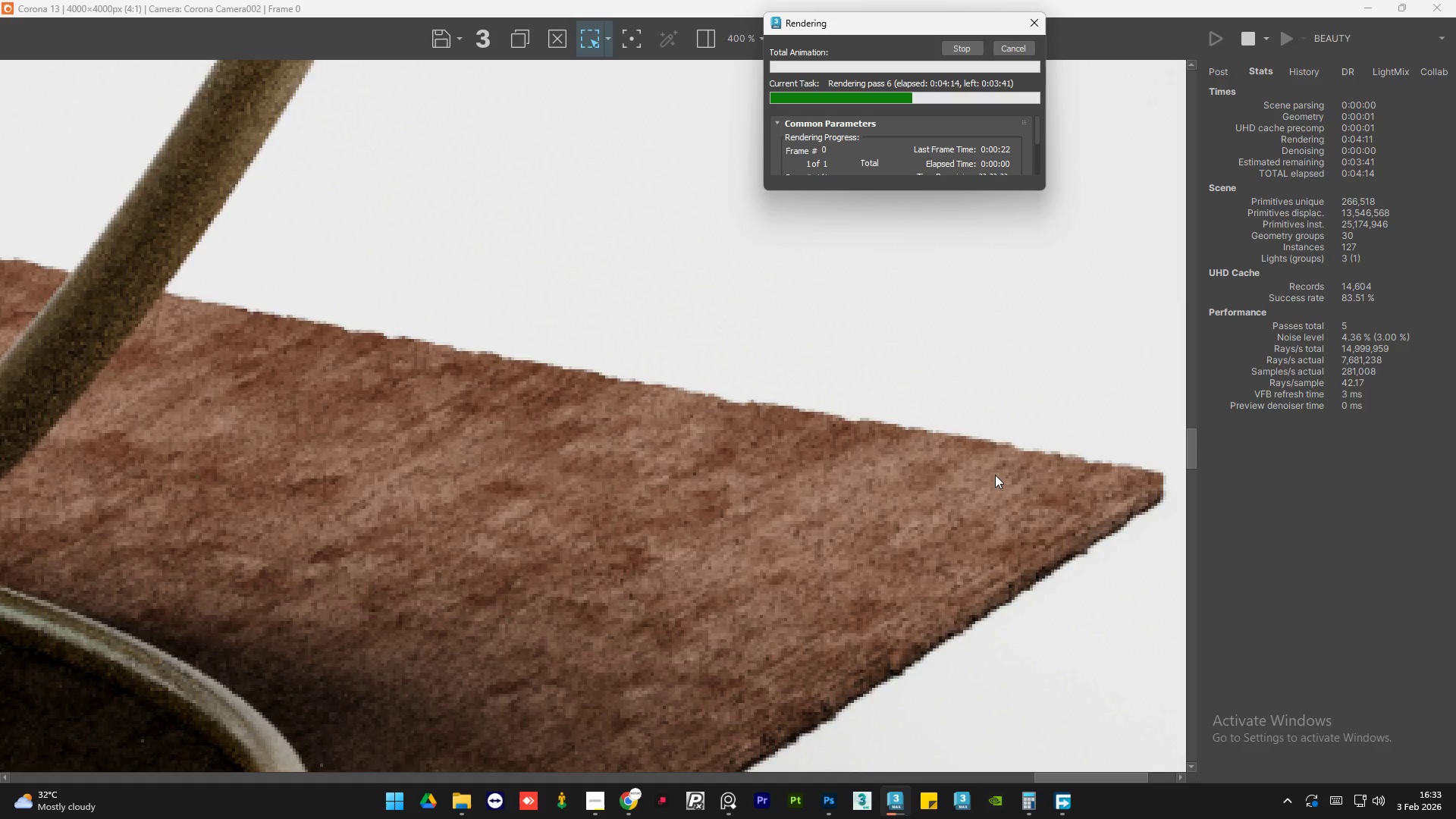 
scroll: coordinate [995, 475], scroll_direction: down, amount: 2.0
 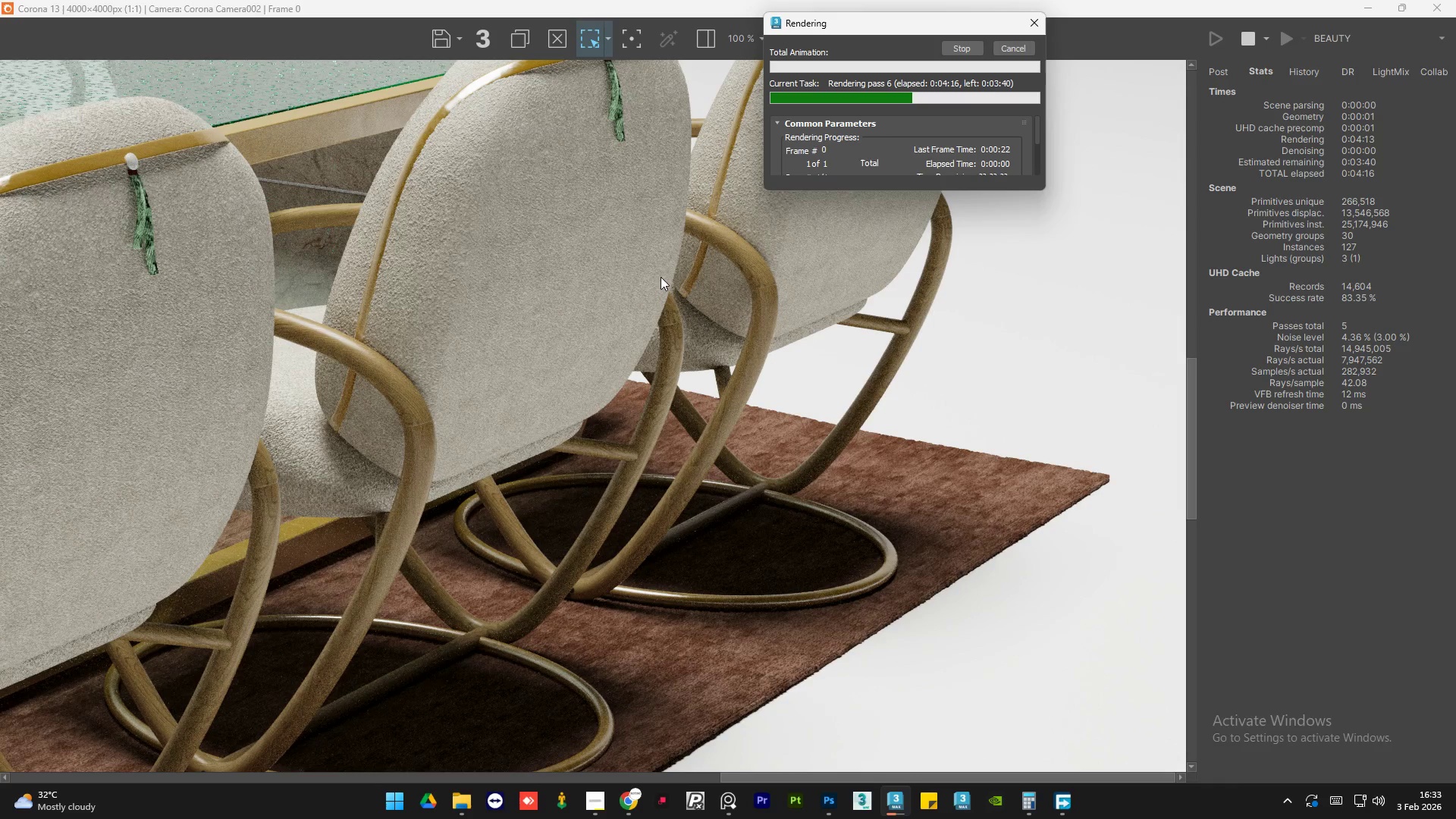 
scroll: coordinate [724, 271], scroll_direction: up, amount: 1.0
 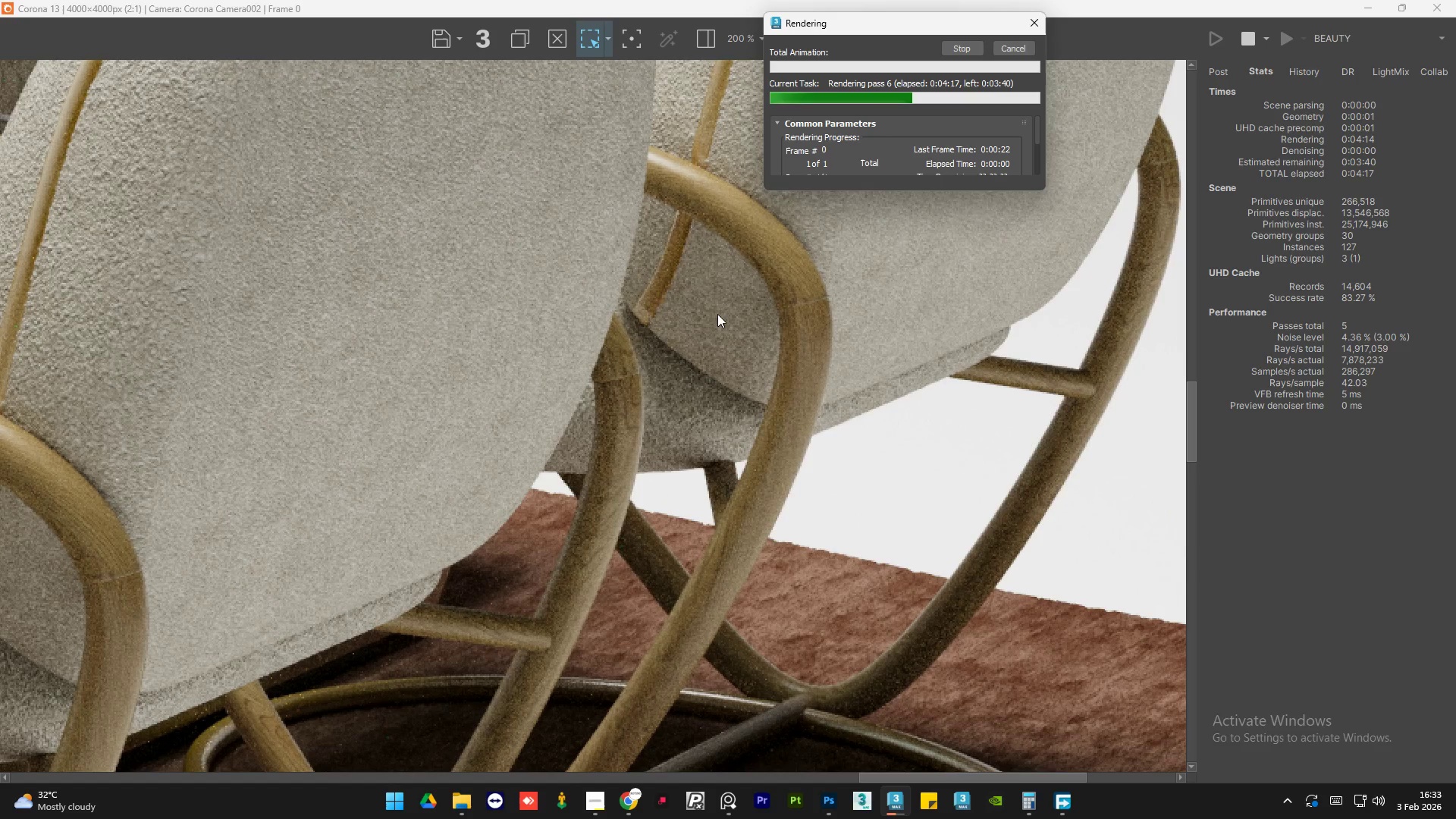 
scroll: coordinate [717, 359], scroll_direction: down, amount: 2.0
 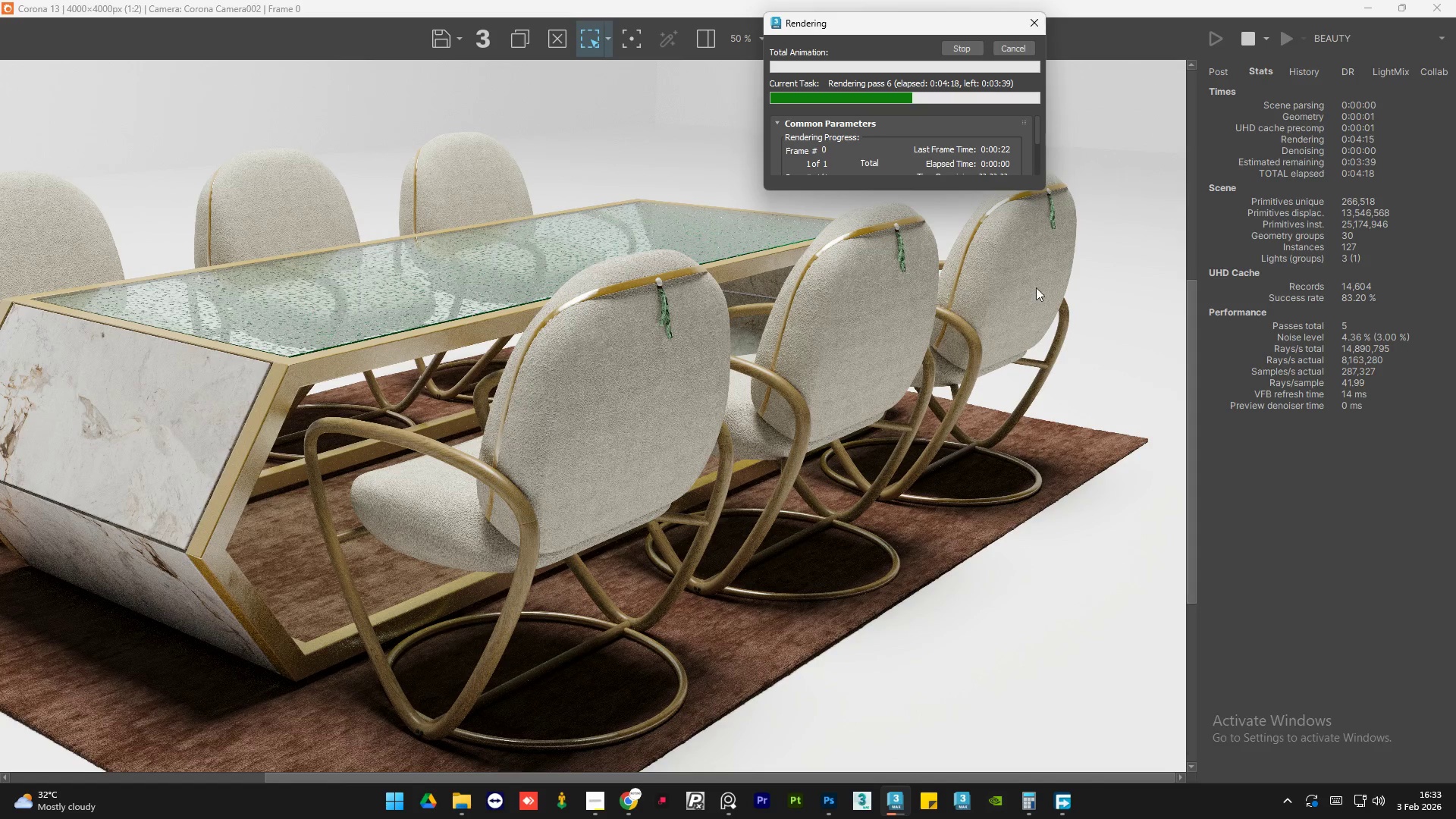 
scroll: coordinate [1053, 292], scroll_direction: up, amount: 2.0
 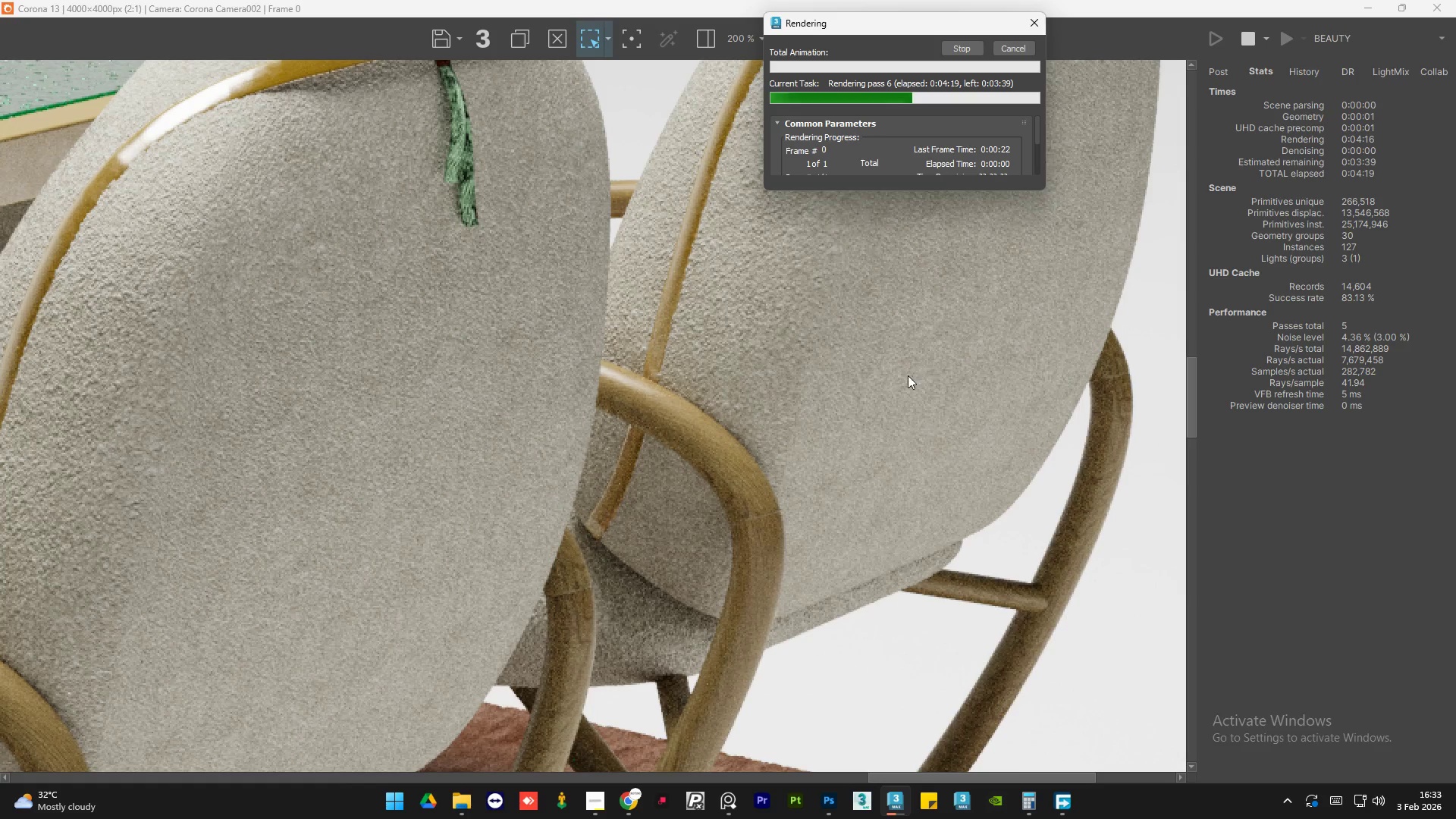 
scroll: coordinate [857, 408], scroll_direction: down, amount: 2.0
 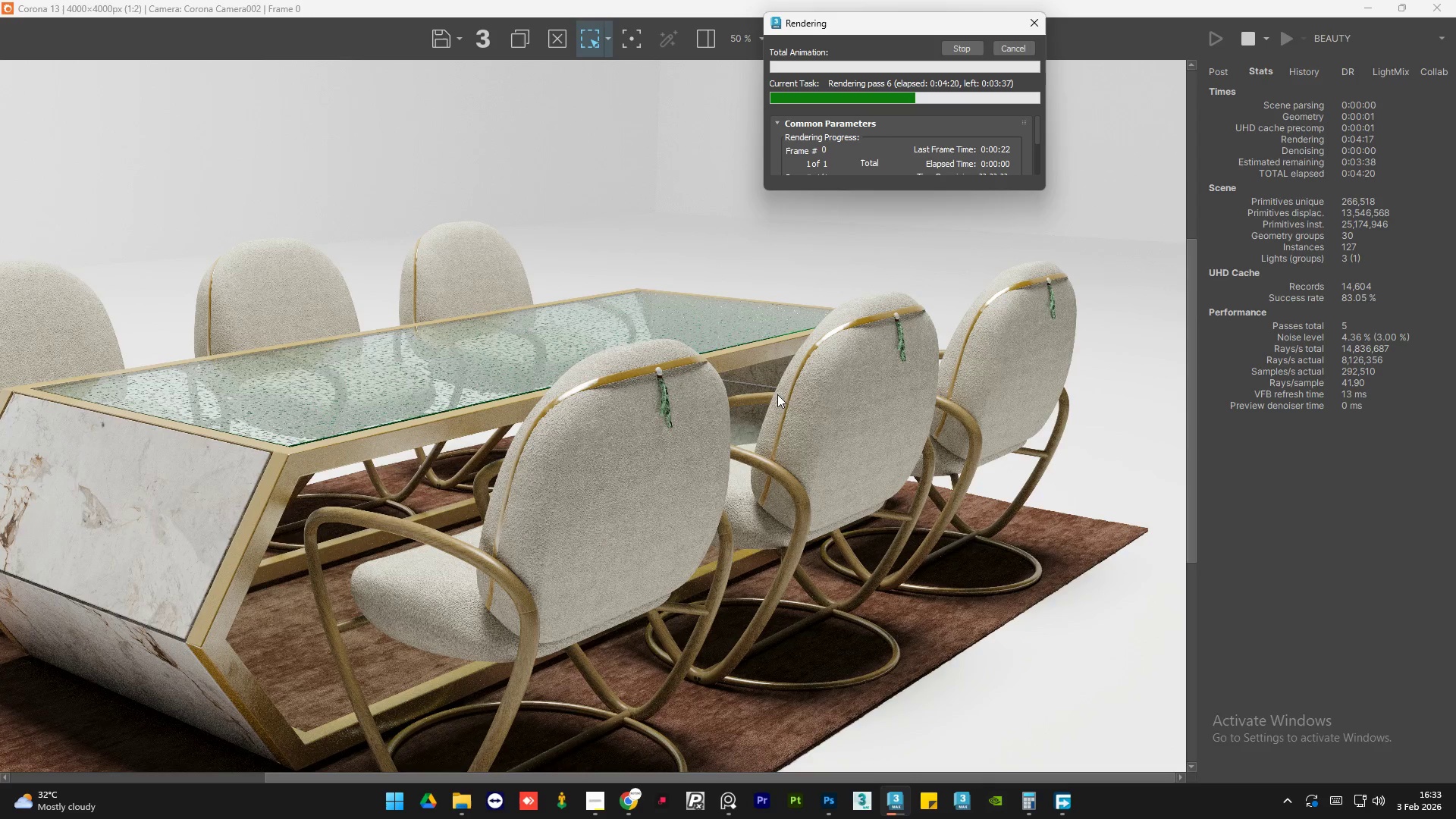 
scroll: coordinate [786, 369], scroll_direction: none, amount: 0.0
 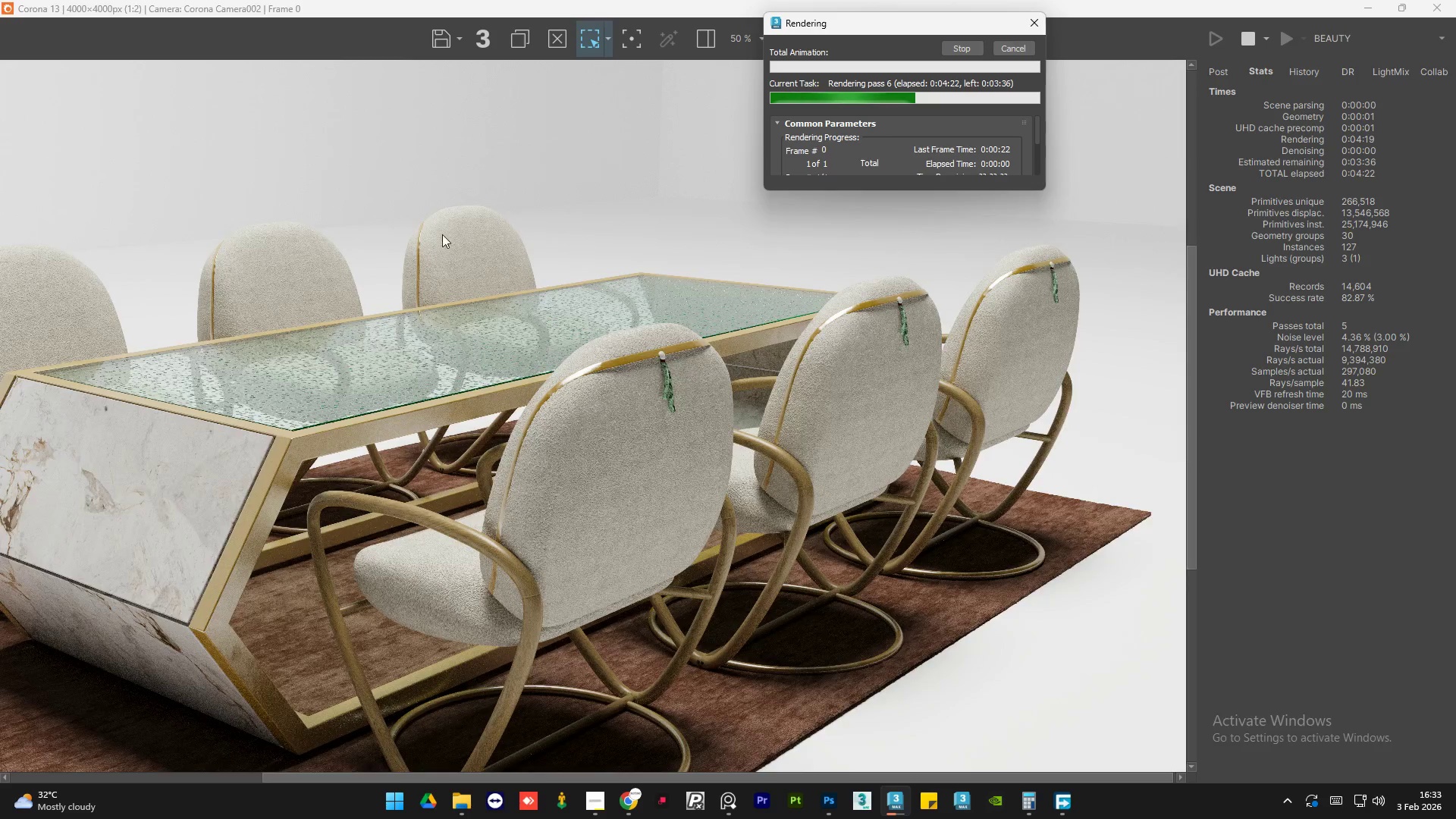 
scroll: coordinate [601, 265], scroll_direction: up, amount: 1.0
 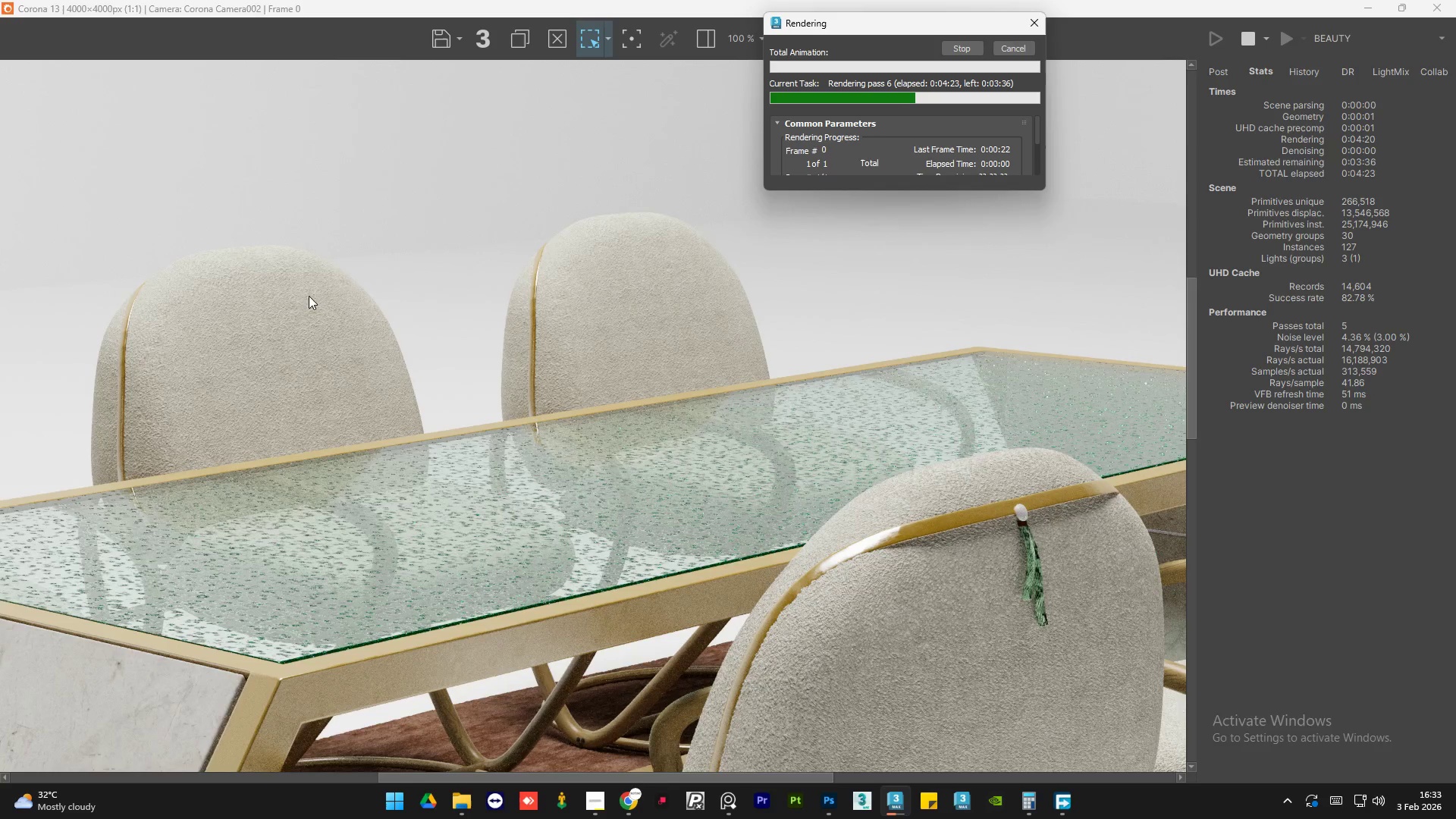 
scroll: coordinate [573, 310], scroll_direction: down, amount: 1.0
 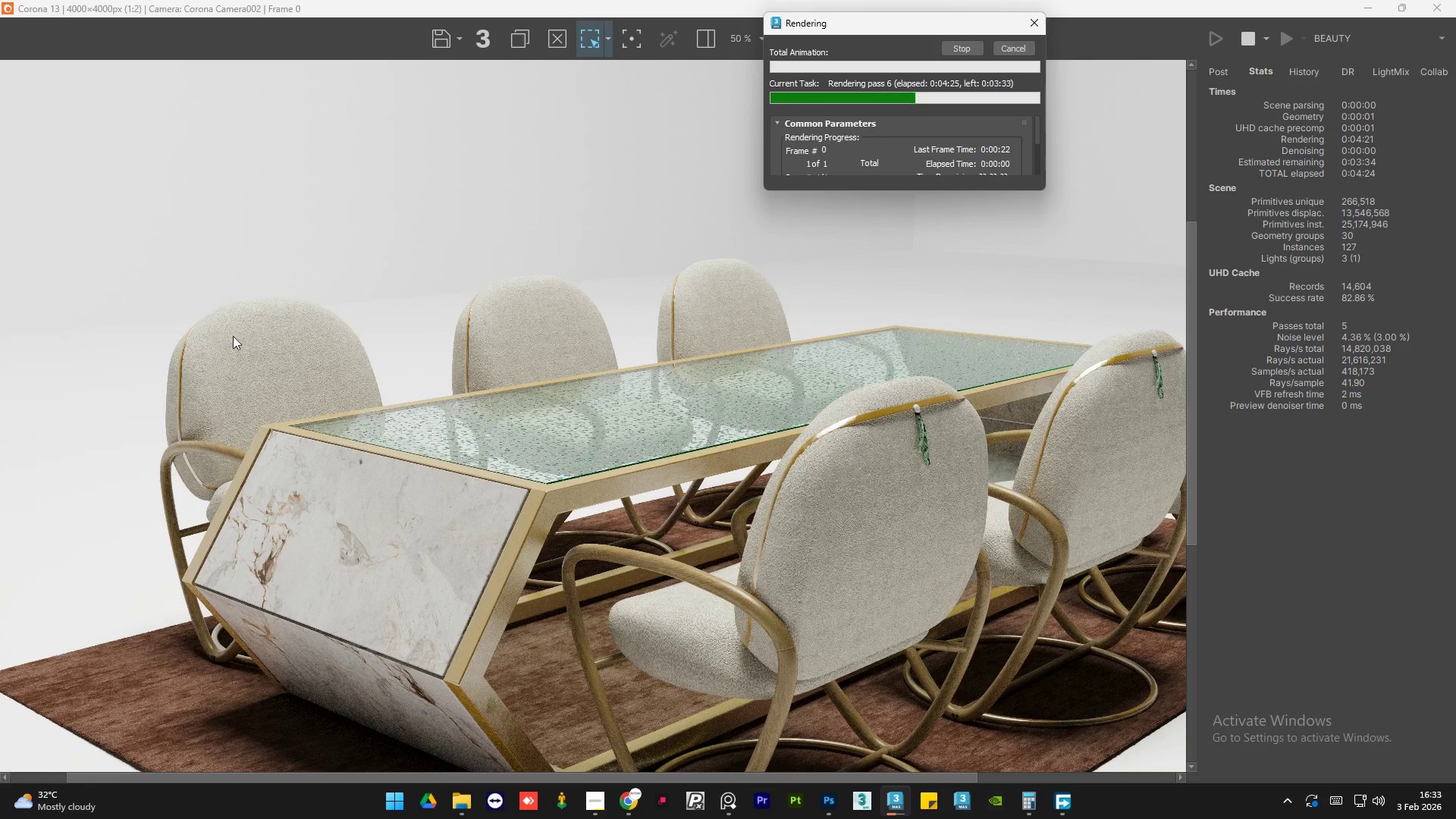 
scroll: coordinate [190, 393], scroll_direction: up, amount: 3.0
 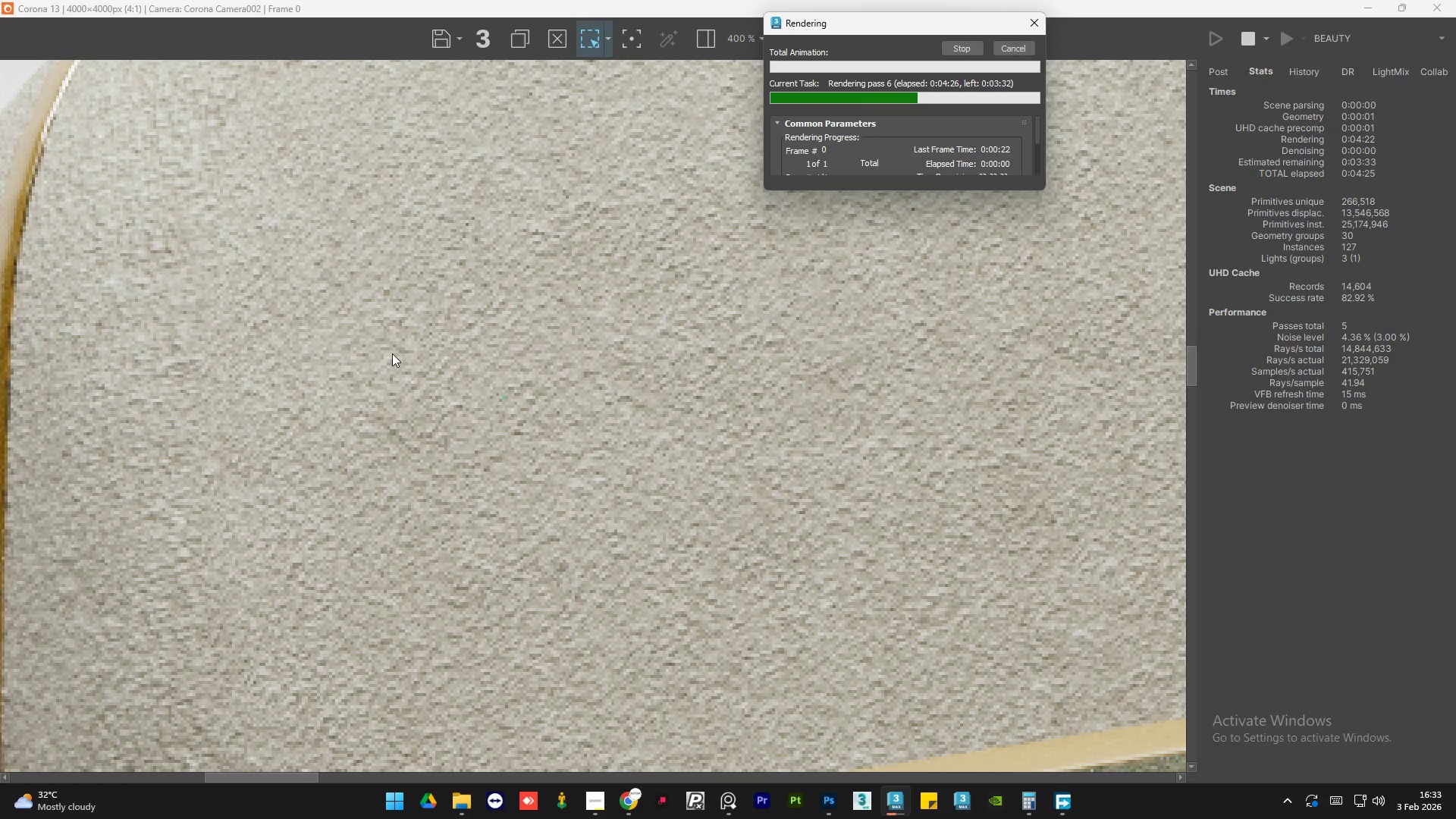 
scroll: coordinate [365, 259], scroll_direction: down, amount: 2.0
 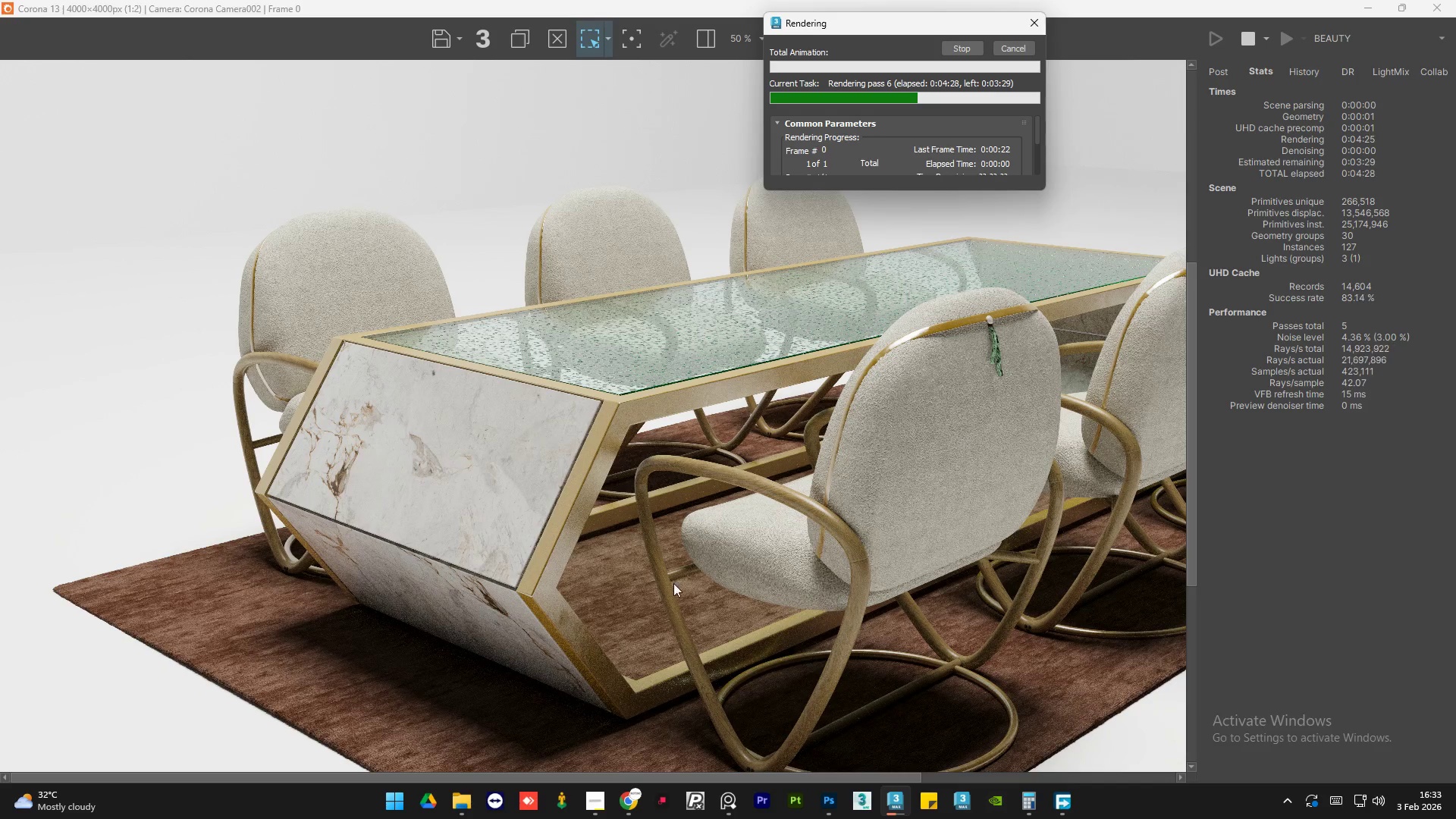 
scroll: coordinate [686, 633], scroll_direction: up, amount: 2.0
 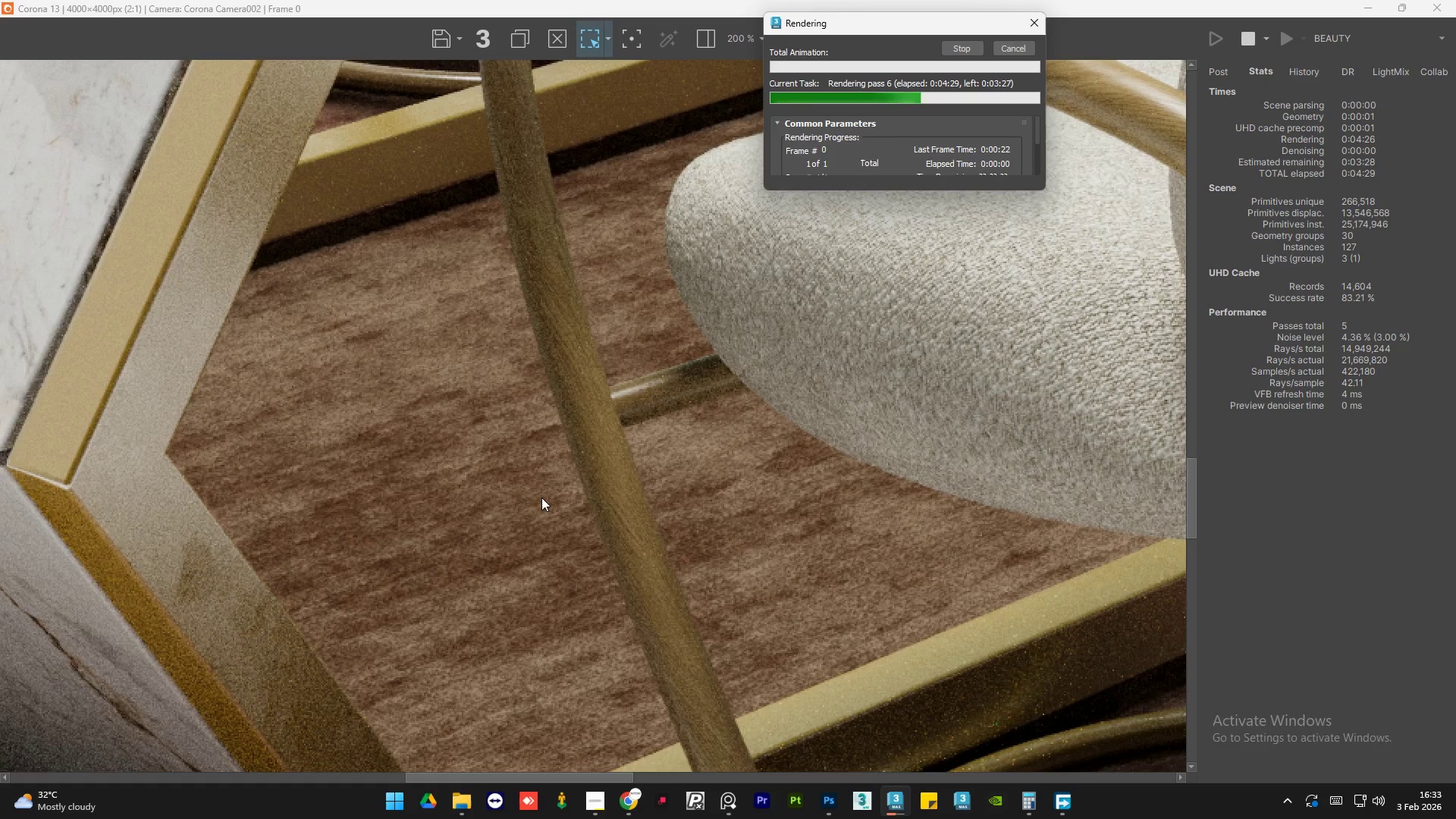 
scroll: coordinate [541, 497], scroll_direction: down, amount: 2.0
 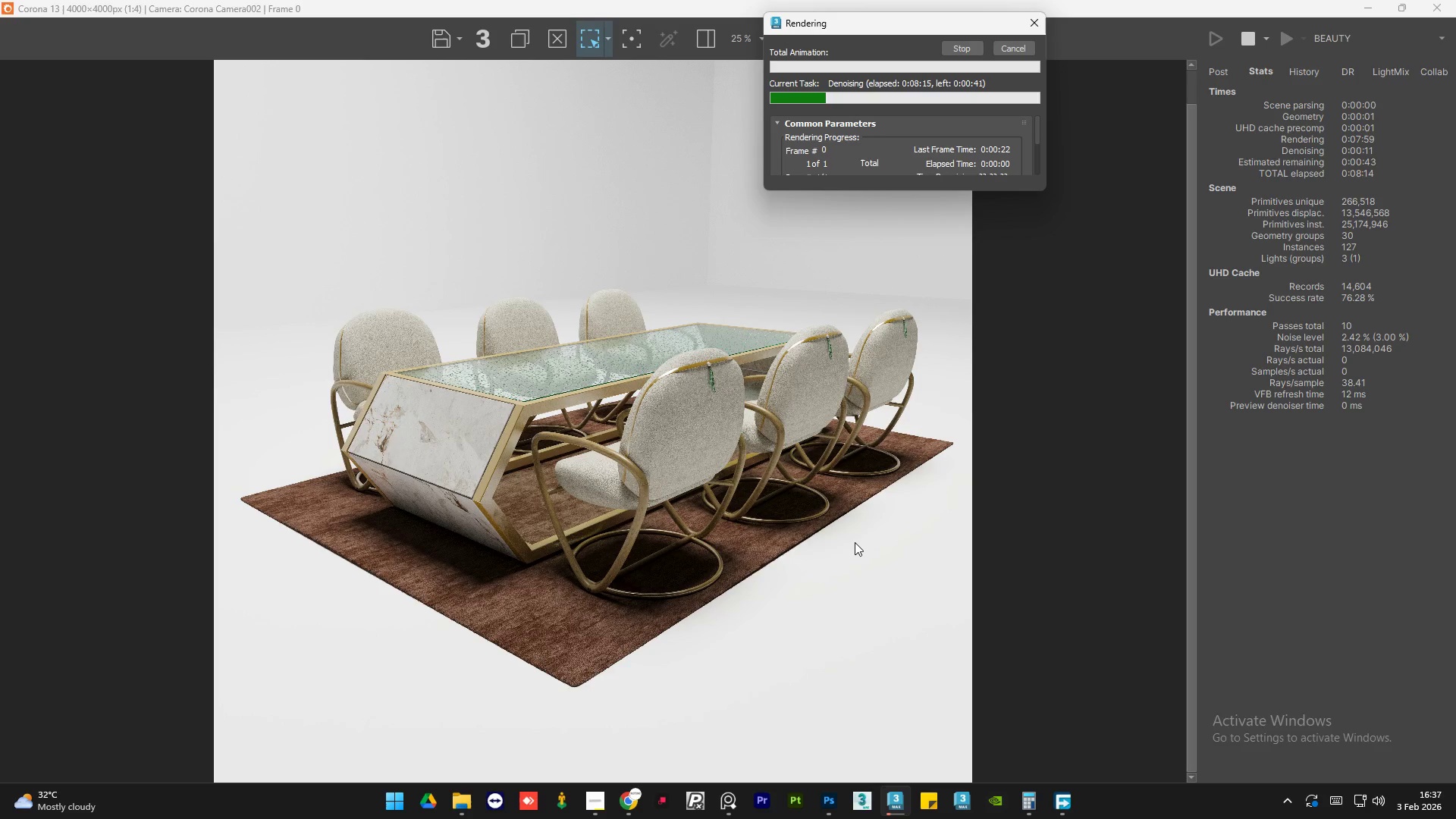 
wait(229.41)
 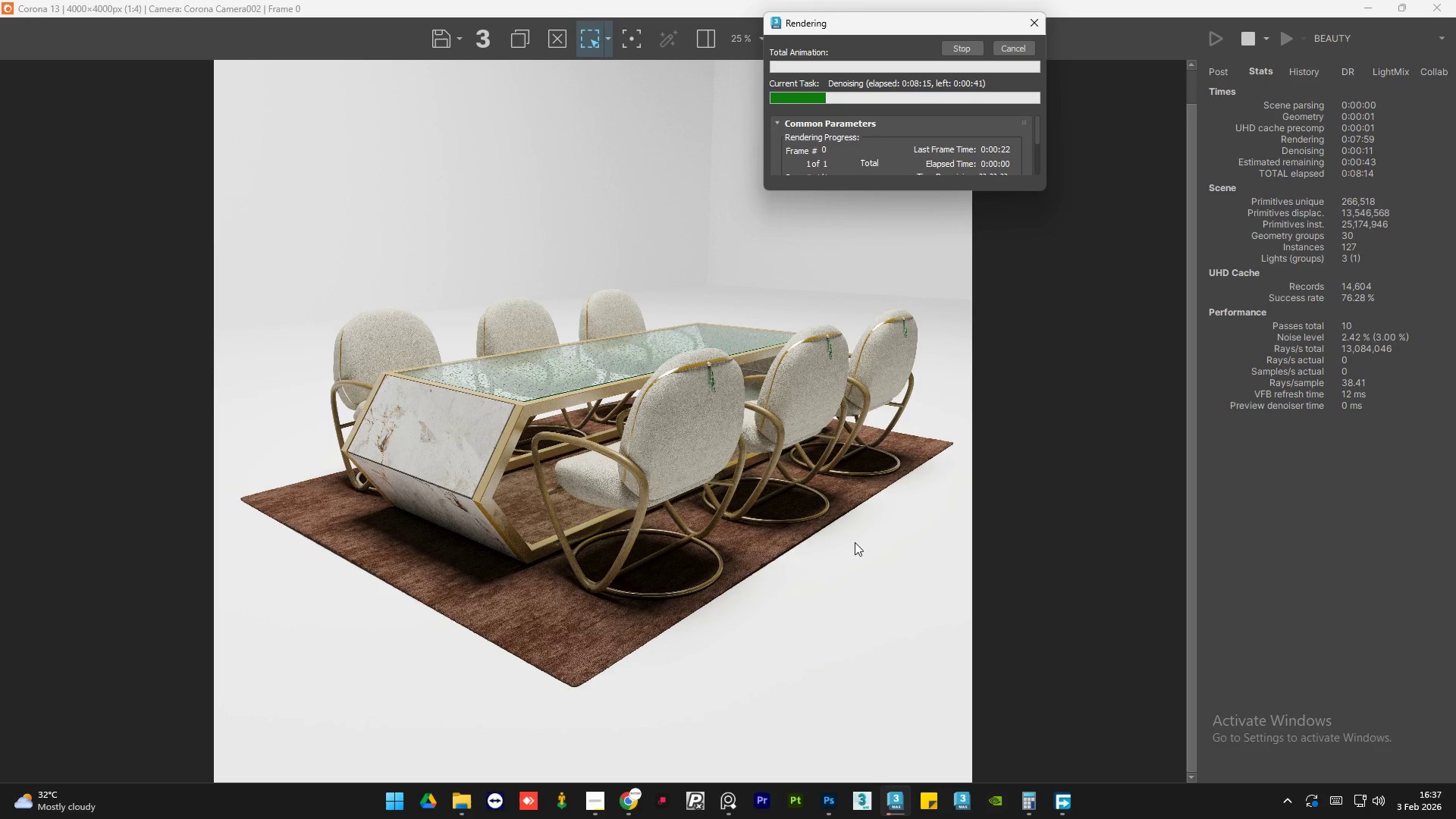 
scroll: coordinate [676, 440], scroll_direction: up, amount: 3.0
 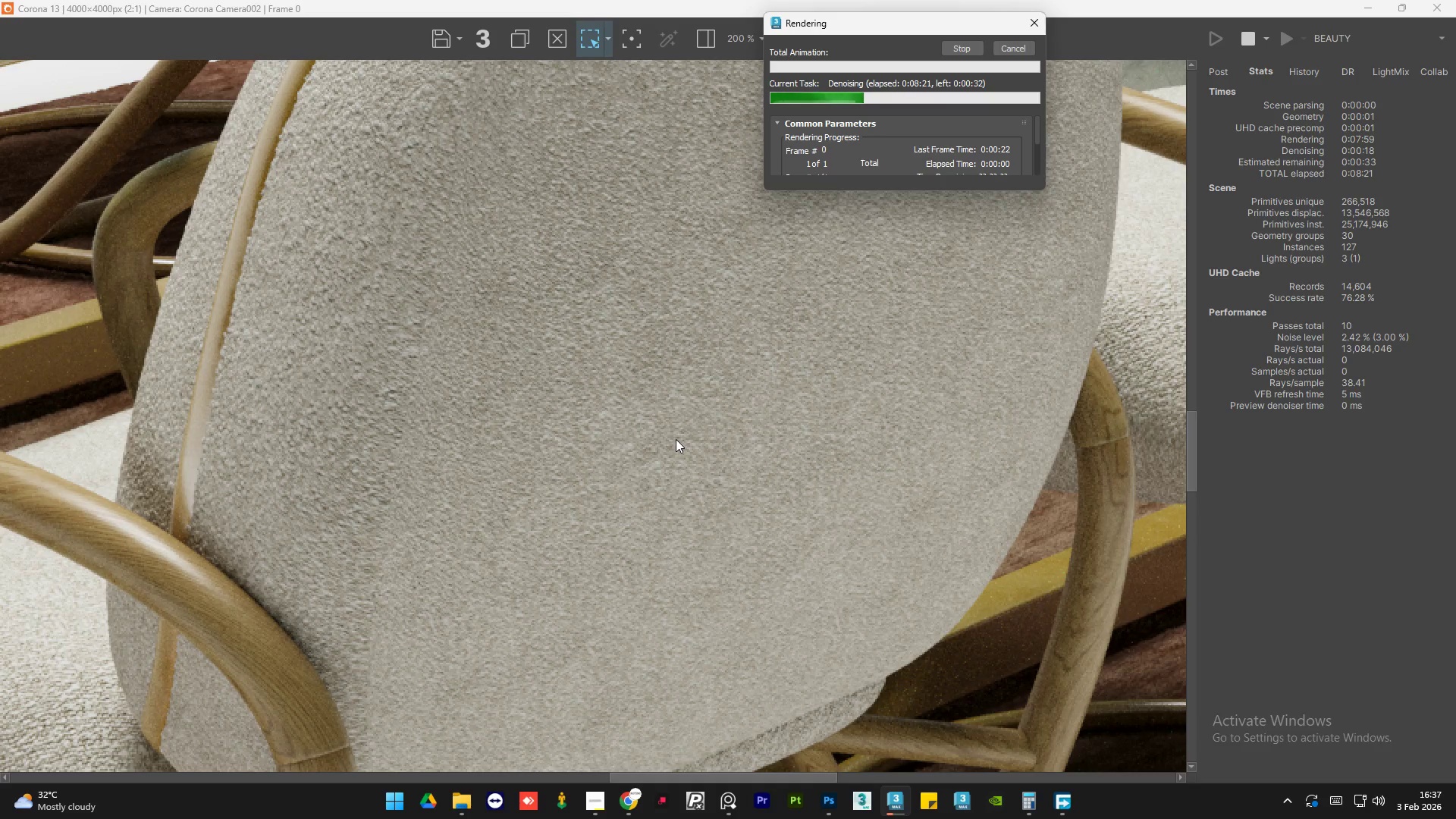 
scroll: coordinate [667, 418], scroll_direction: down, amount: 2.0
 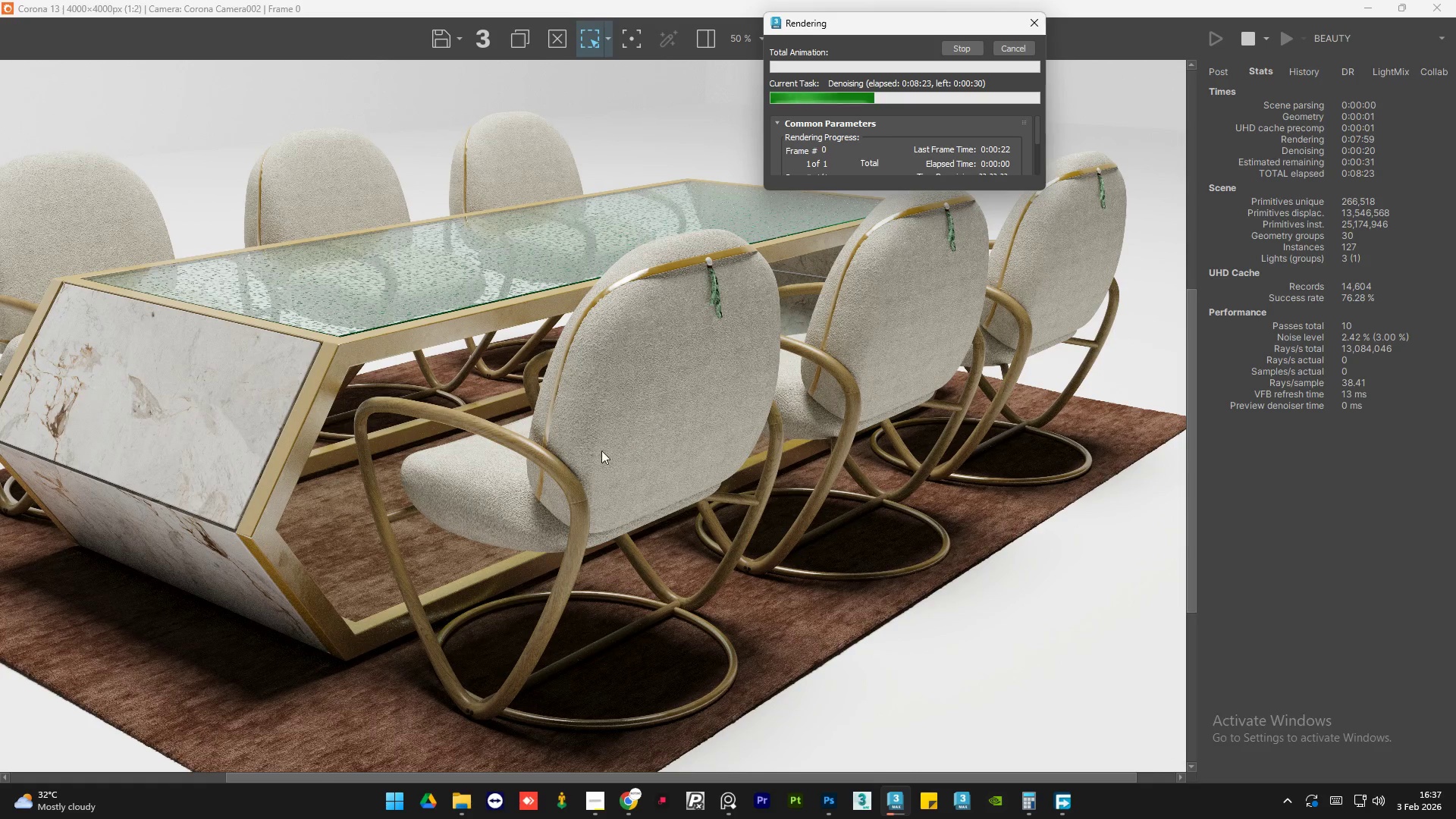 
scroll: coordinate [468, 492], scroll_direction: up, amount: 2.0
 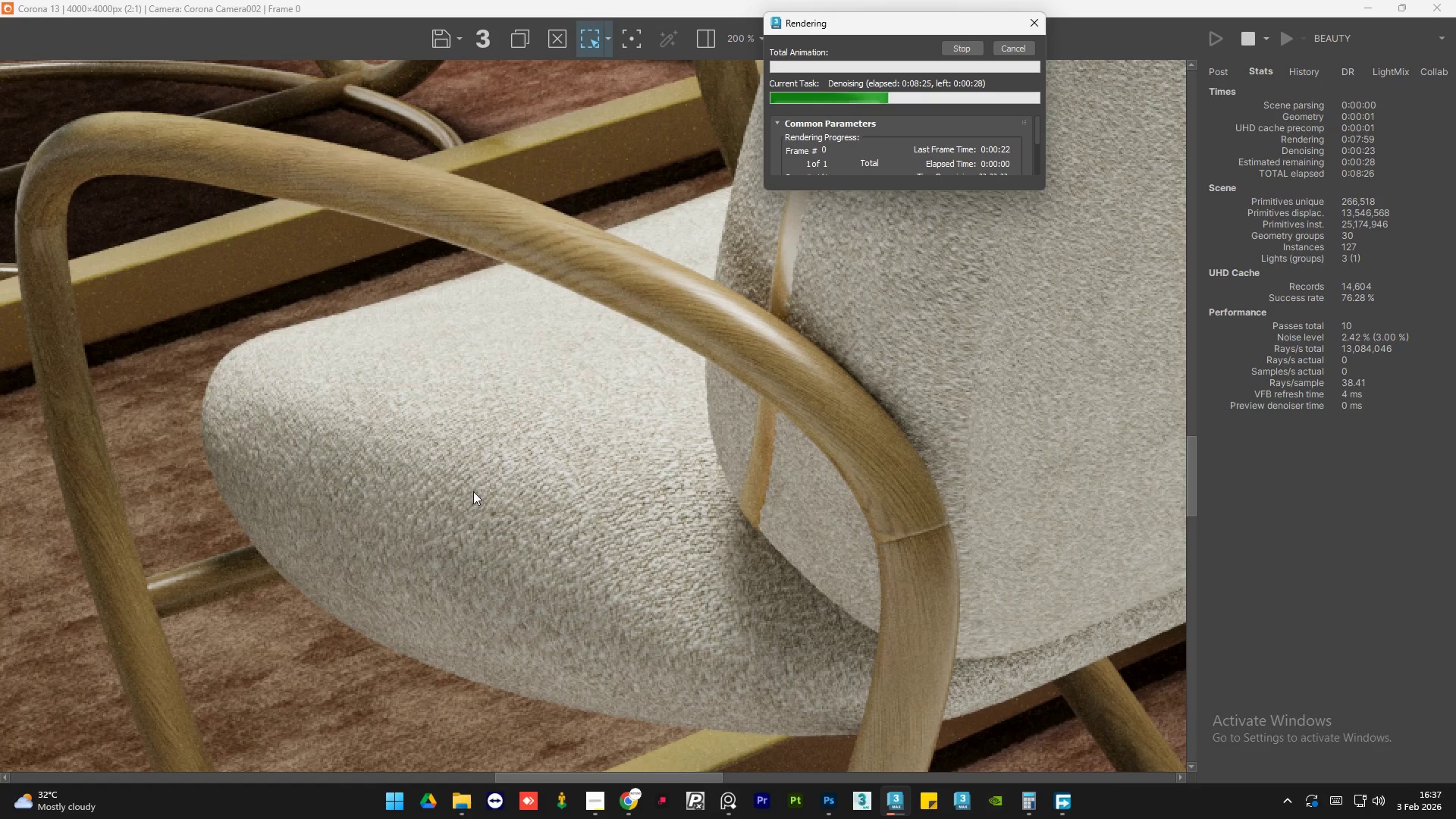 
scroll: coordinate [566, 542], scroll_direction: down, amount: 2.0
 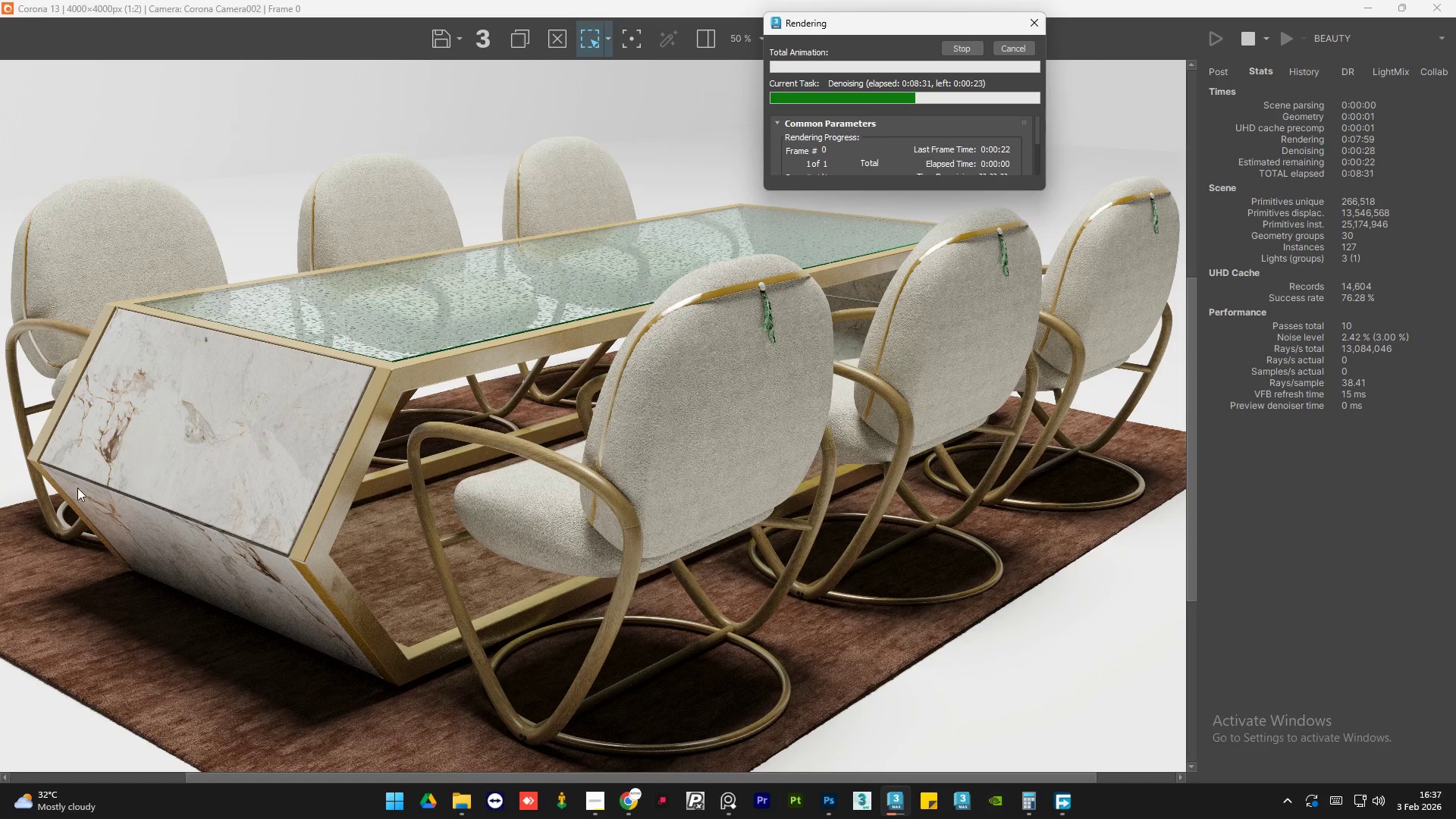 
scroll: coordinate [337, 503], scroll_direction: up, amount: 2.0
 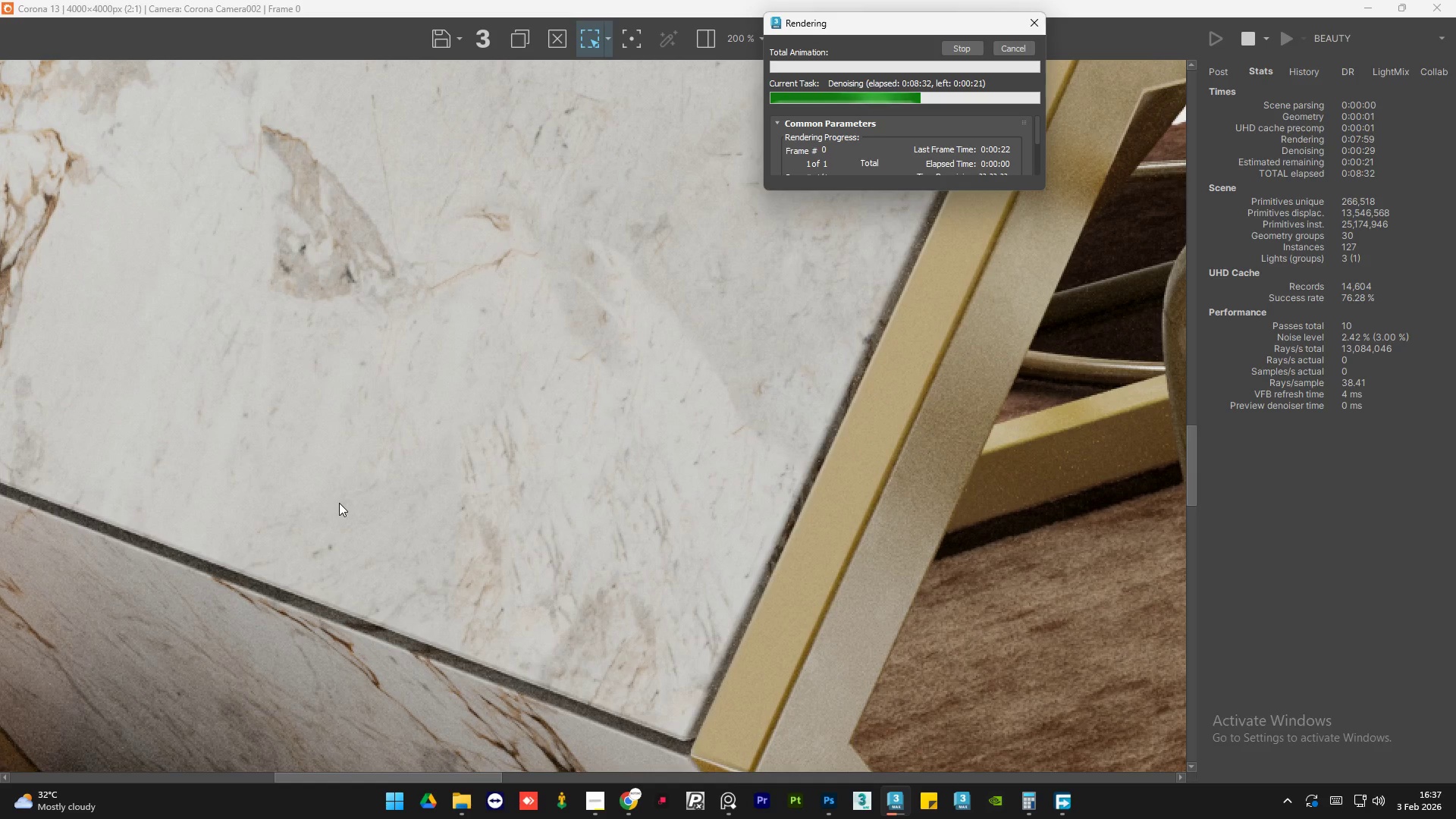 
scroll: coordinate [392, 469], scroll_direction: down, amount: 2.0
 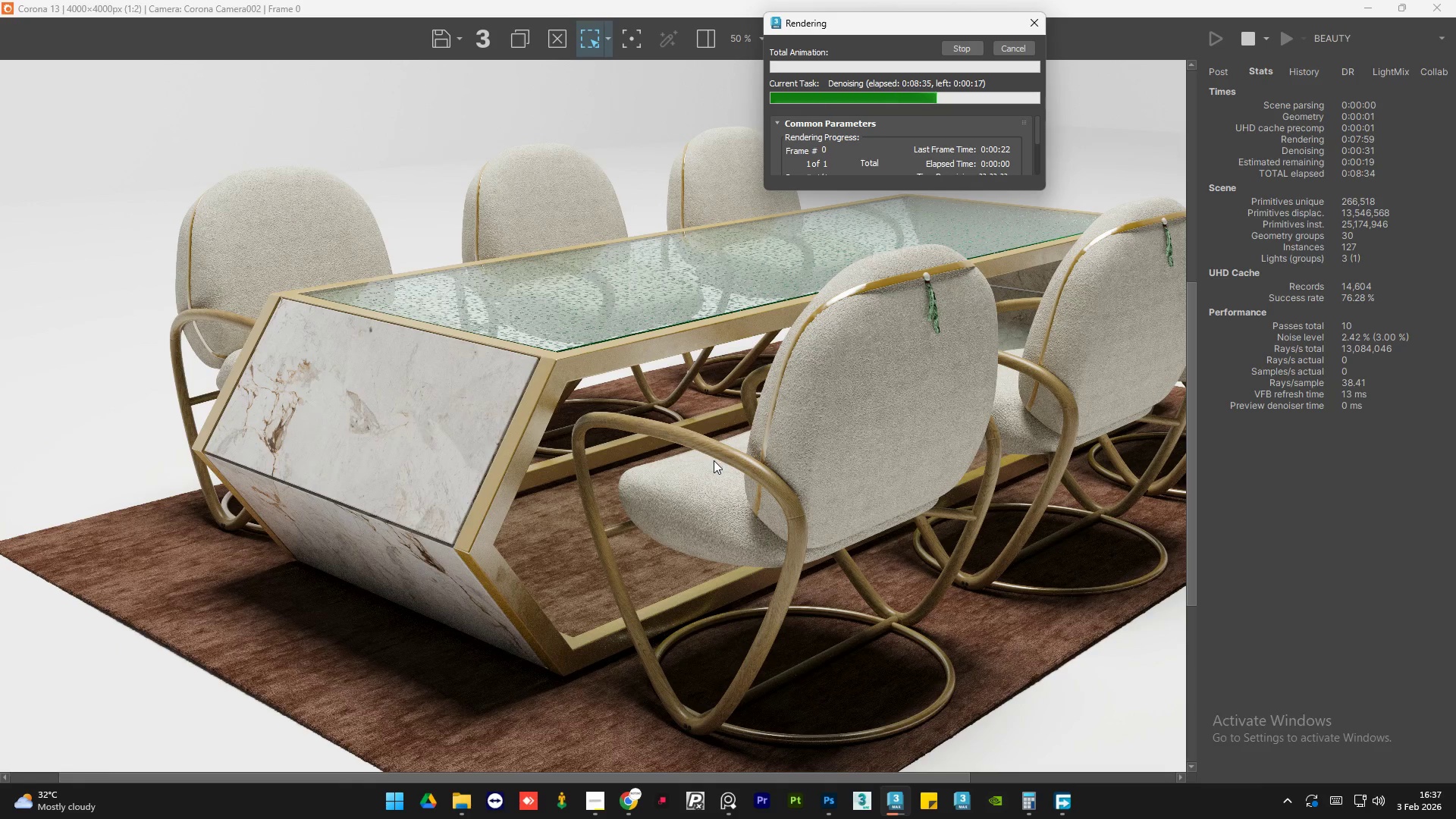 
scroll: coordinate [721, 621], scroll_direction: up, amount: 3.0
 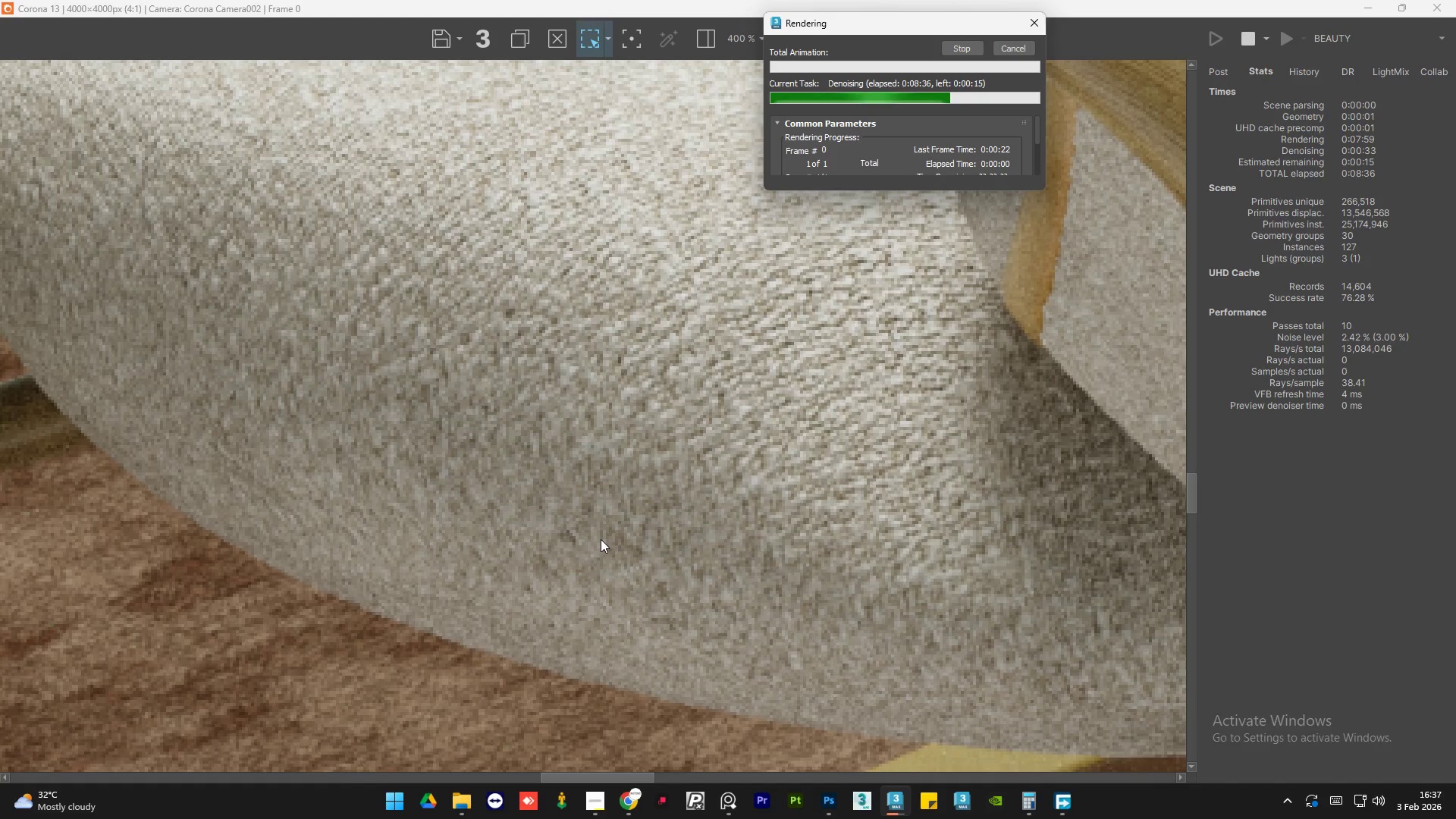 
scroll: coordinate [601, 539], scroll_direction: down, amount: 1.0
 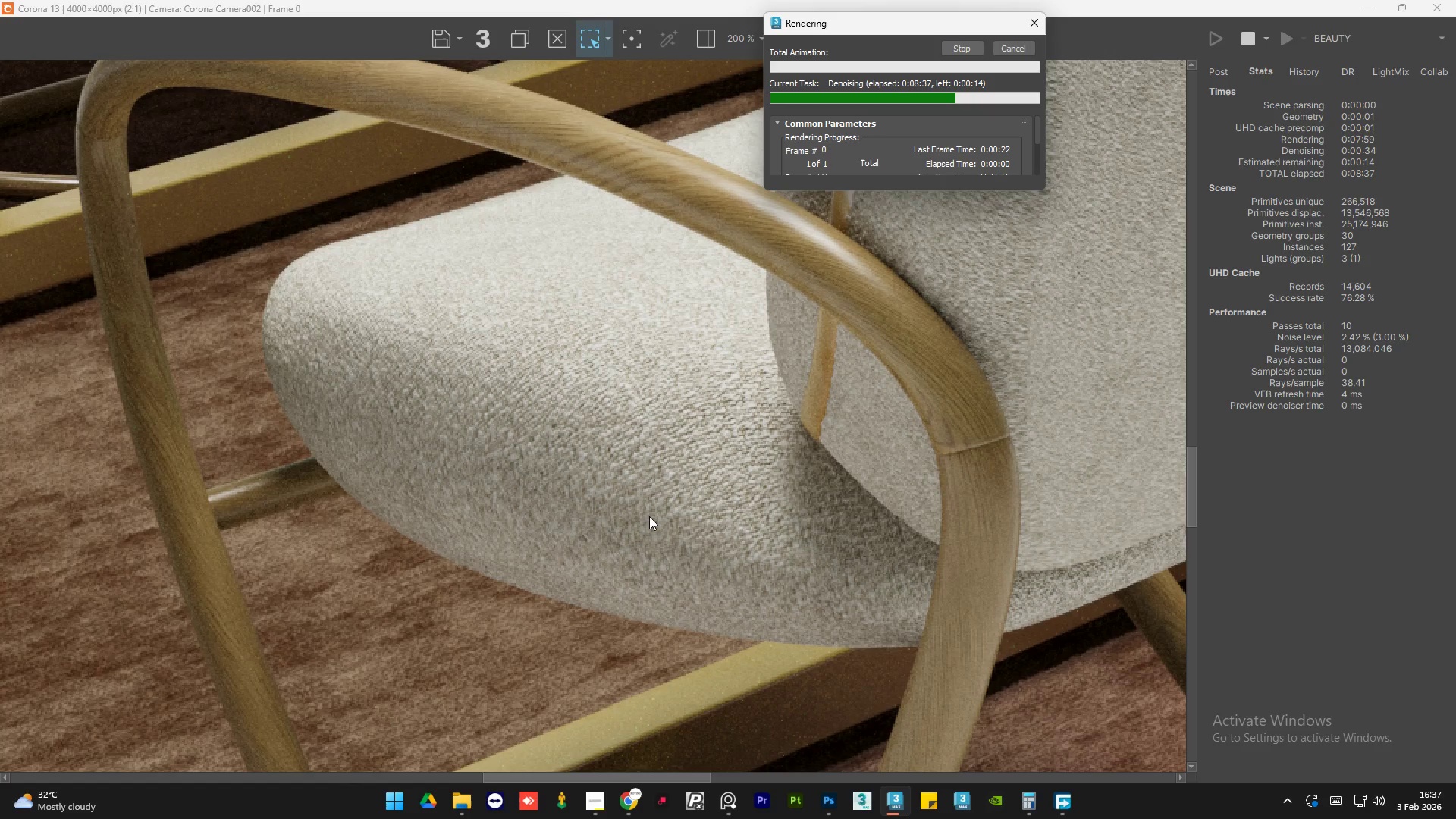 
scroll: coordinate [649, 516], scroll_direction: up, amount: 1.0
 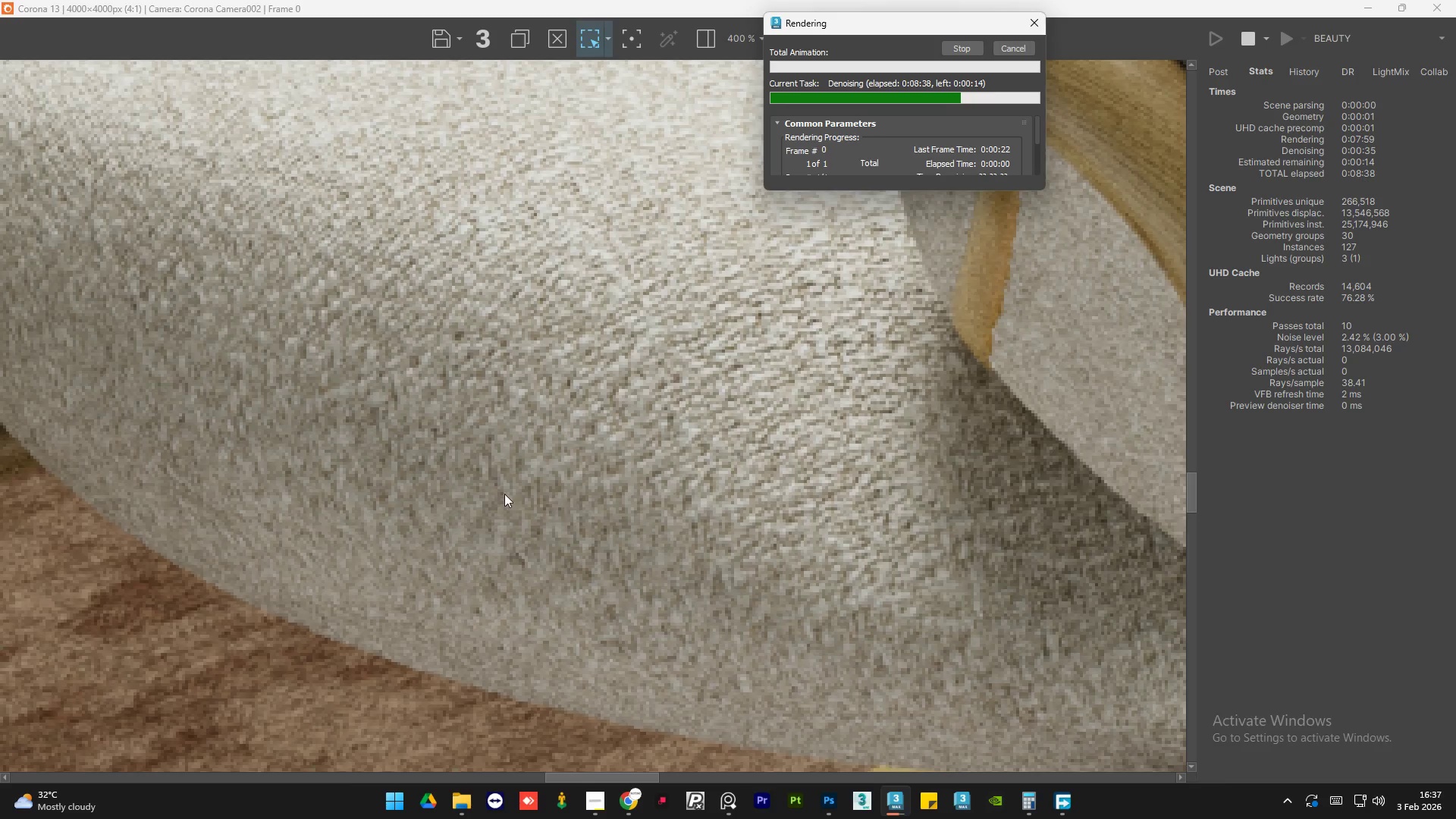 
scroll: coordinate [500, 494], scroll_direction: down, amount: 2.0
 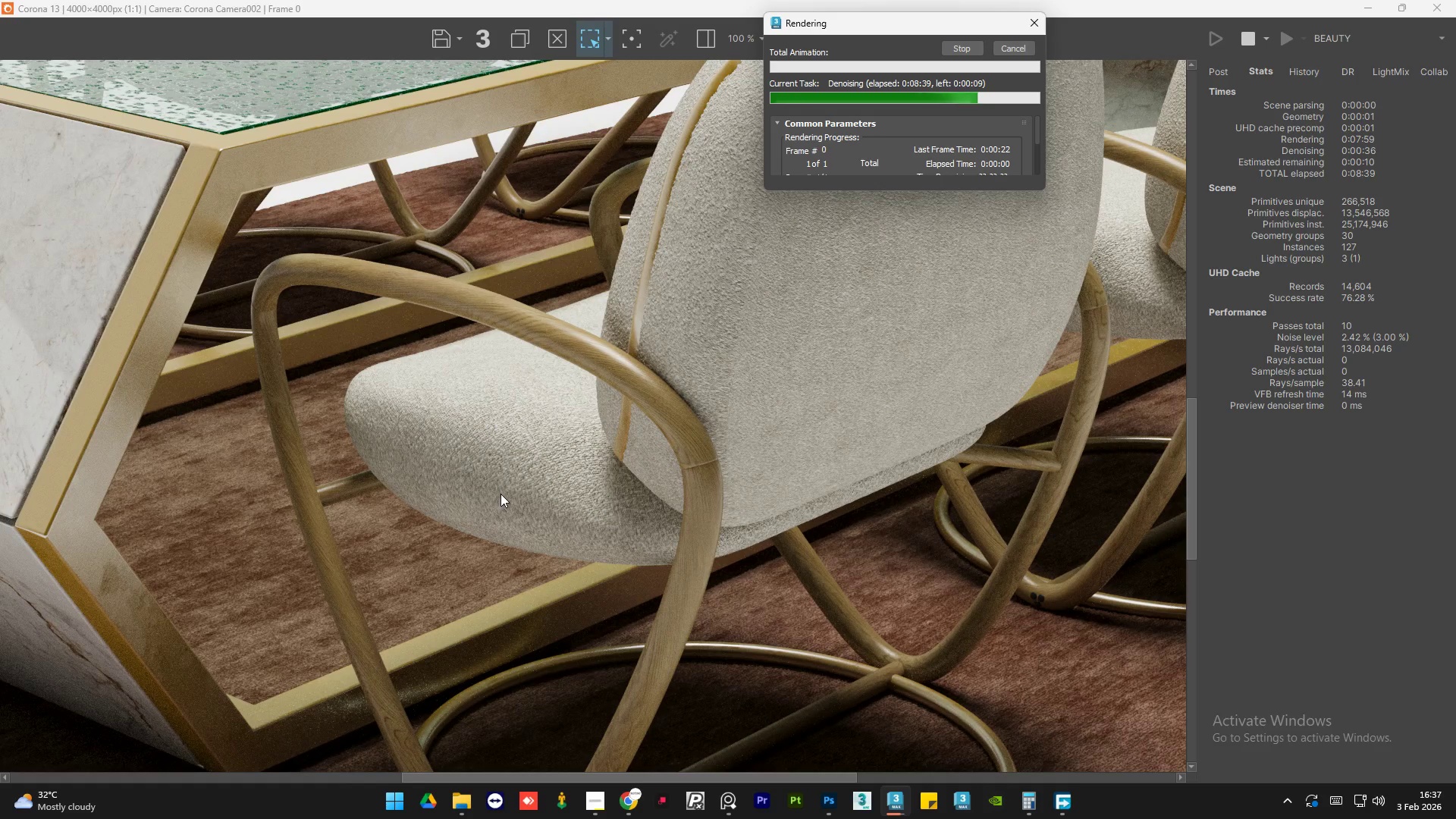 
scroll: coordinate [453, 675], scroll_direction: up, amount: 1.0
 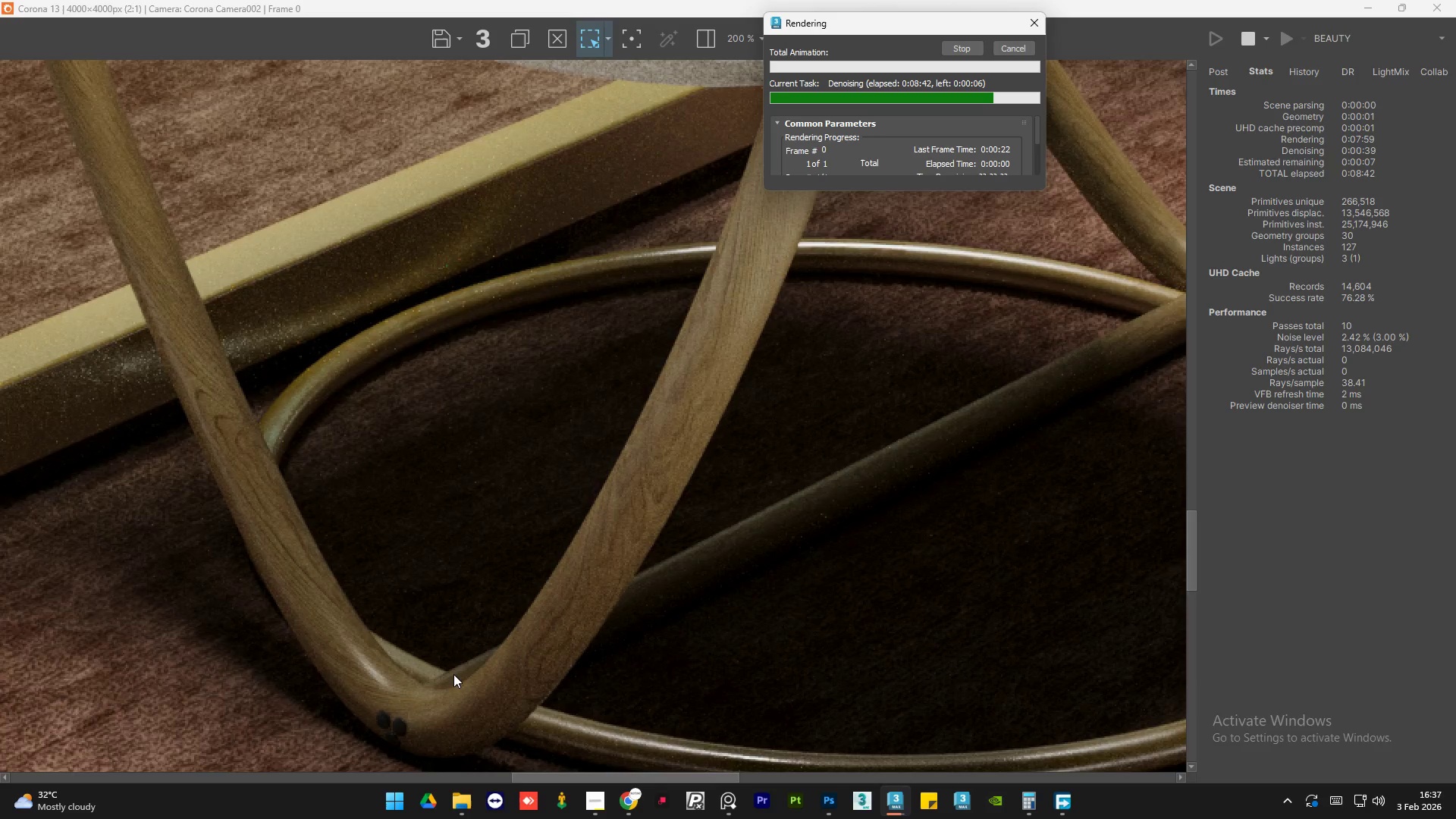 
scroll: coordinate [453, 674], scroll_direction: down, amount: 1.0
 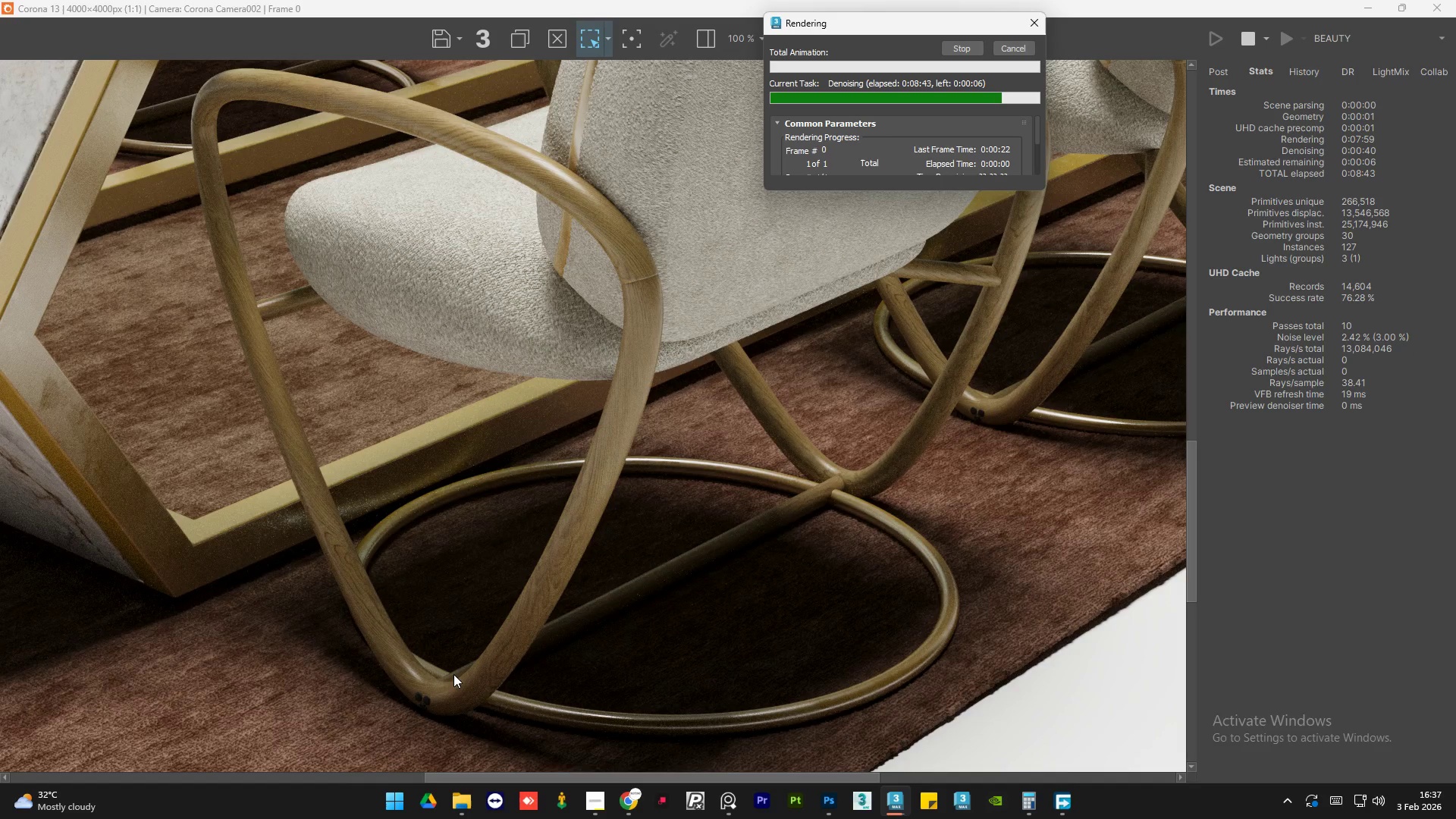 
scroll: coordinate [369, 523], scroll_direction: up, amount: 1.0
 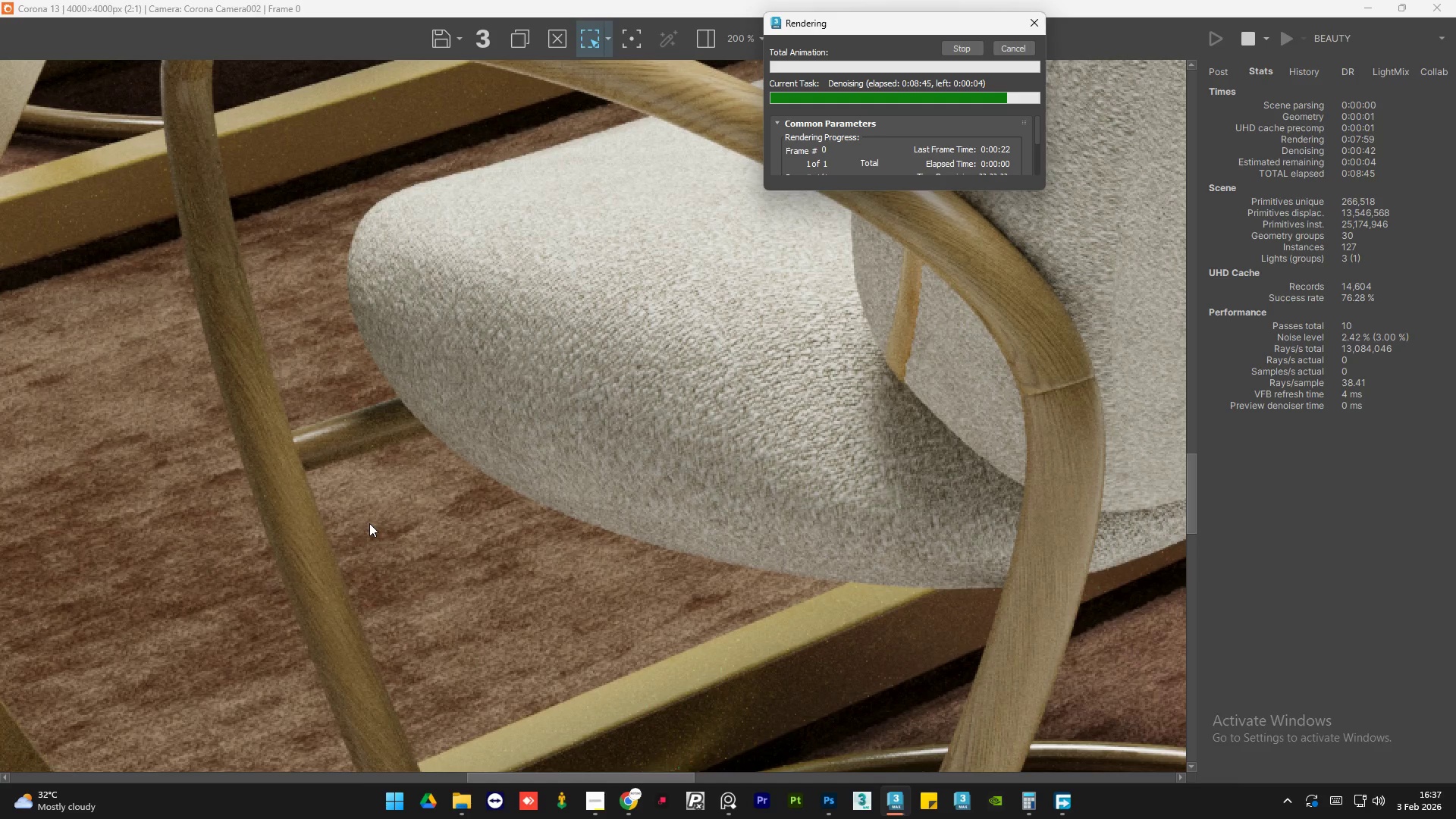 
scroll: coordinate [431, 505], scroll_direction: down, amount: 3.0
 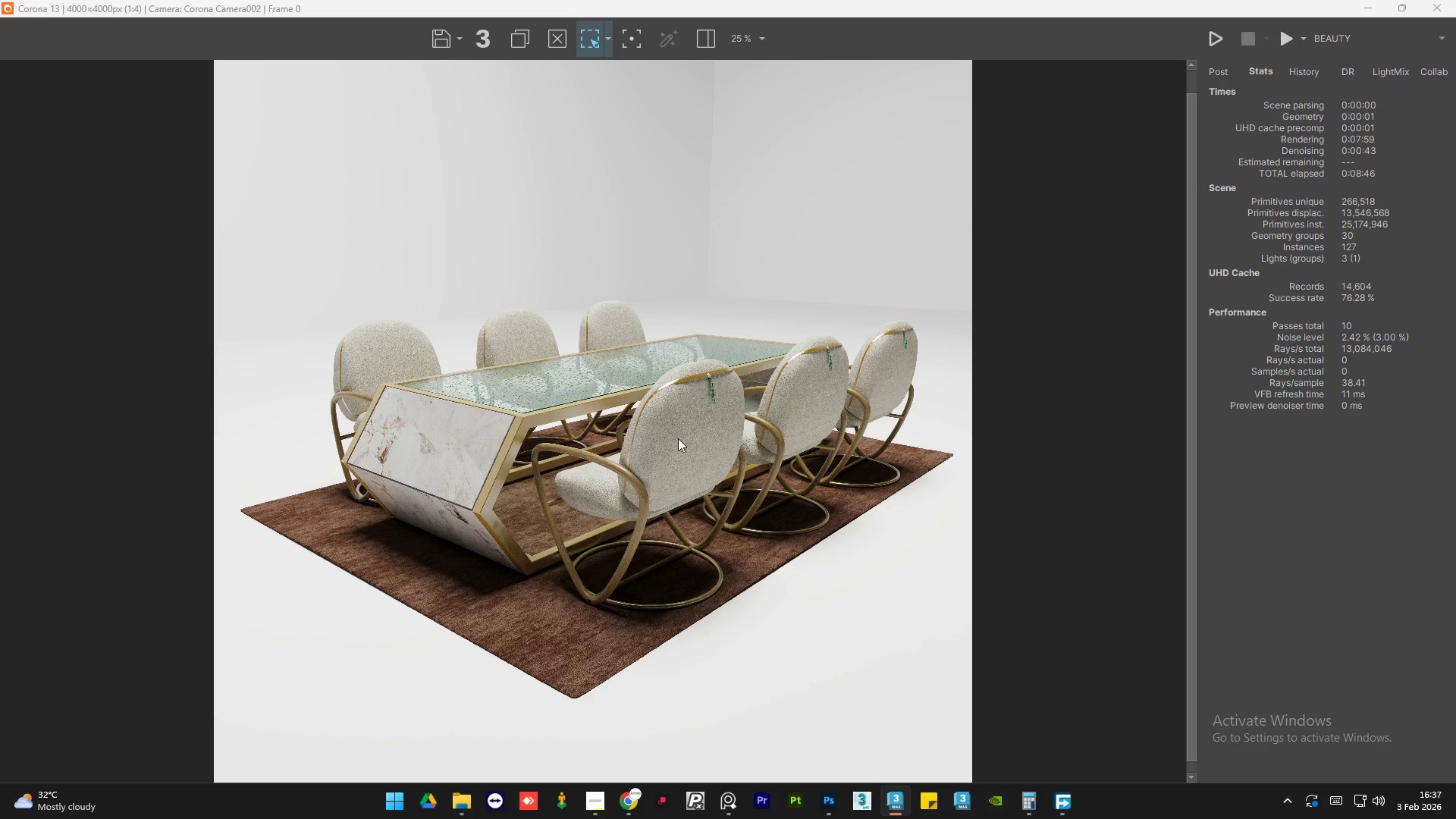 
scroll: coordinate [863, 373], scroll_direction: none, amount: 0.0
 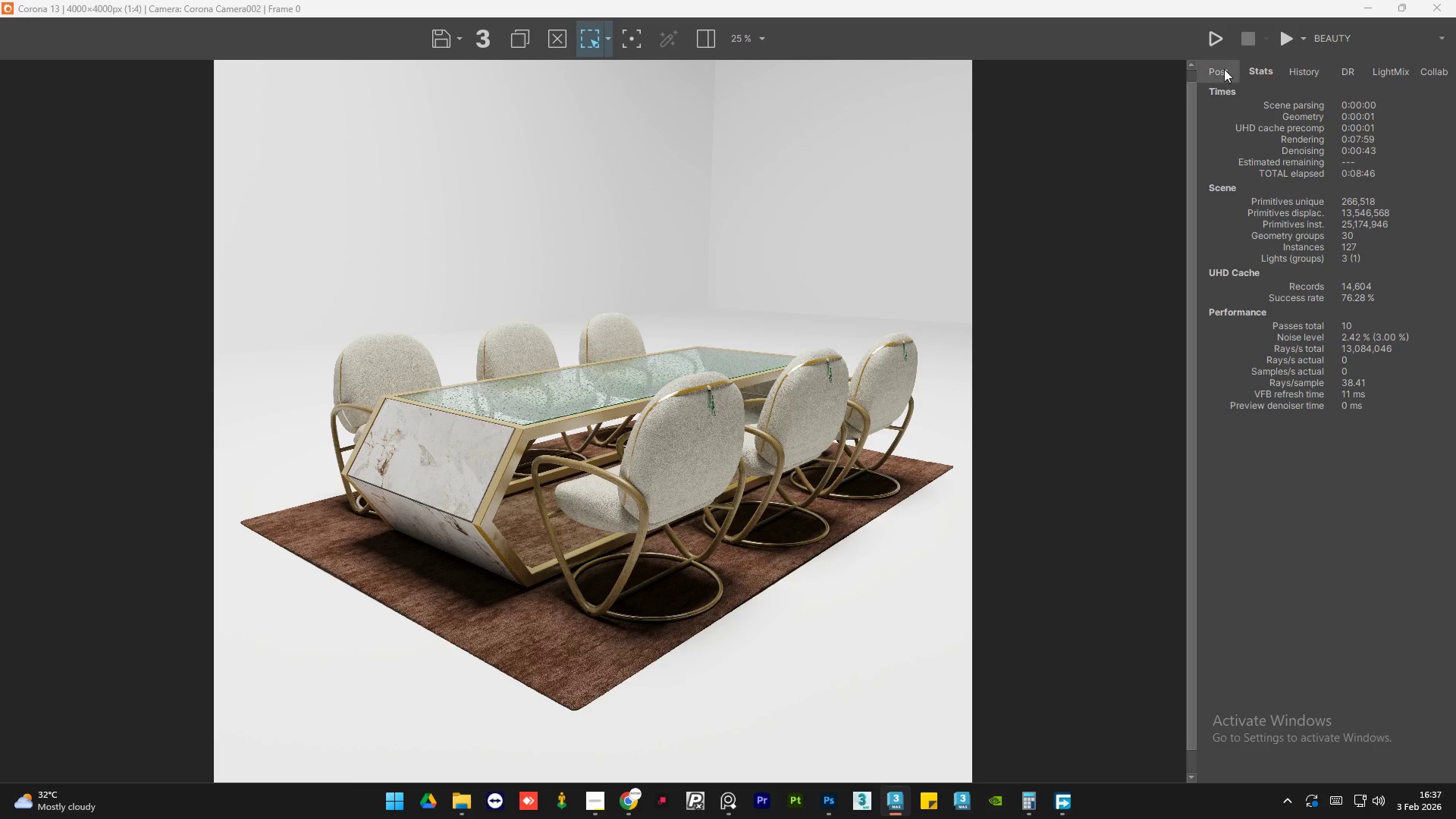 
left_click([1224, 68])
 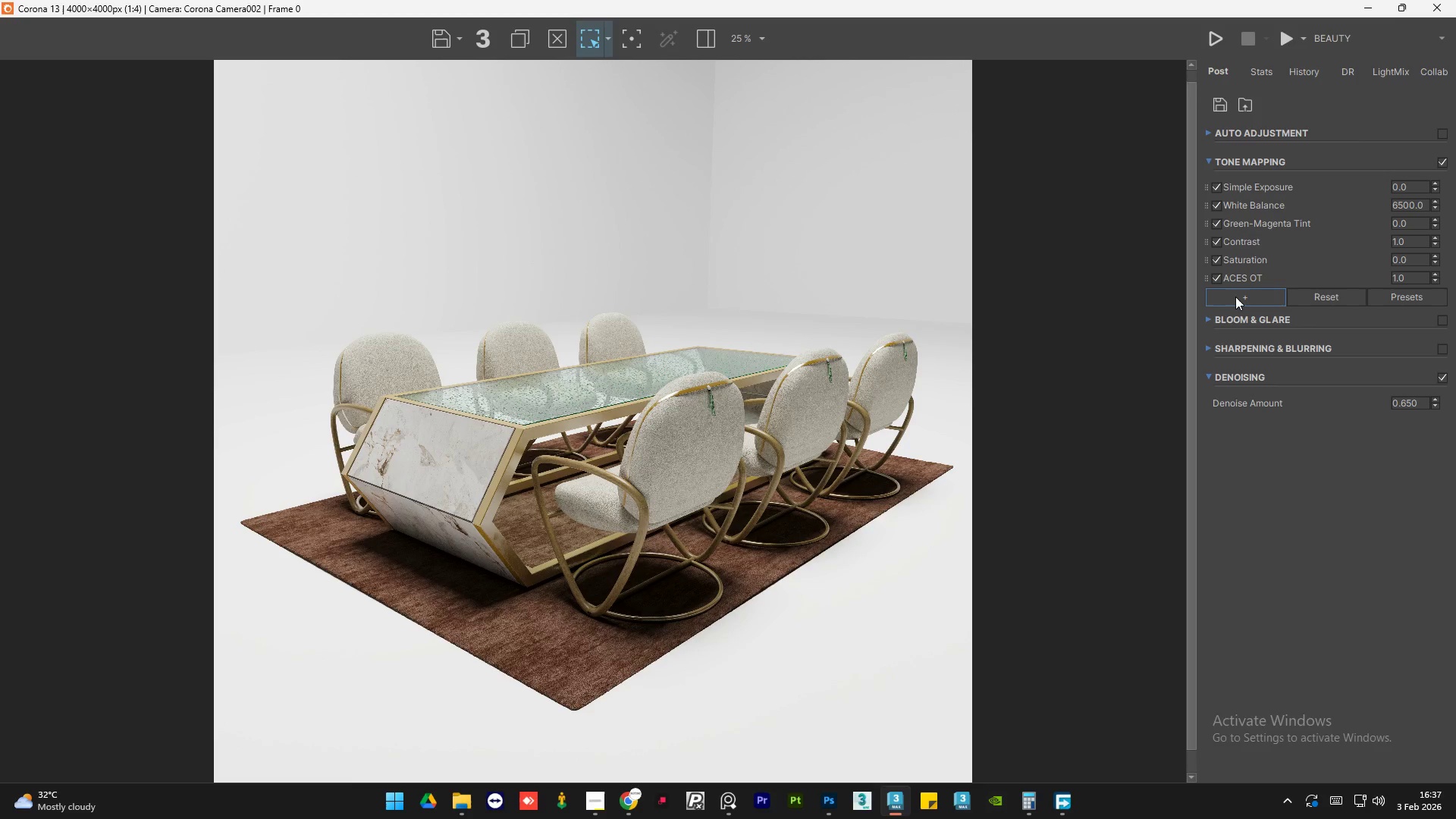 
left_click([1235, 297])
 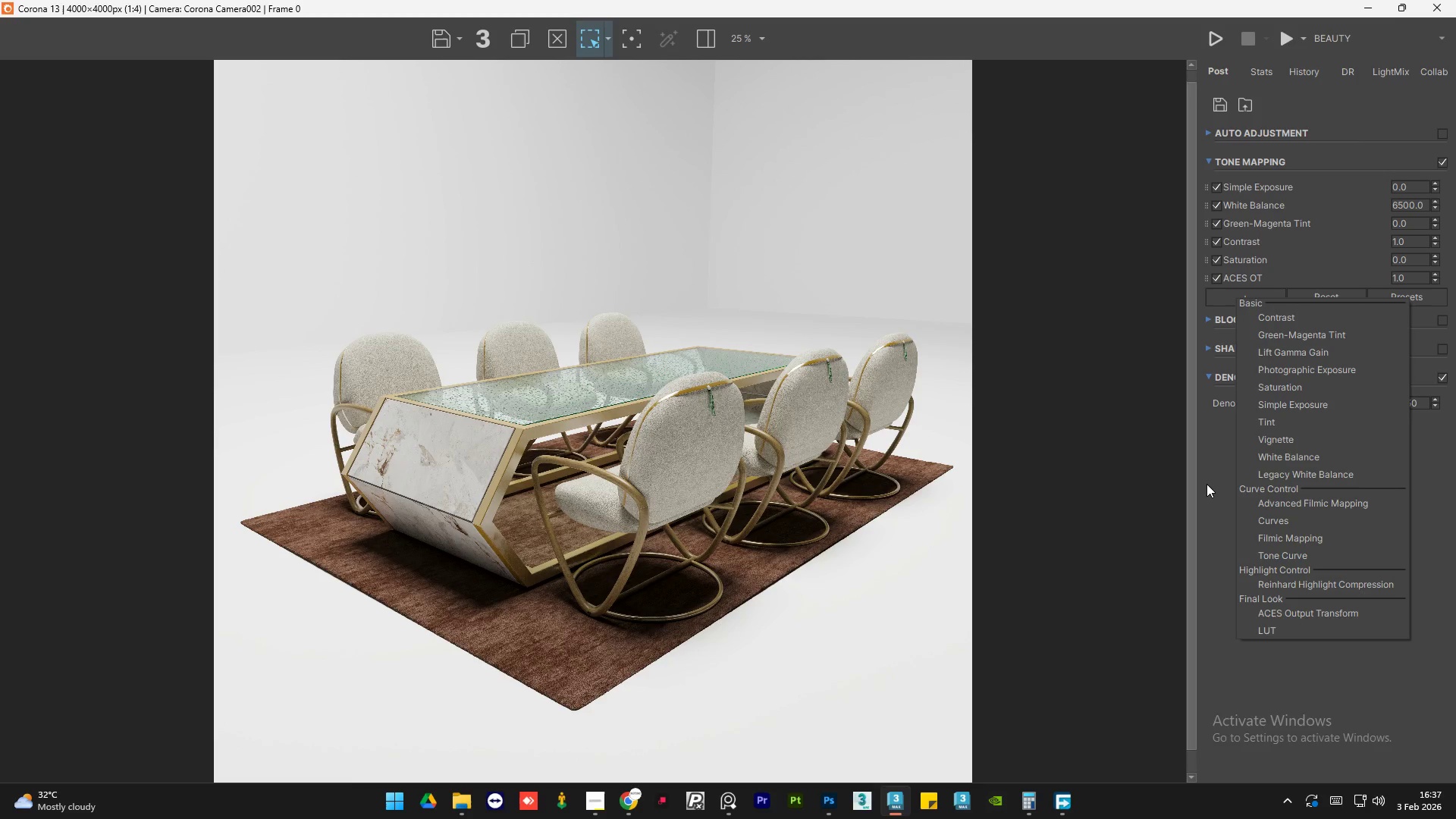 
left_click([1211, 483])
 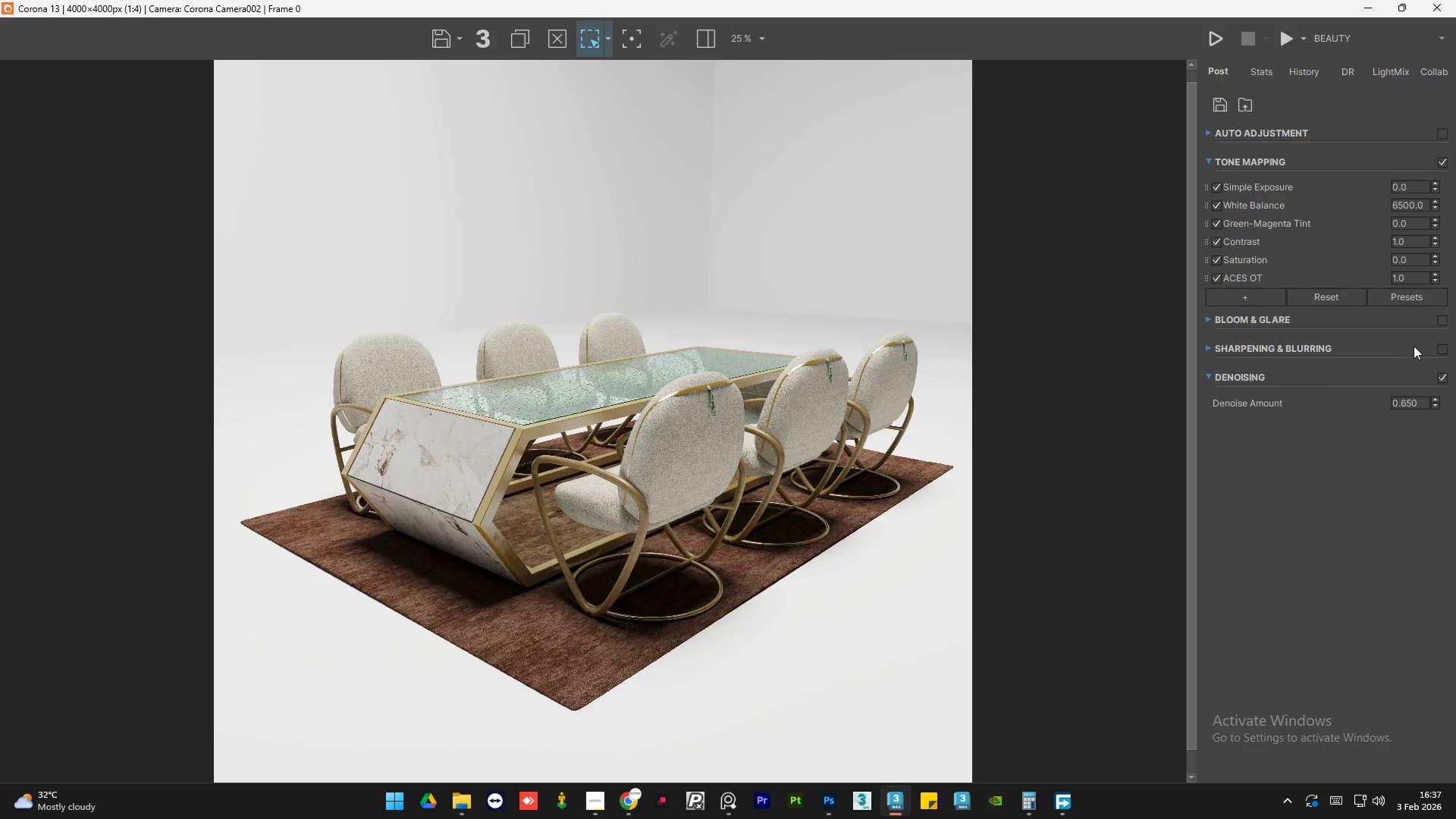 
left_click([1441, 351])
 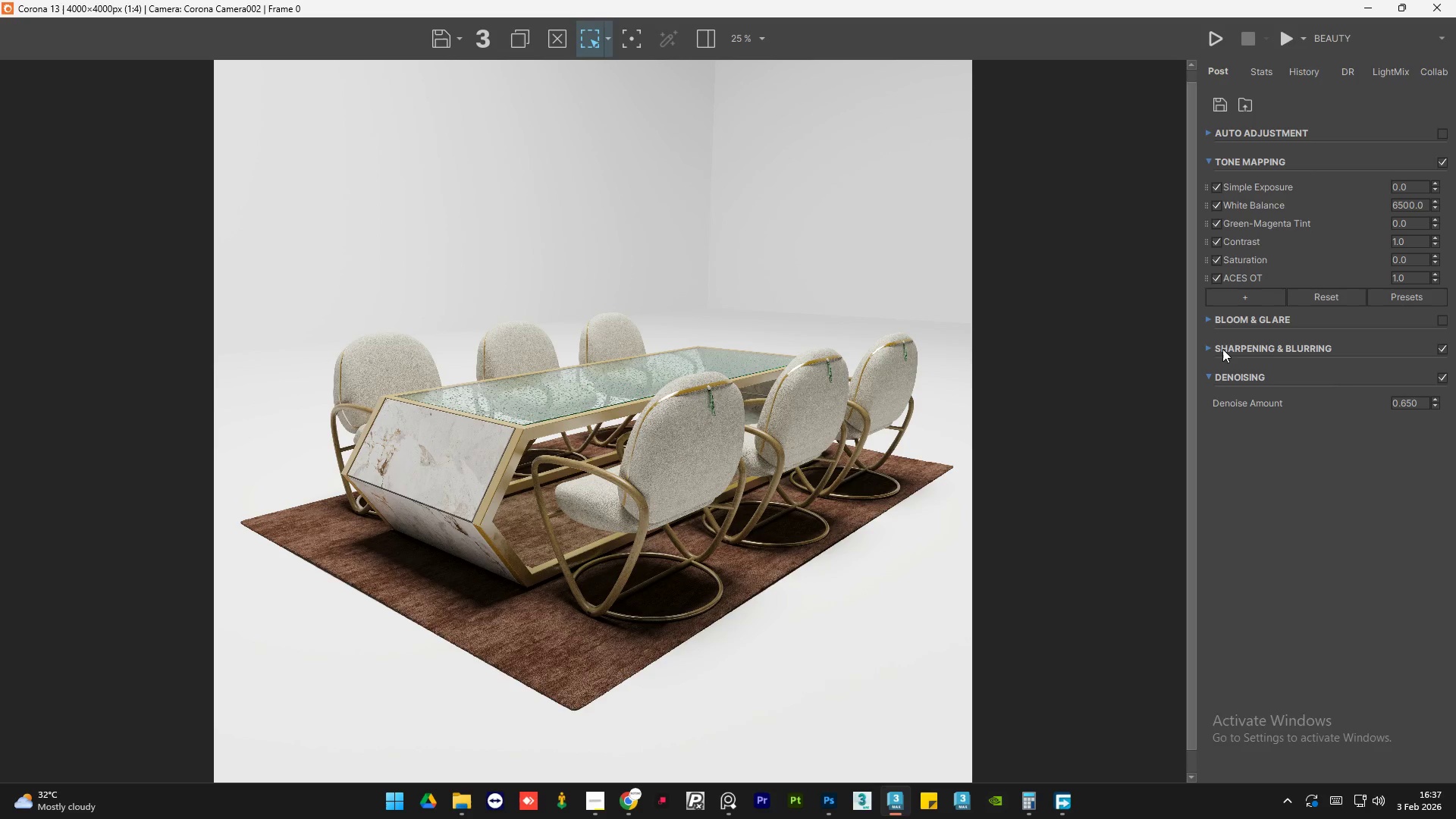 
left_click([1206, 349])
 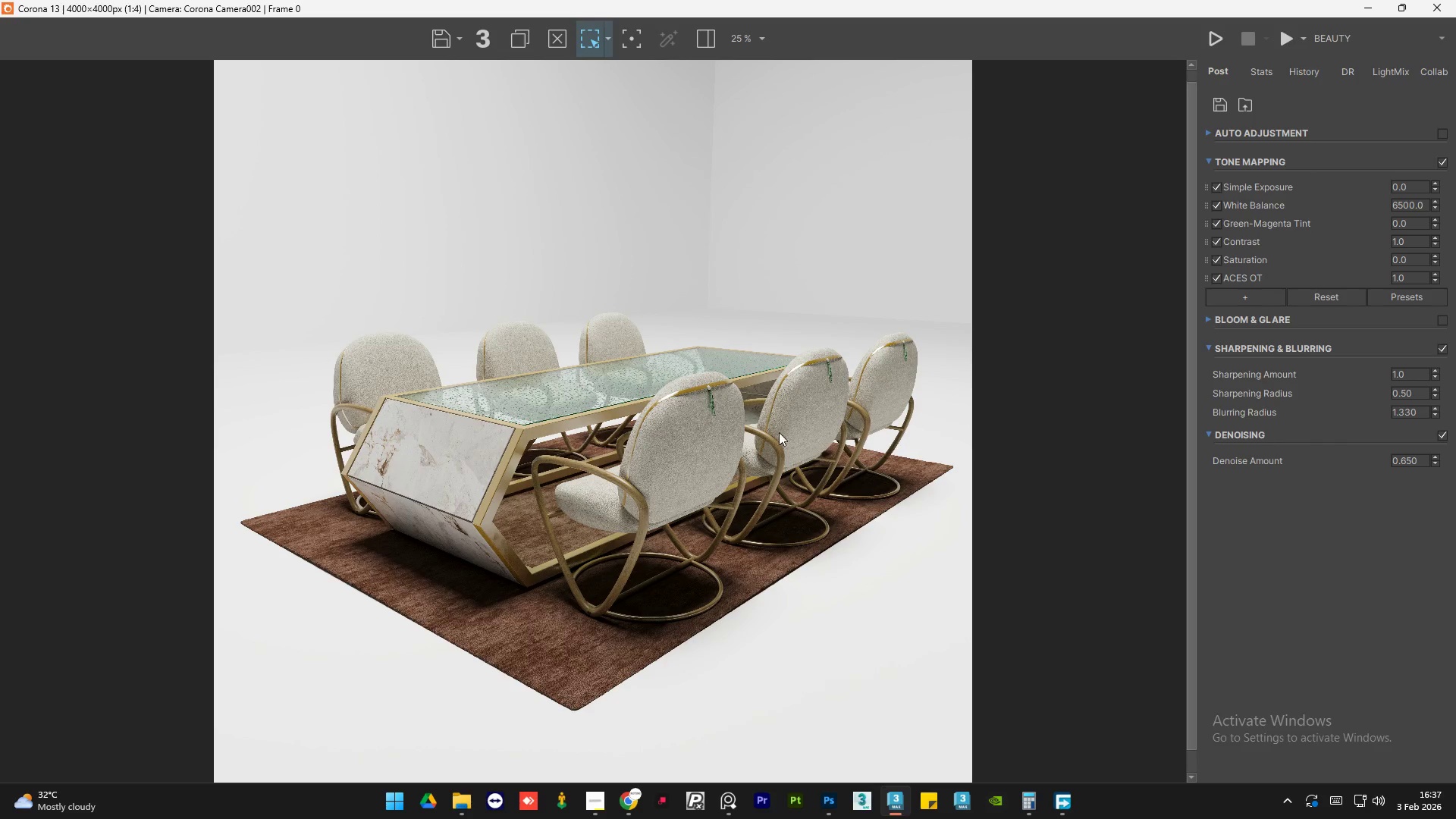 
scroll: coordinate [697, 387], scroll_direction: up, amount: 4.0
 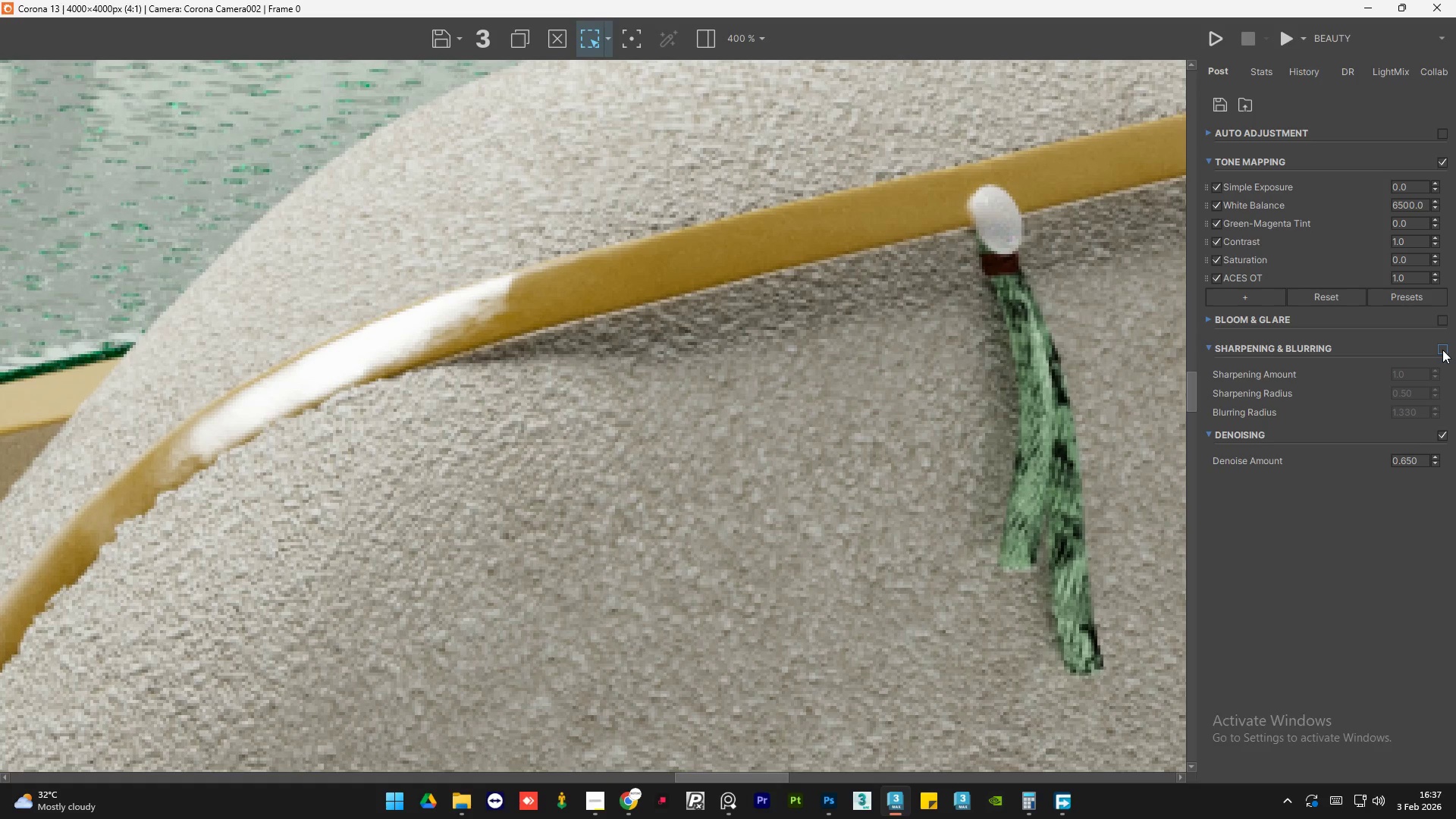 
left_click([1440, 352])
 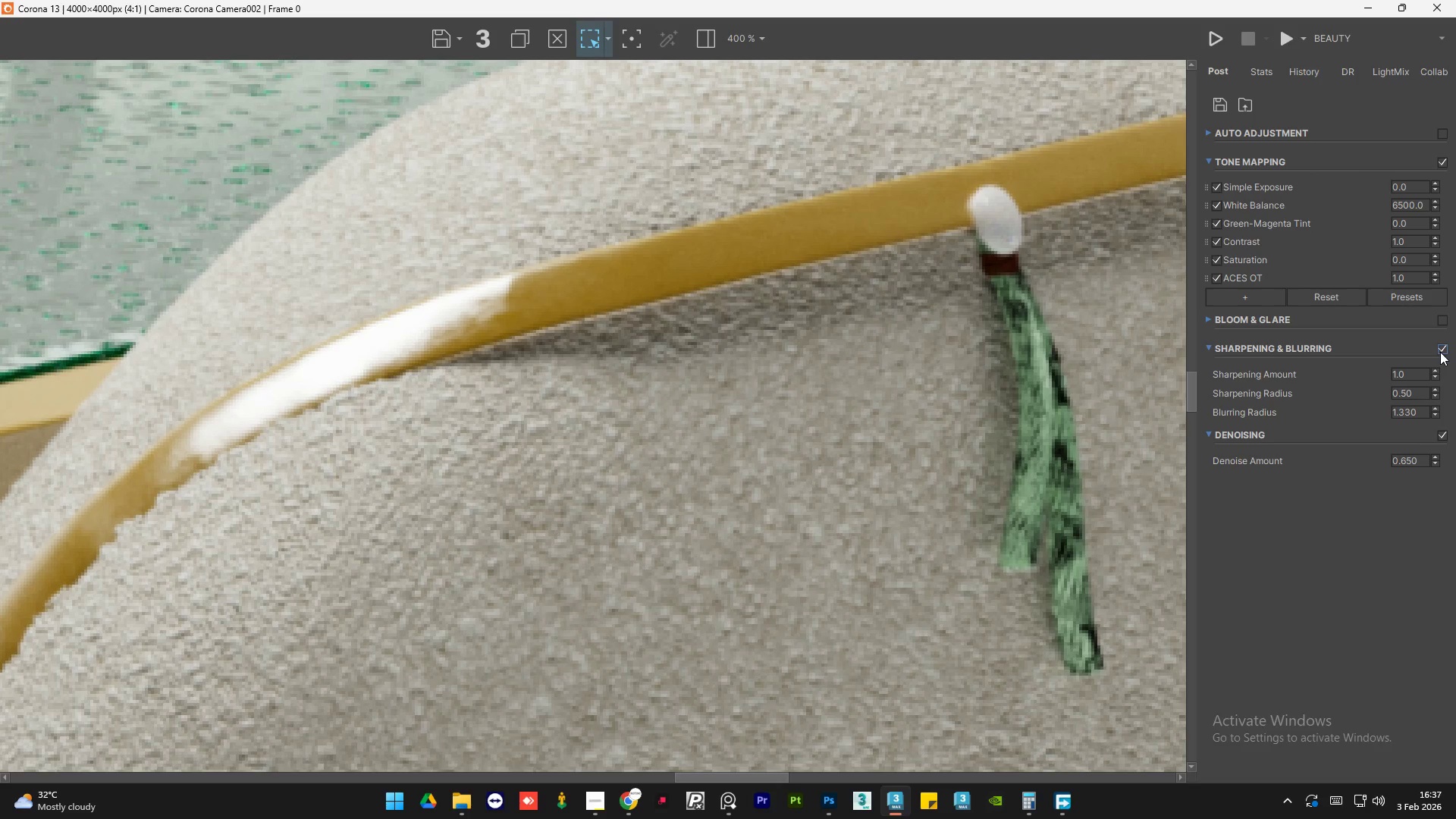 
left_click([1440, 352])
 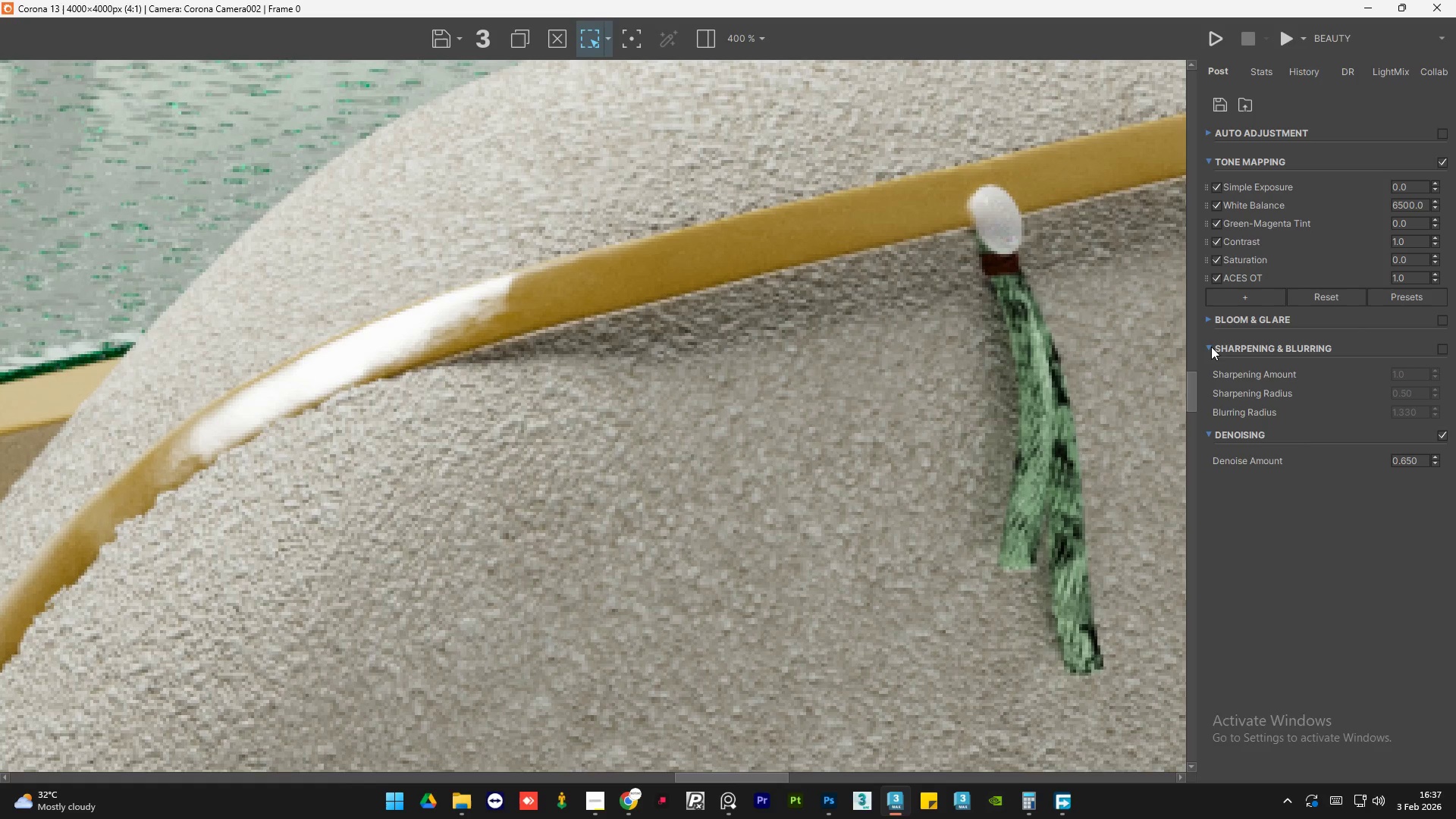 
left_click([1210, 347])
 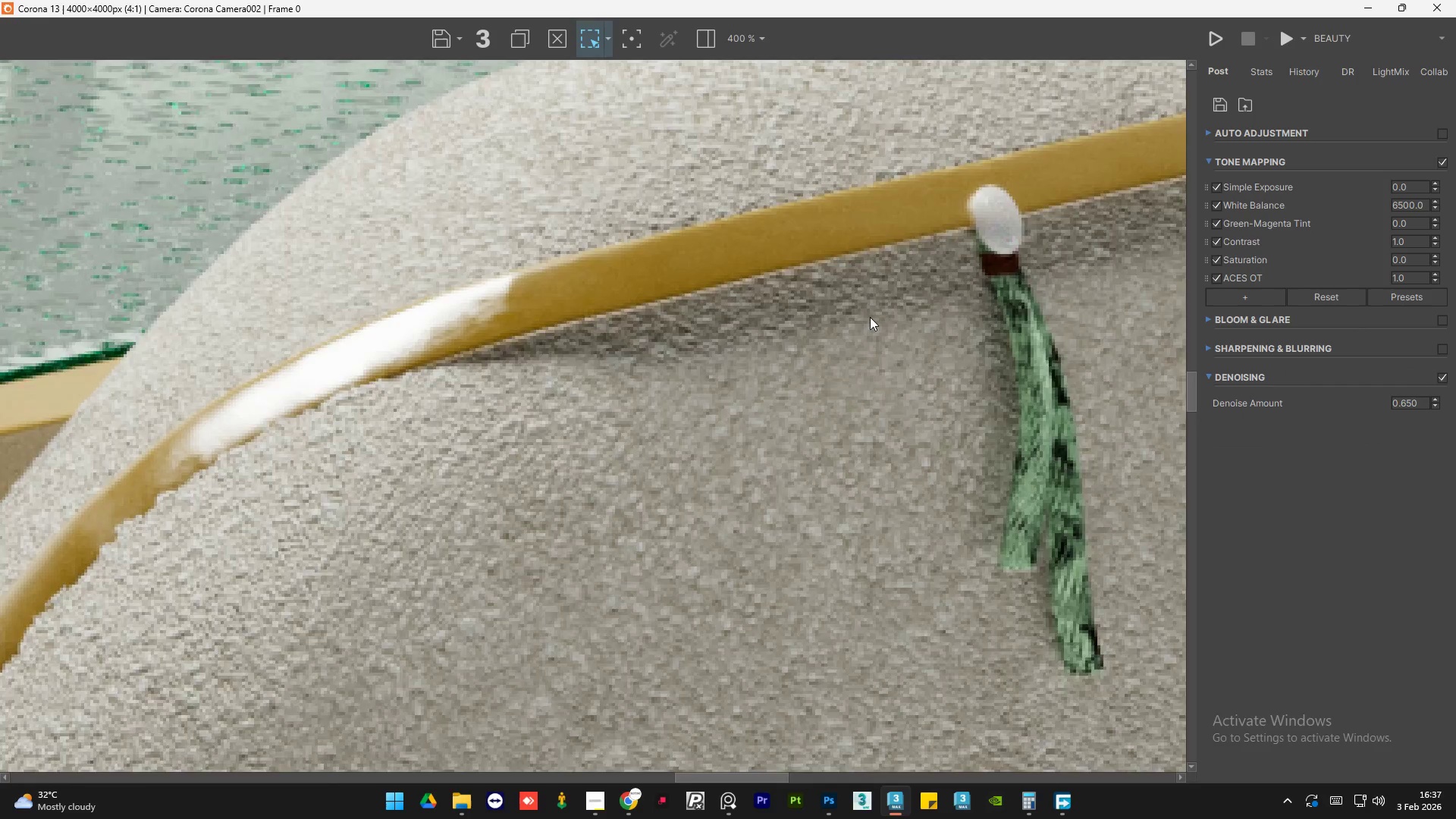 
scroll: coordinate [870, 318], scroll_direction: down, amount: 3.0
 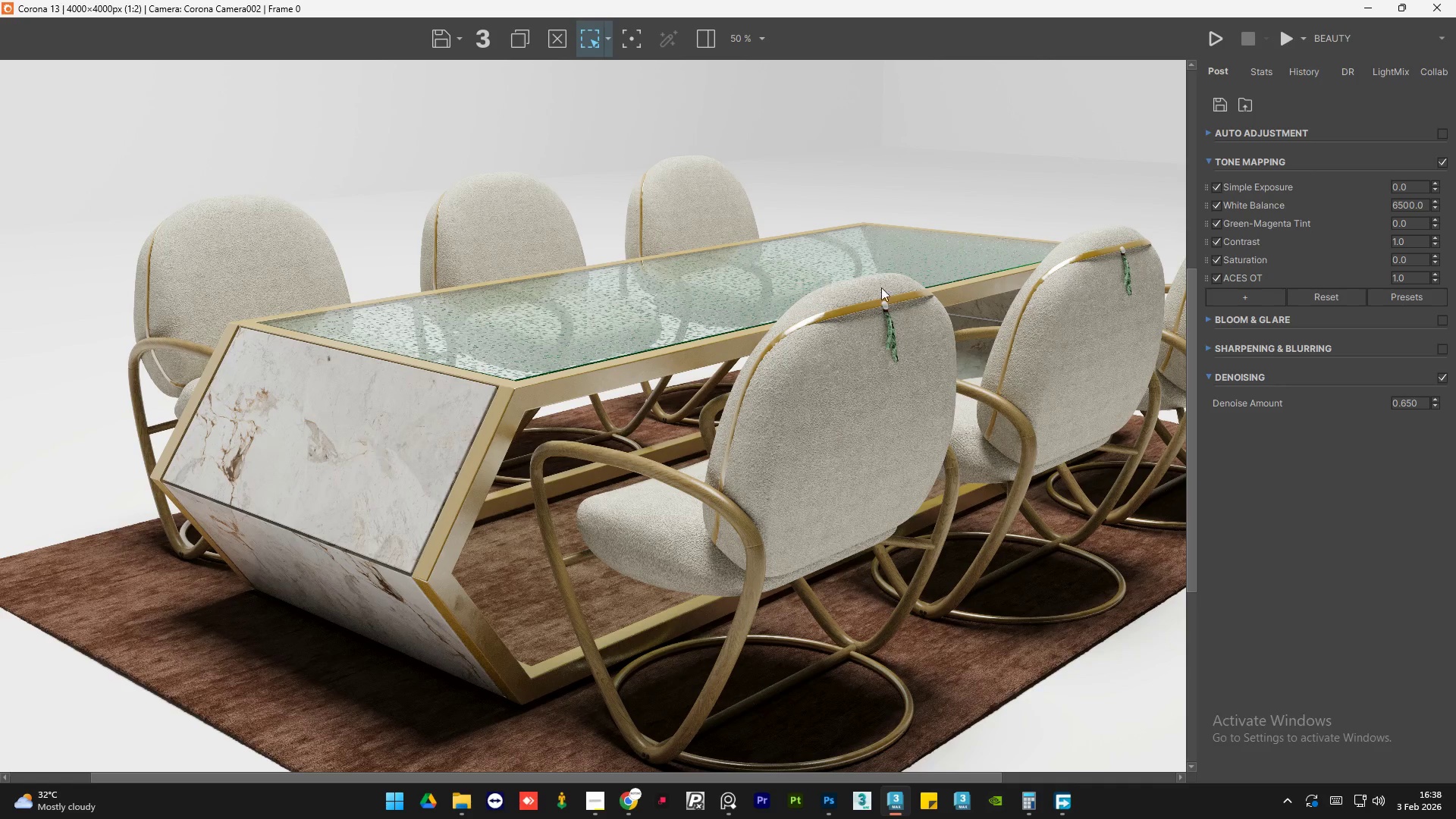 
scroll: coordinate [888, 303], scroll_direction: up, amount: 3.0
 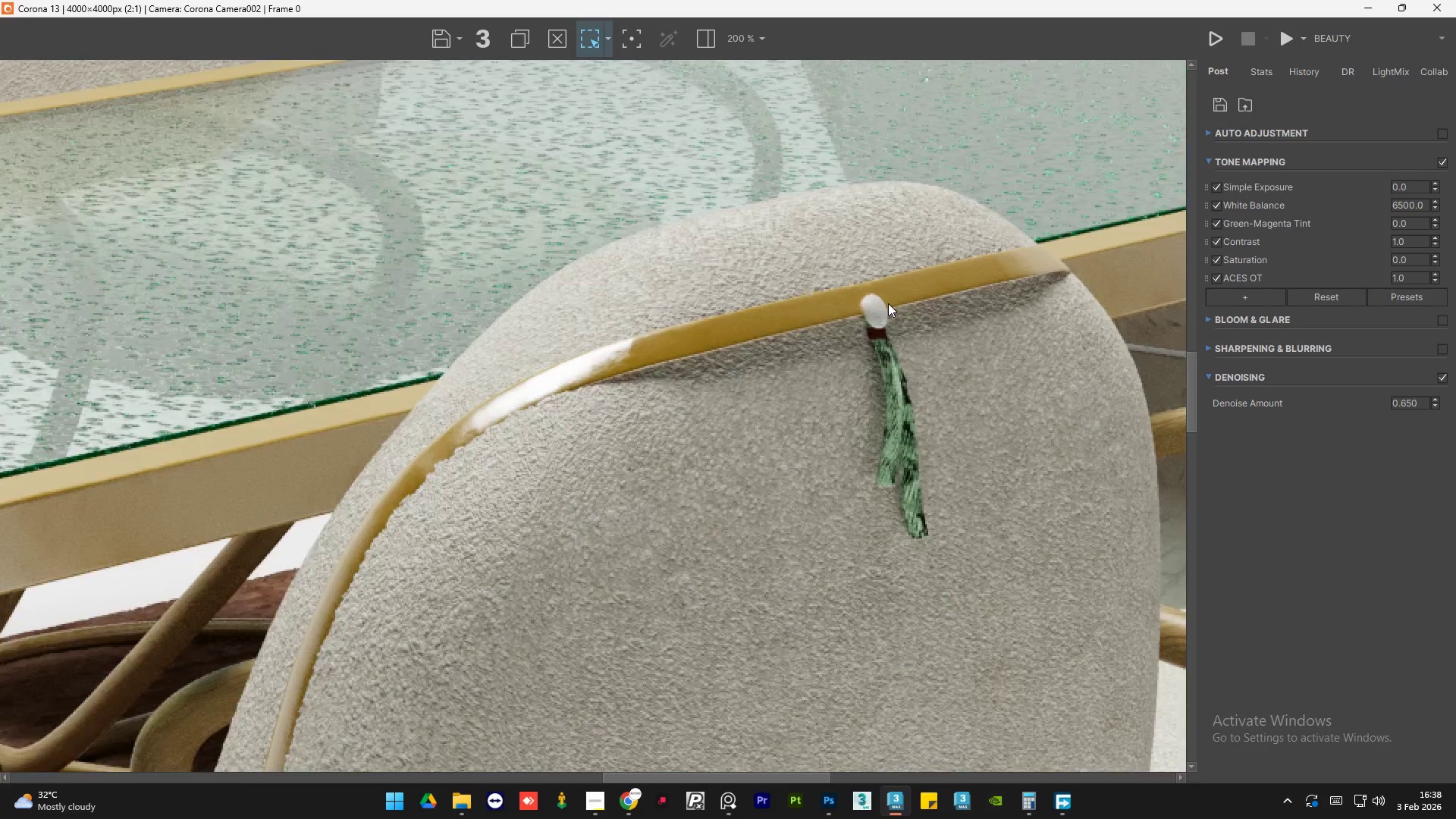 
scroll: coordinate [827, 332], scroll_direction: down, amount: 4.0
 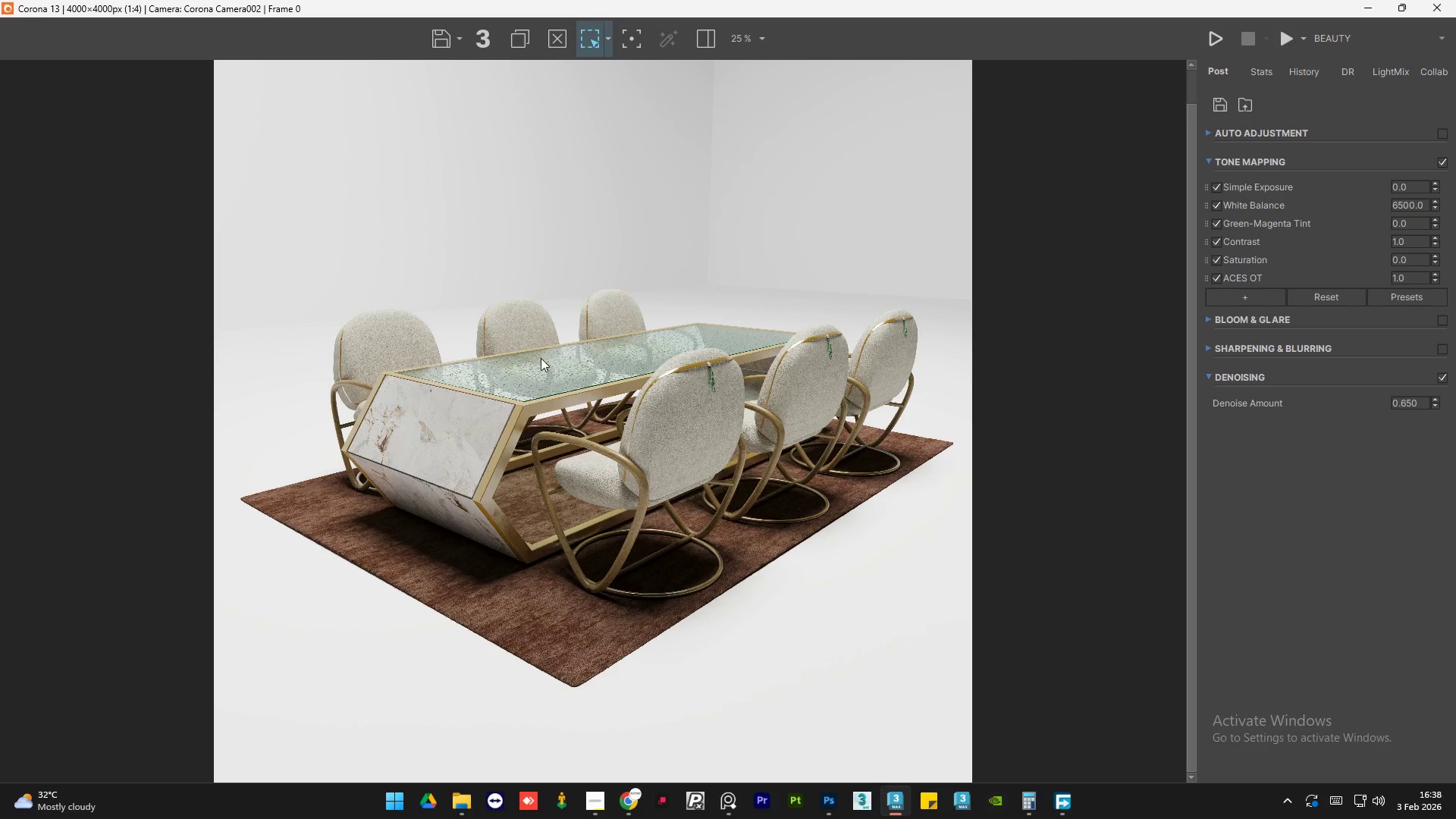 
wait(5.97)
 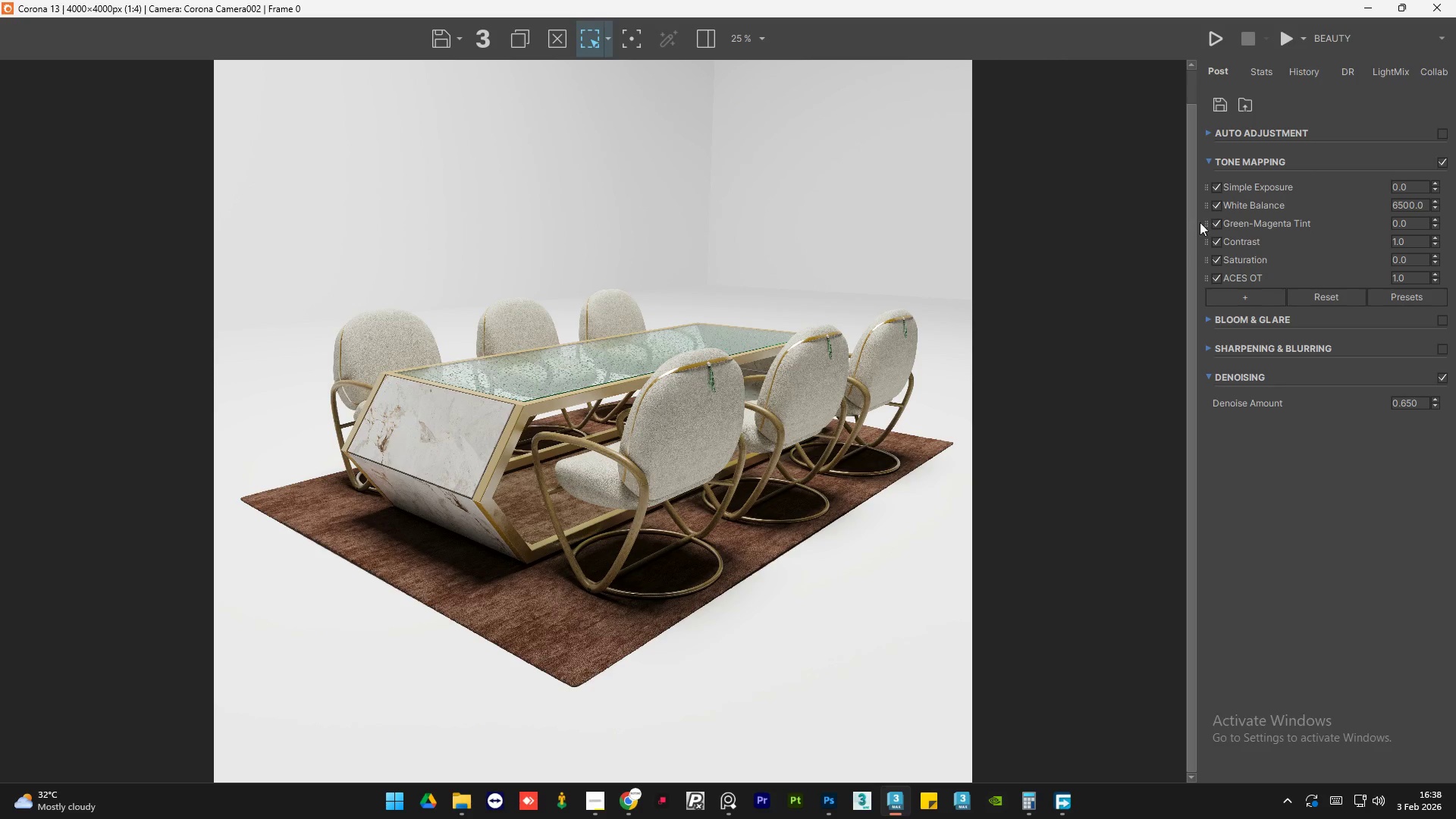 
double_click([1414, 186])
 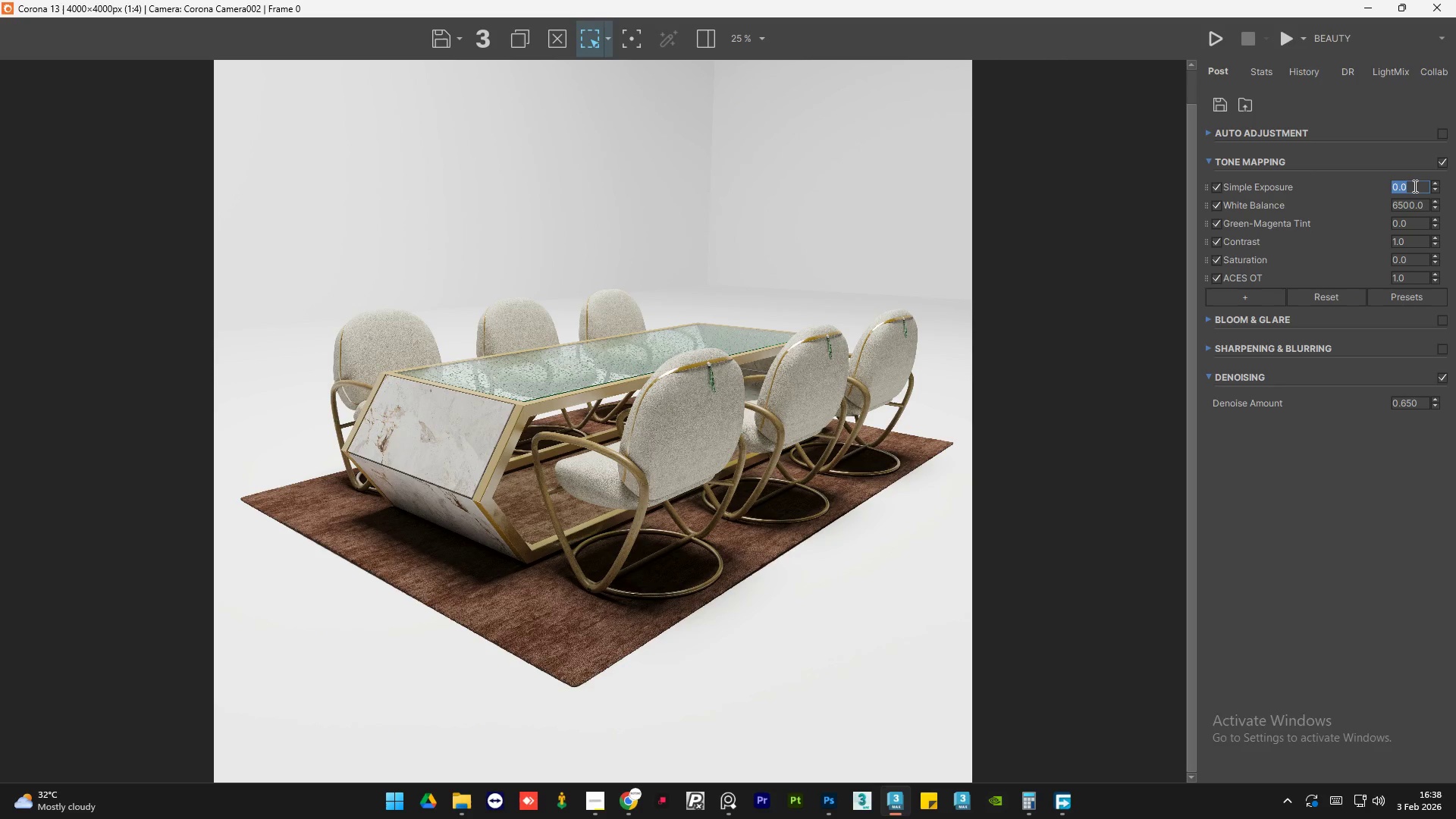 
key(Numpad1)
 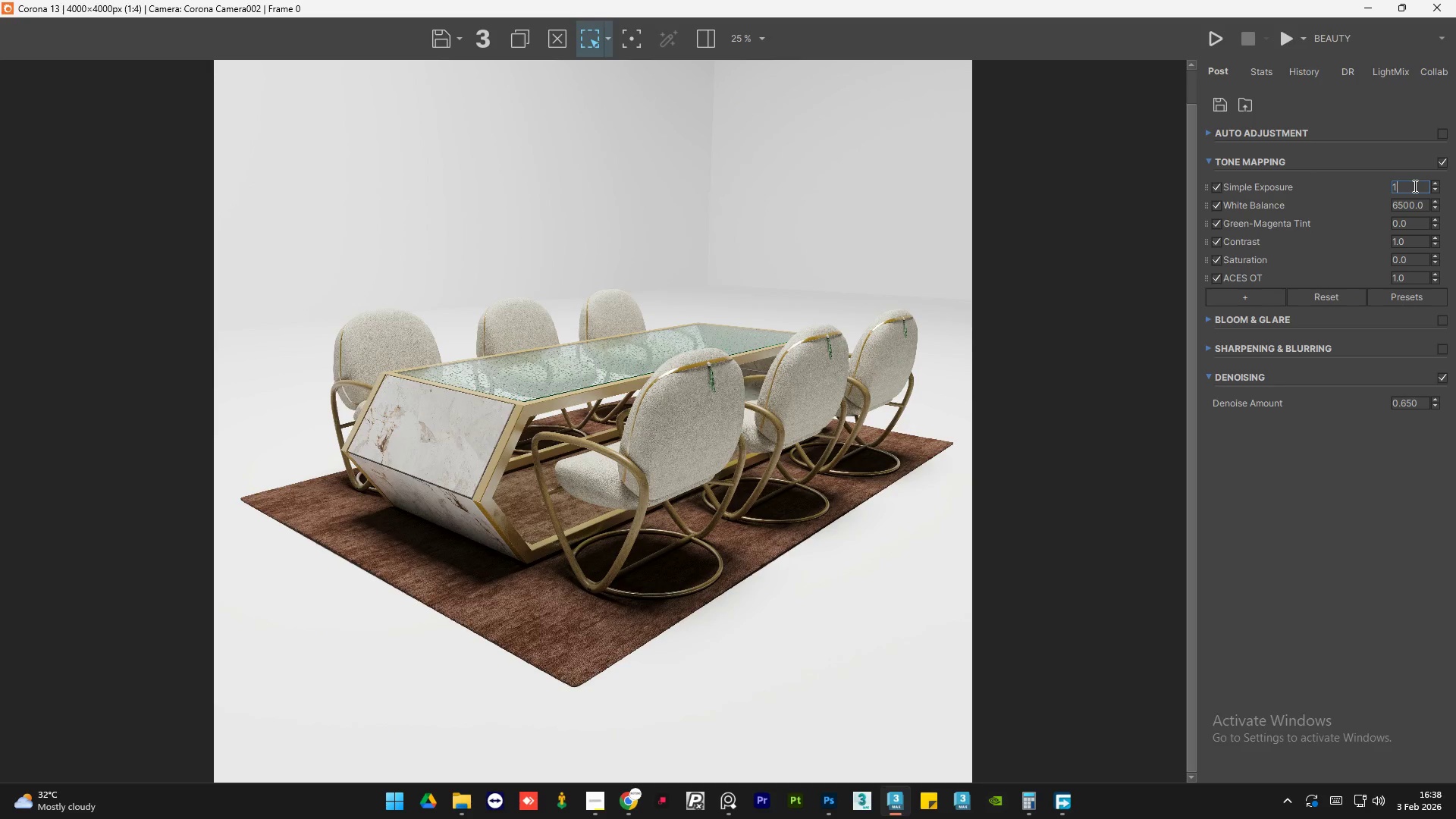 
key(NumpadEnter)
 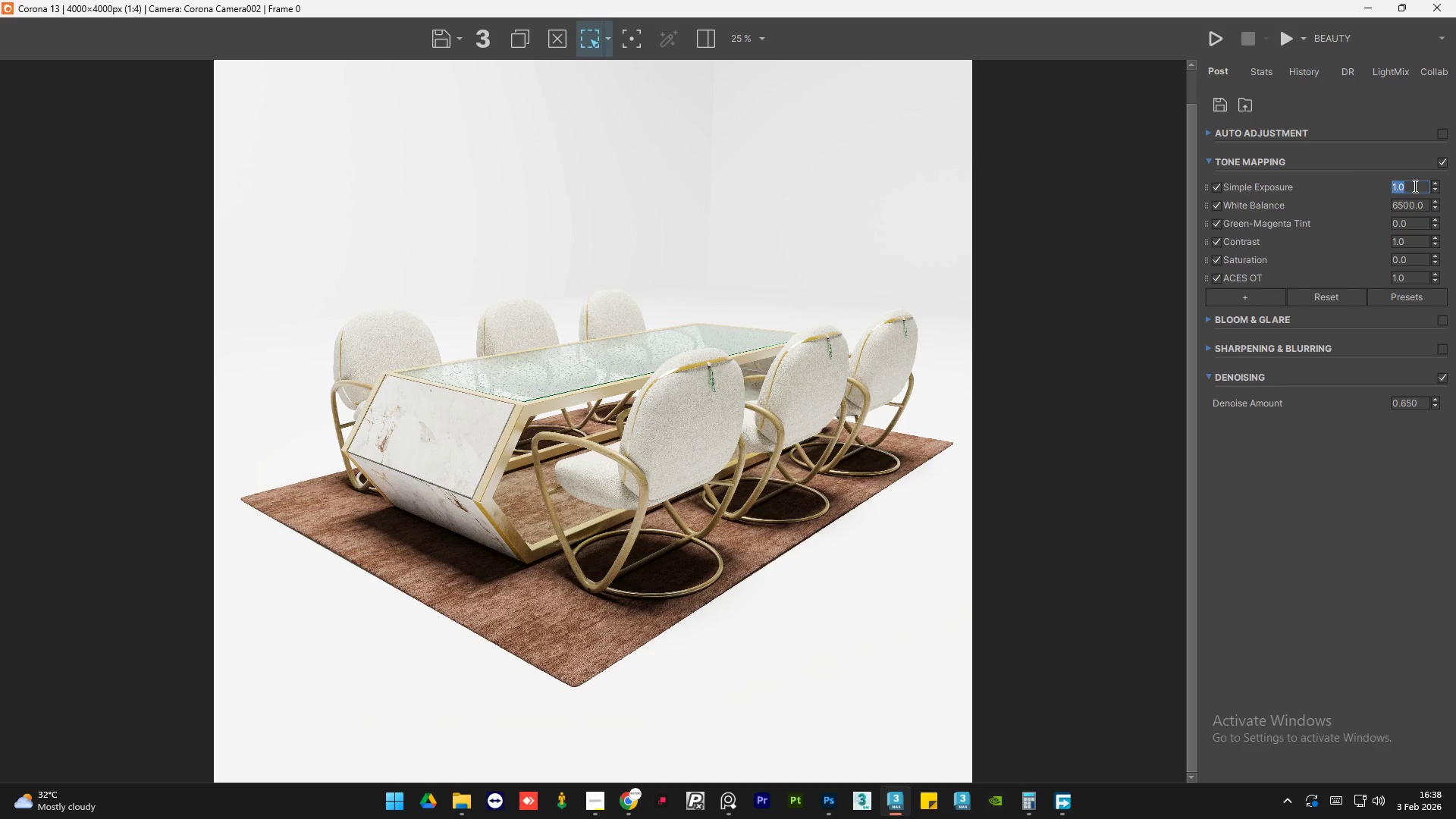 
key(NumpadDecimal)
 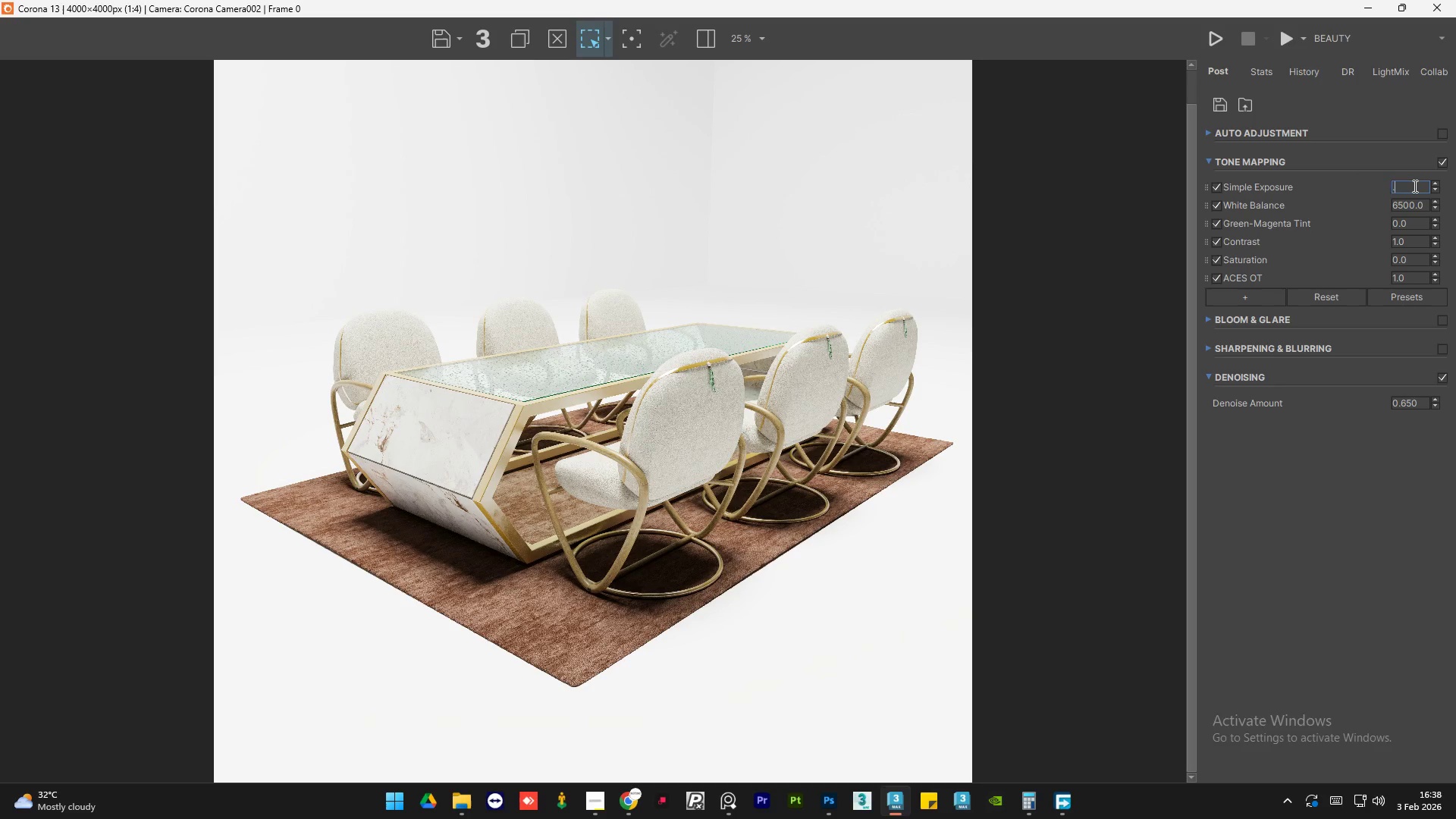 
key(Numpad1)
 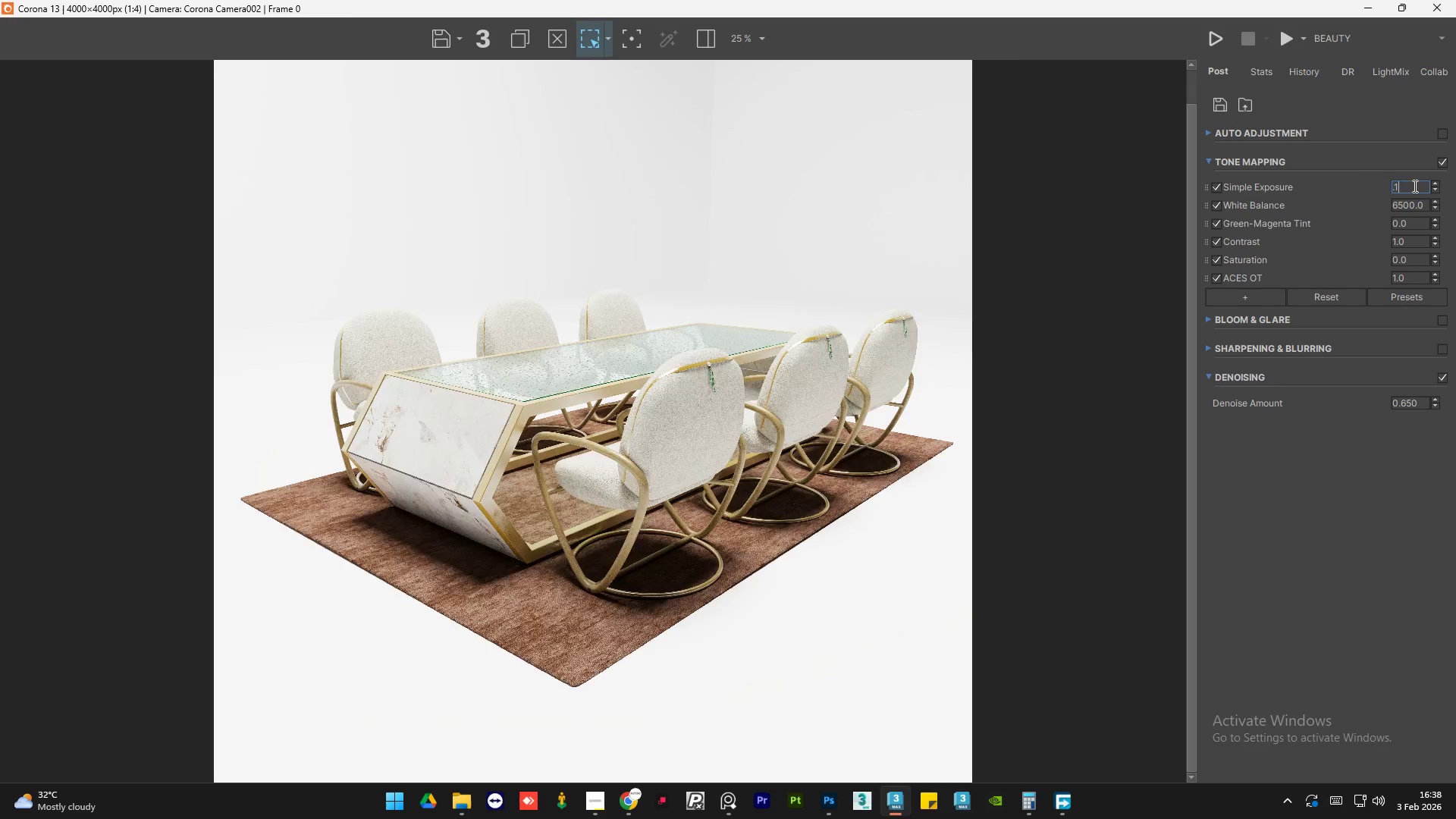 
key(NumpadEnter)
 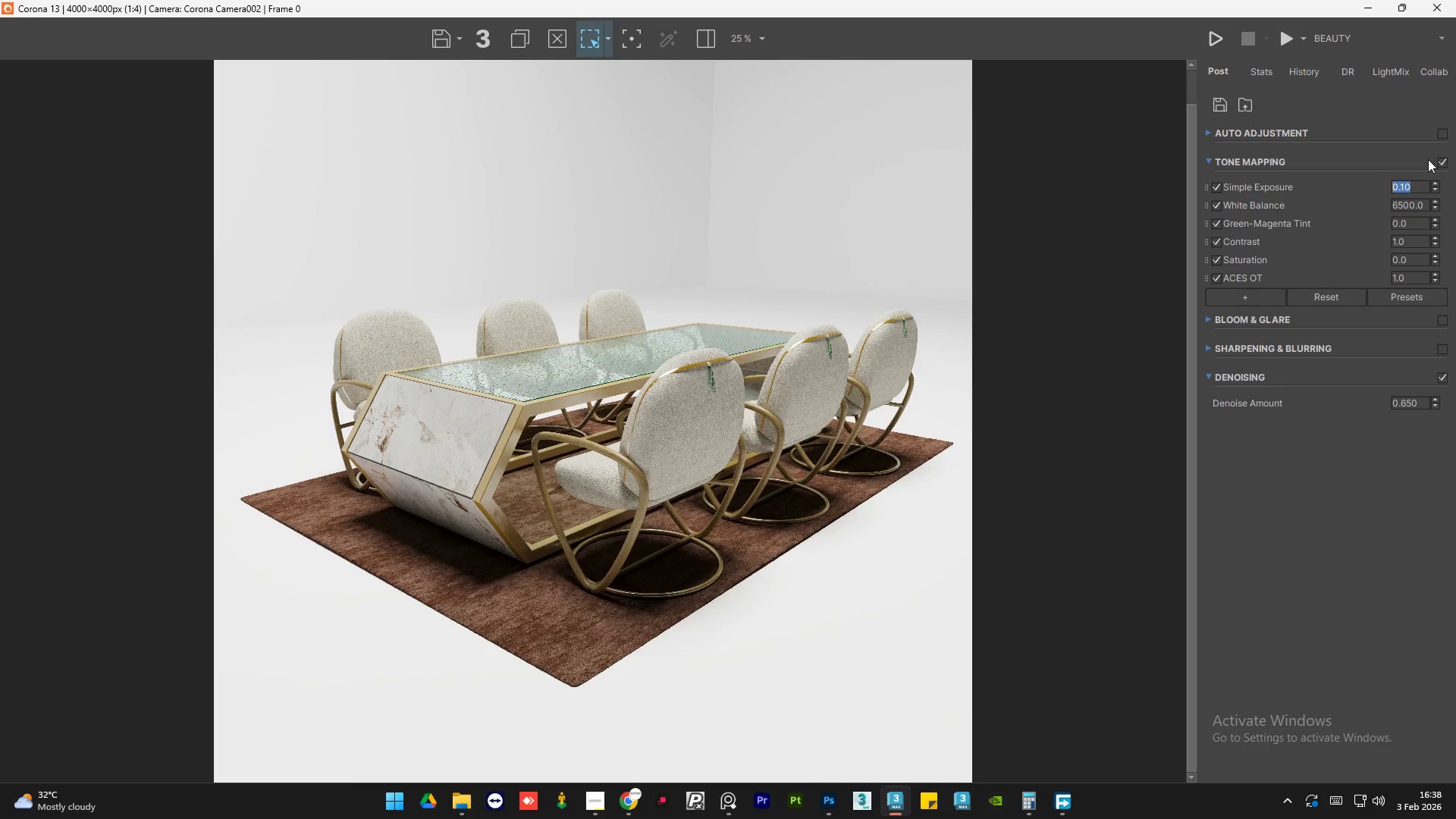 
left_click([1439, 158])
 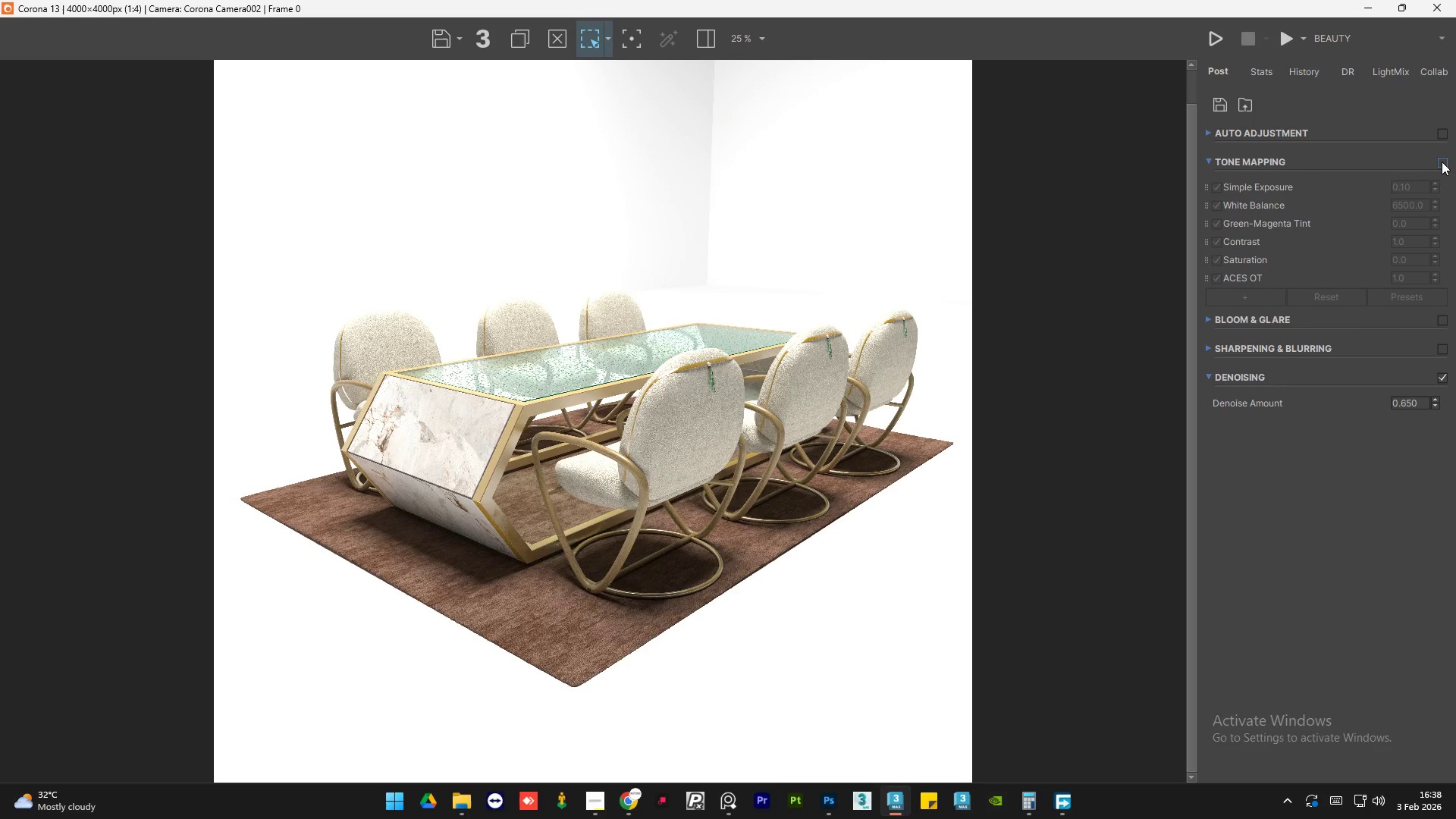 
left_click([1442, 162])
 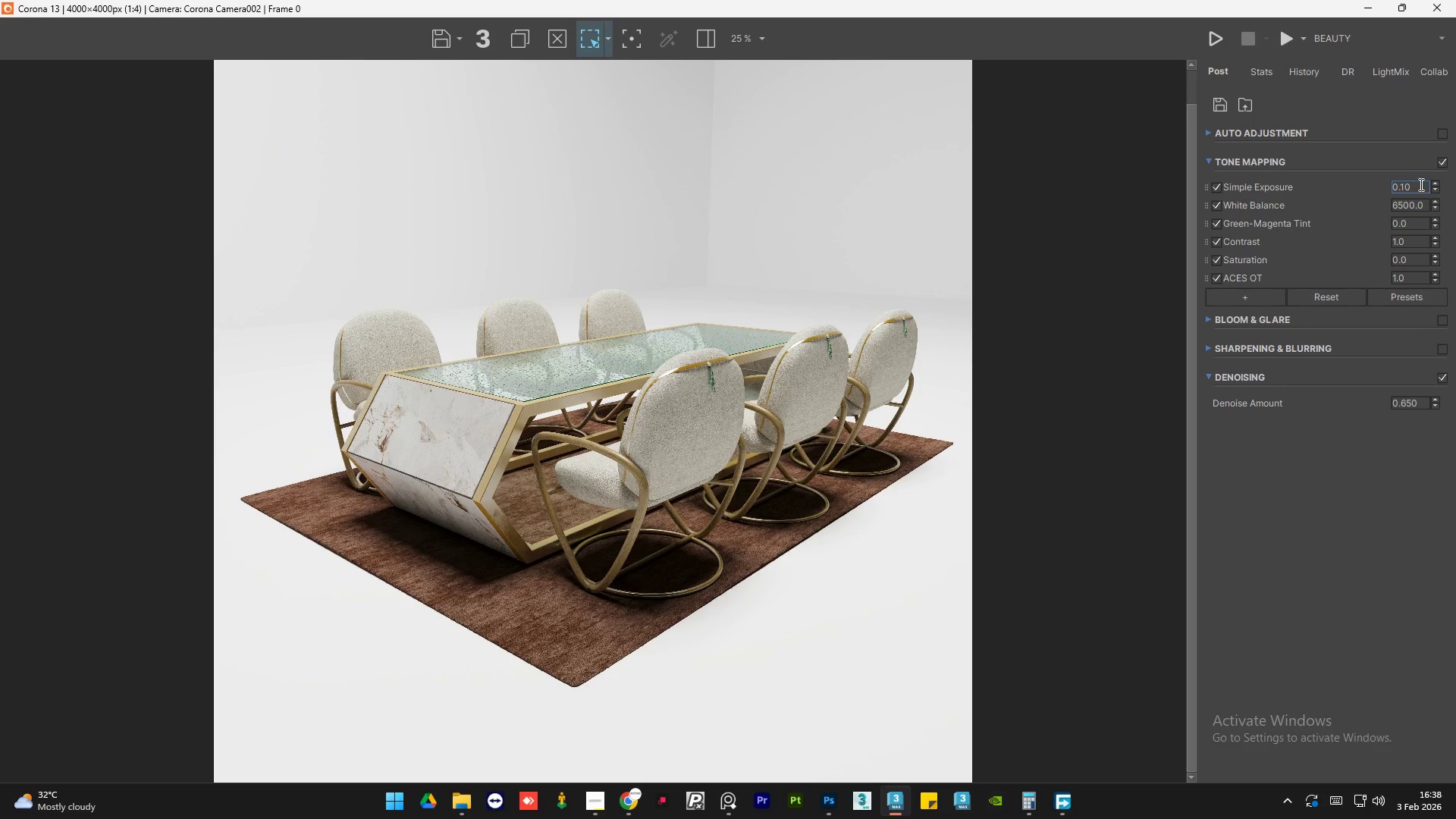 
double_click([1420, 184])
 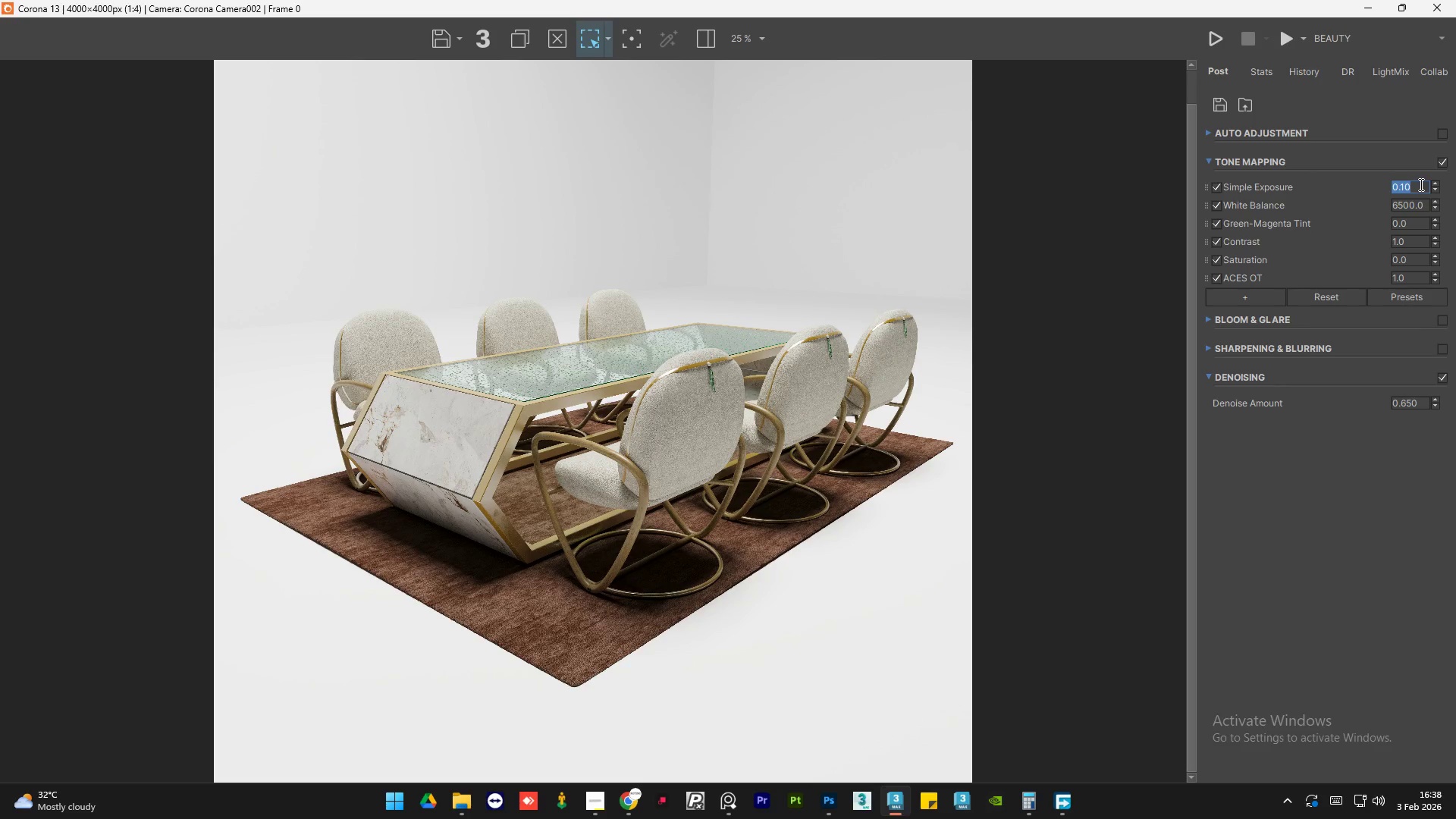 
key(Numpad0)
 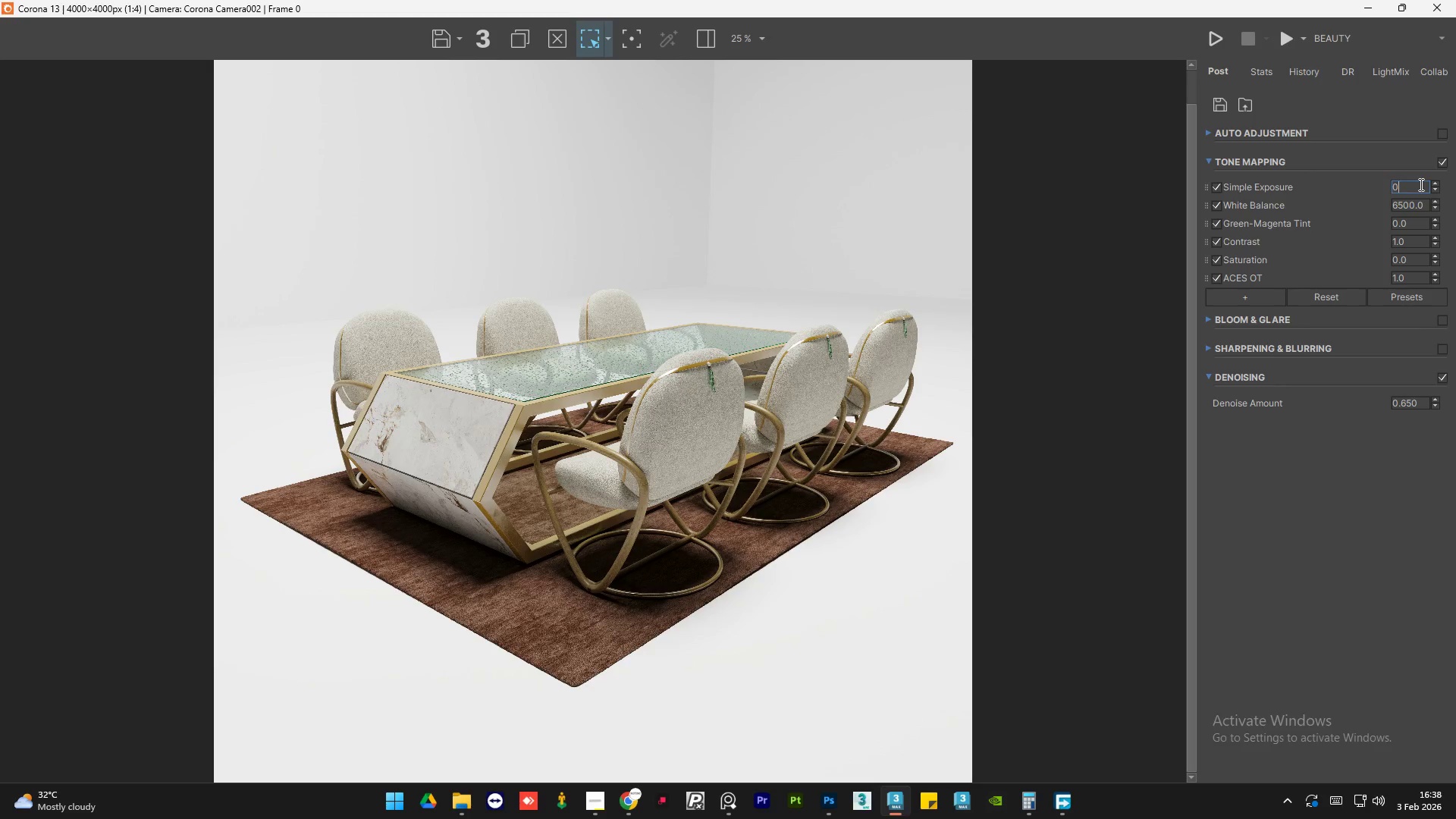 
key(NumpadEnter)
 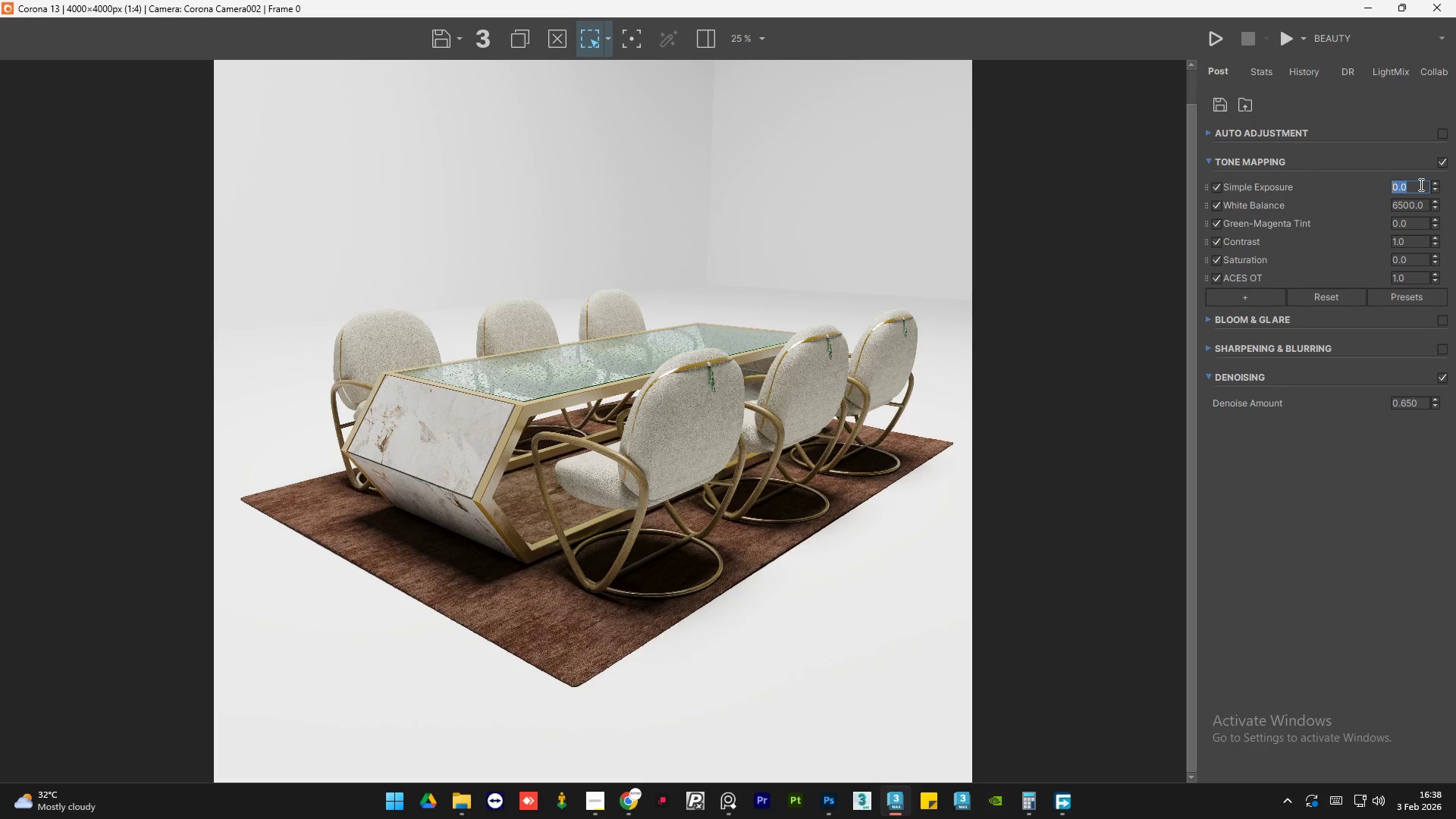 
key(NumpadDecimal)
 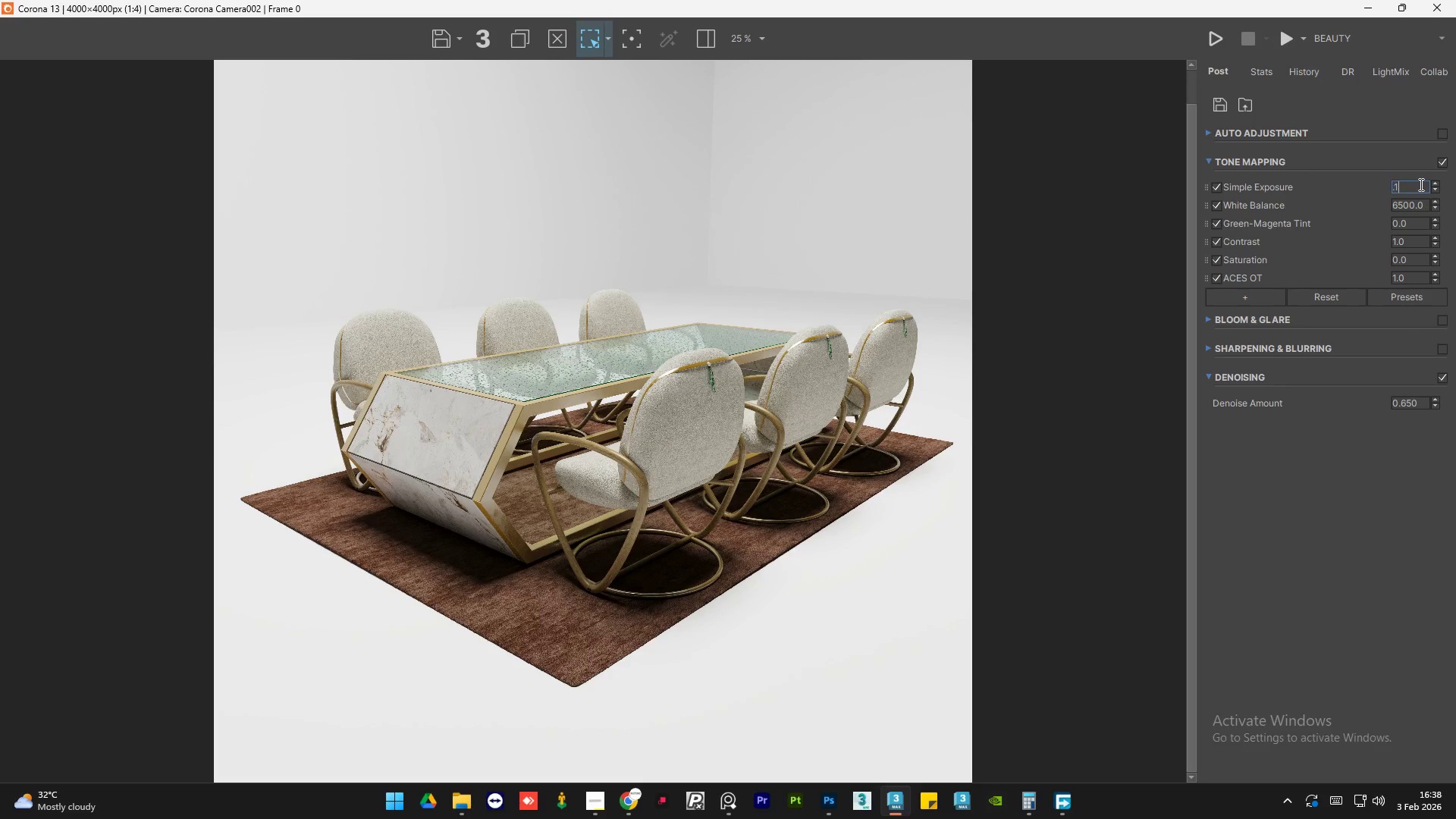 
key(Numpad1)
 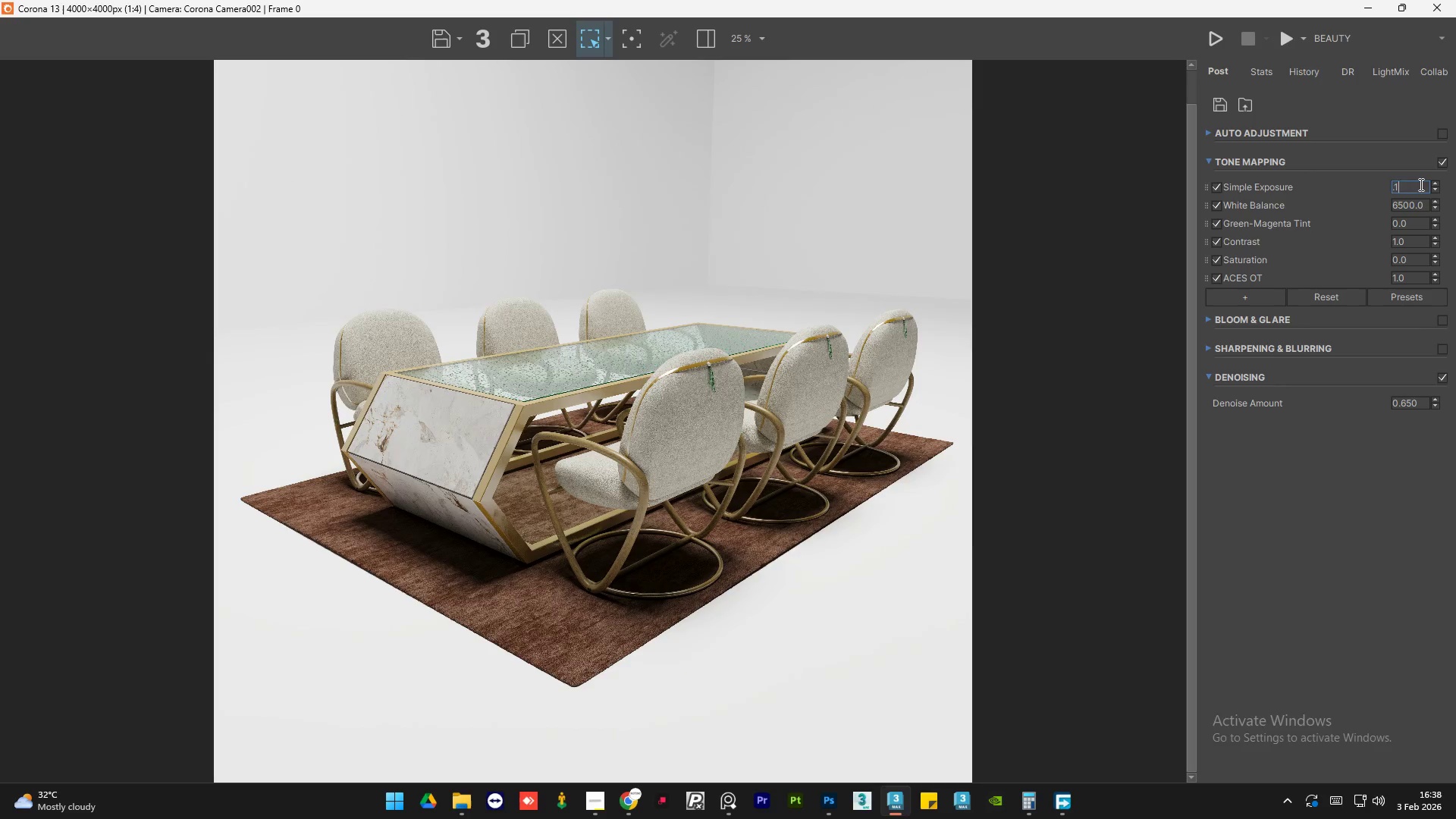 
key(NumpadEnter)
 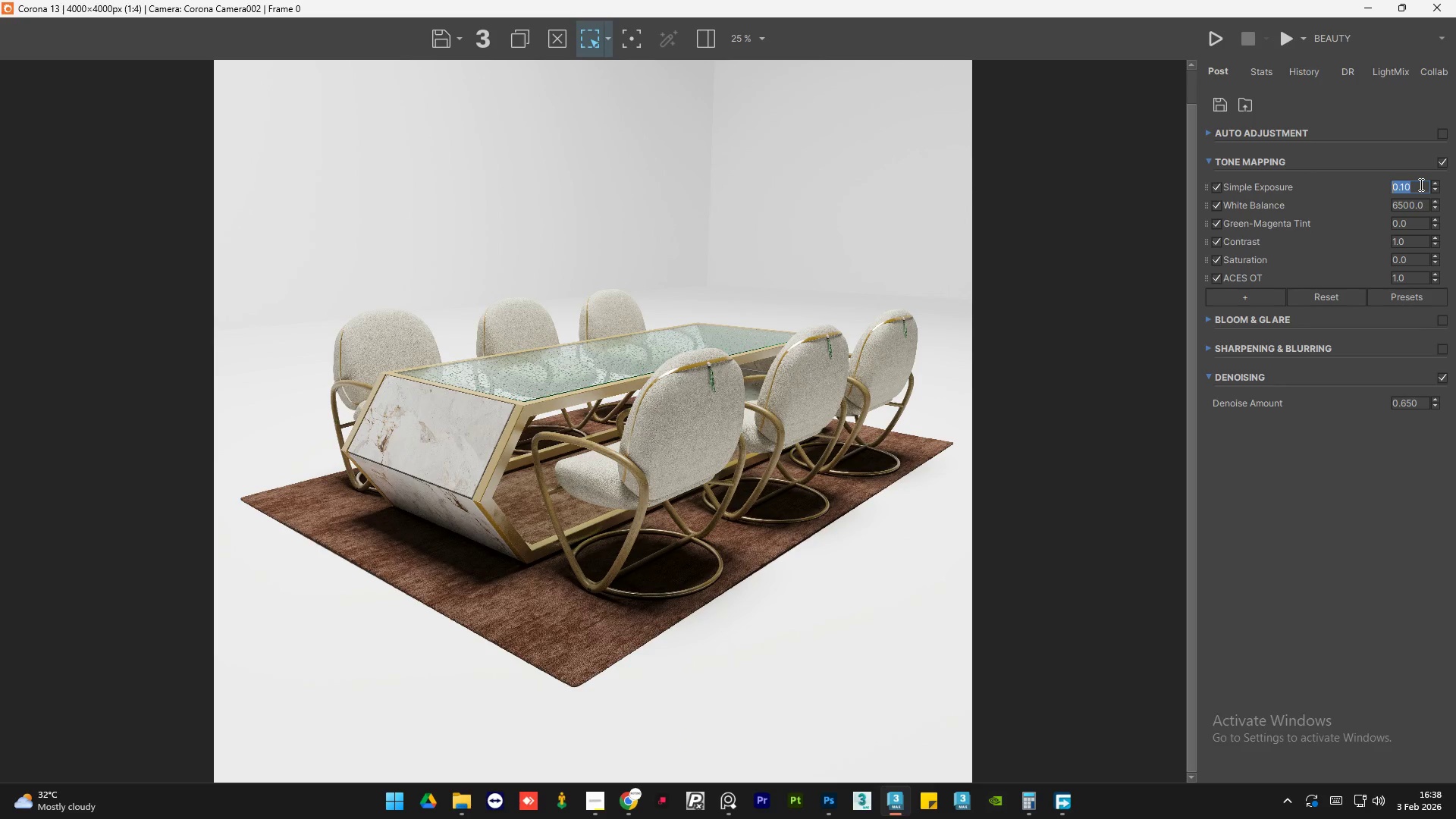 
key(Numpad0)
 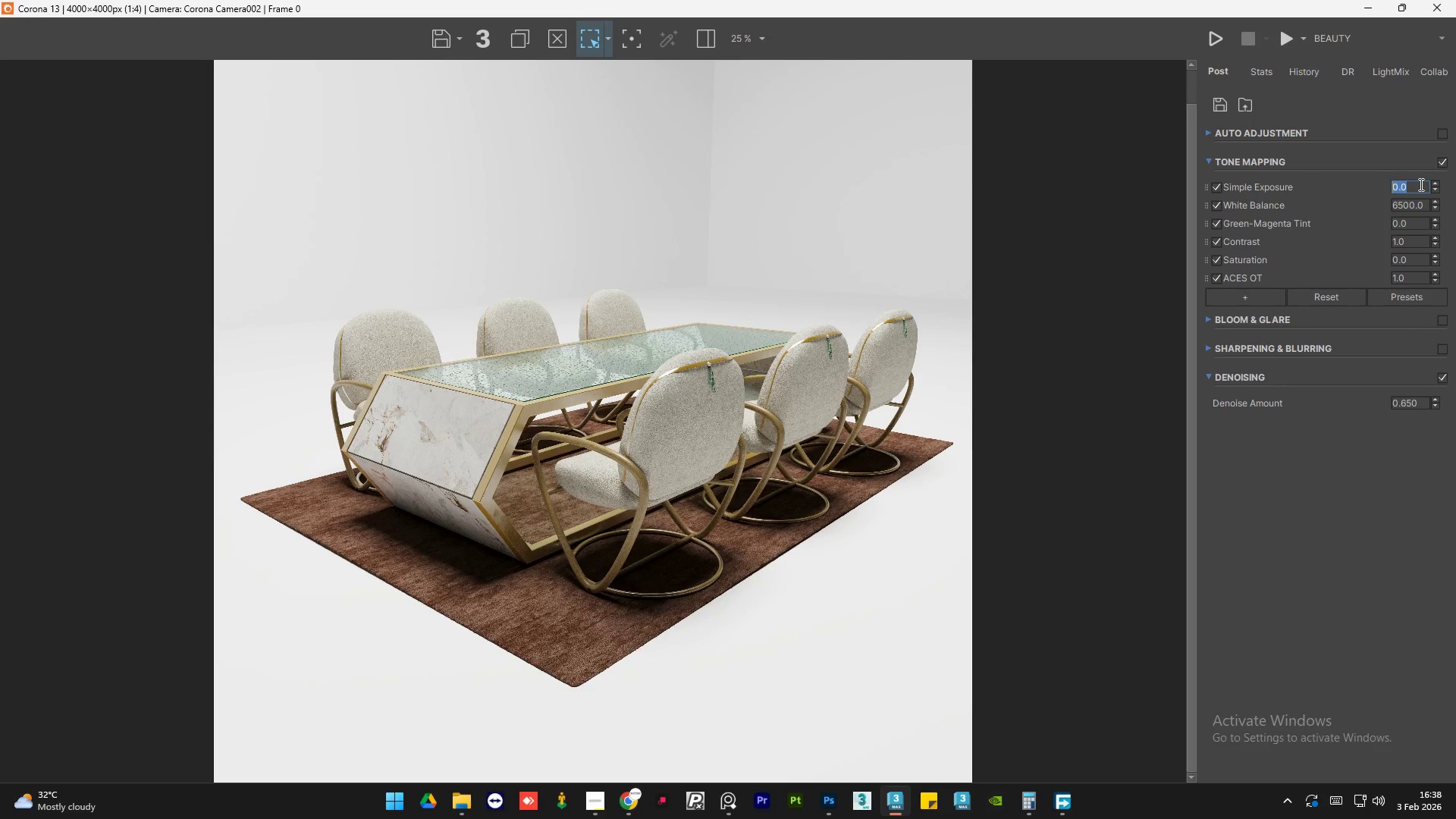 
key(NumpadEnter)
 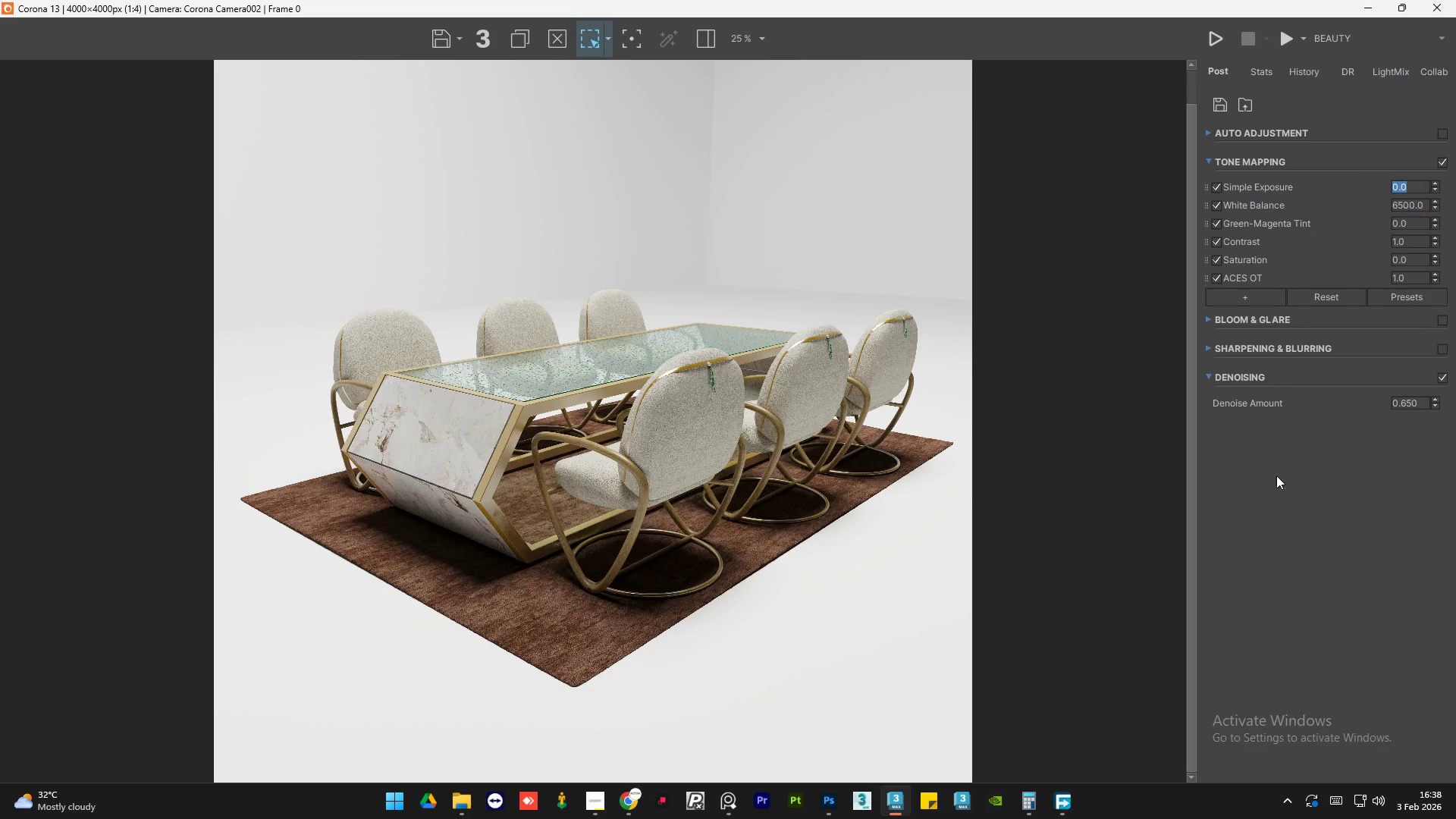 
left_click([1266, 492])
 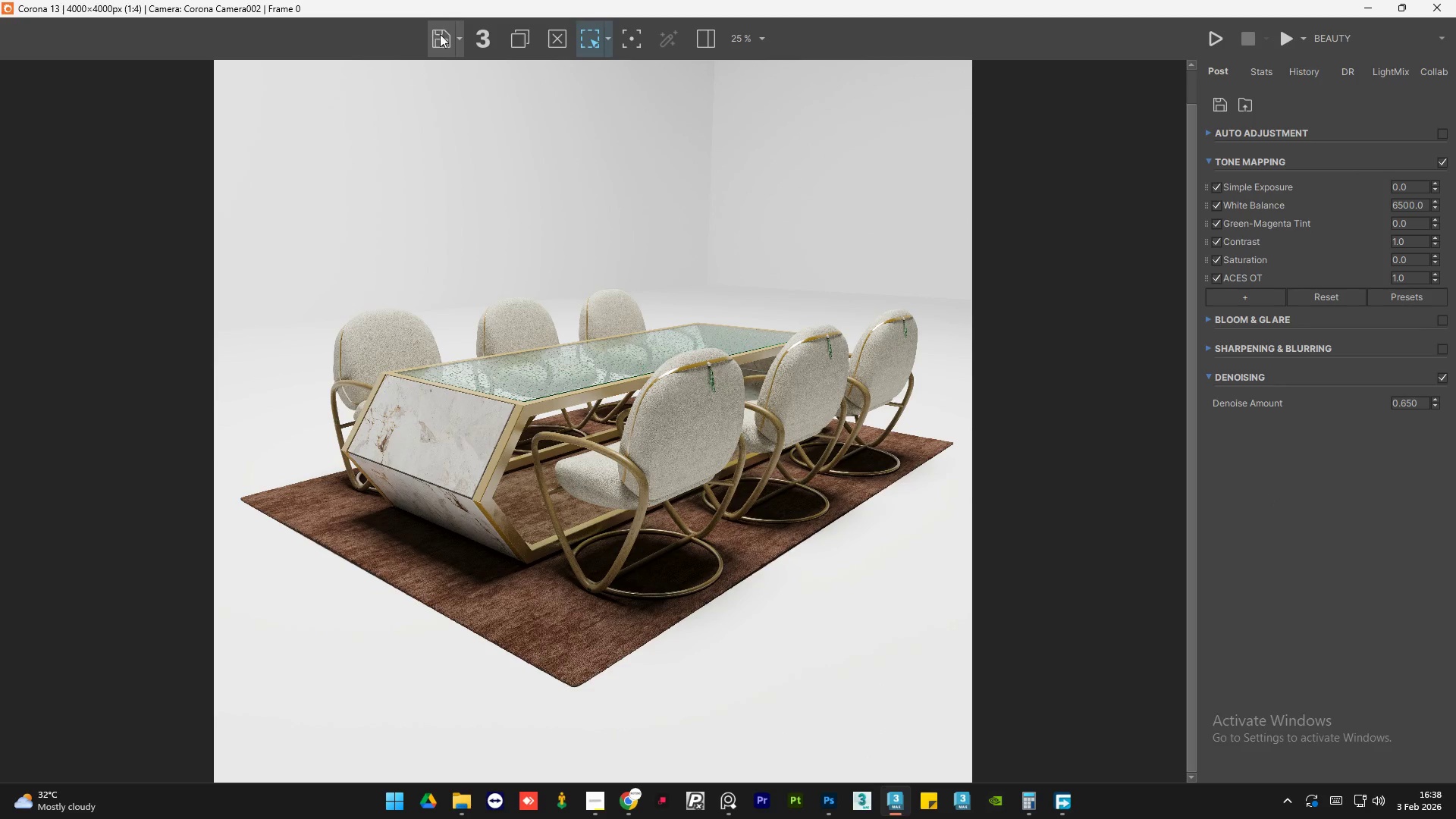 
left_click([441, 36])
 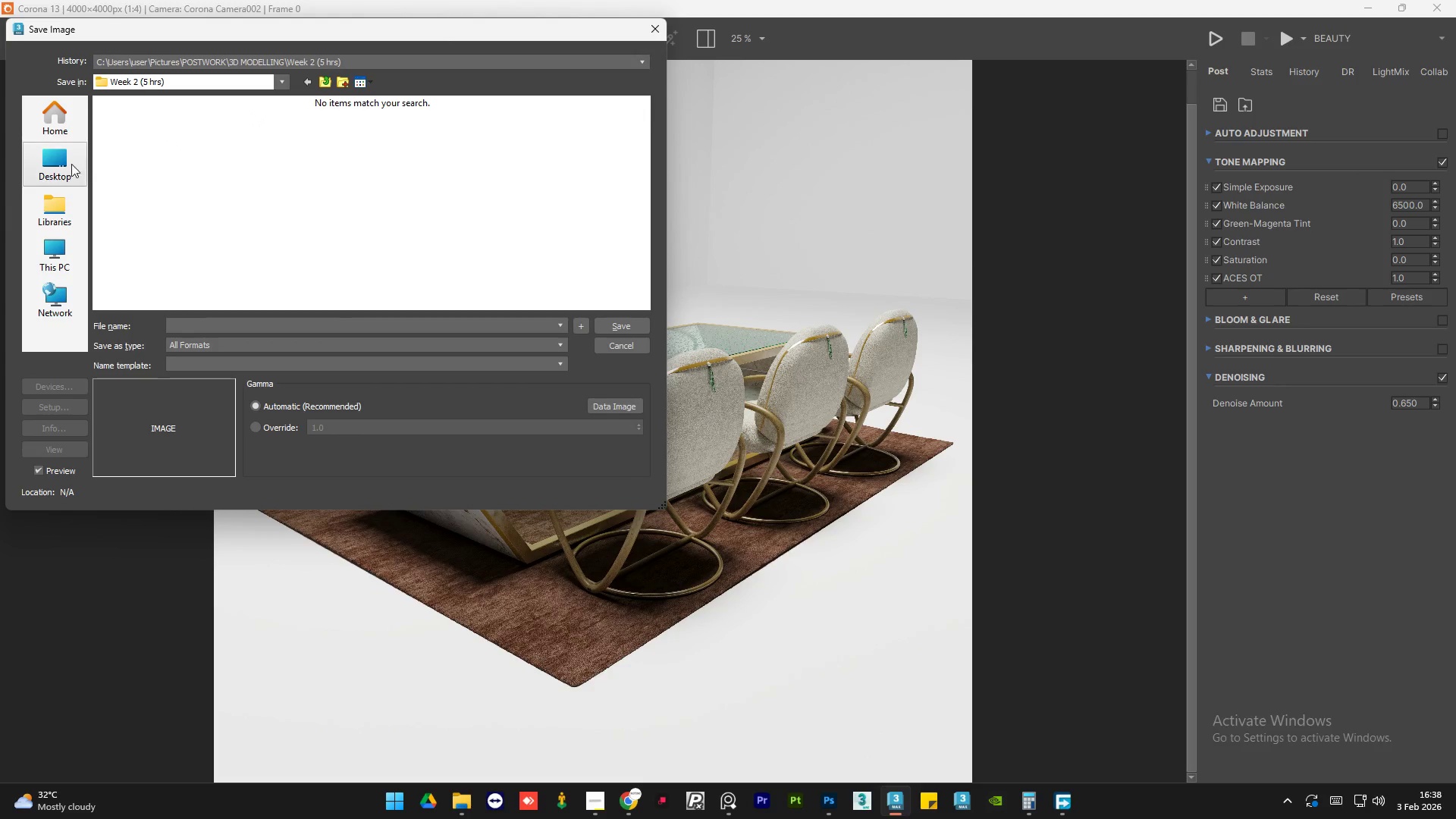 
left_click([61, 163])
 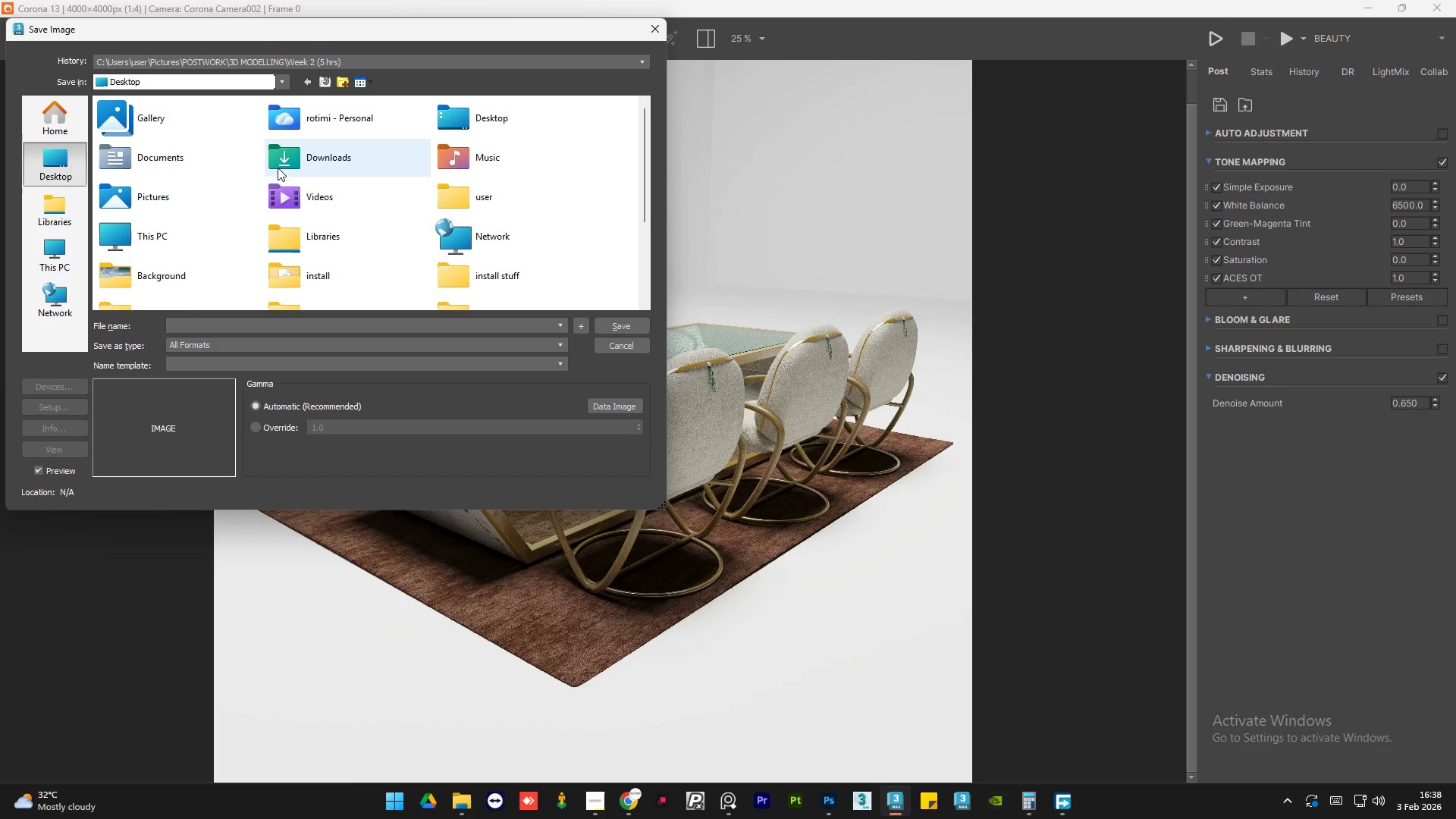 
double_click([199, 201])
 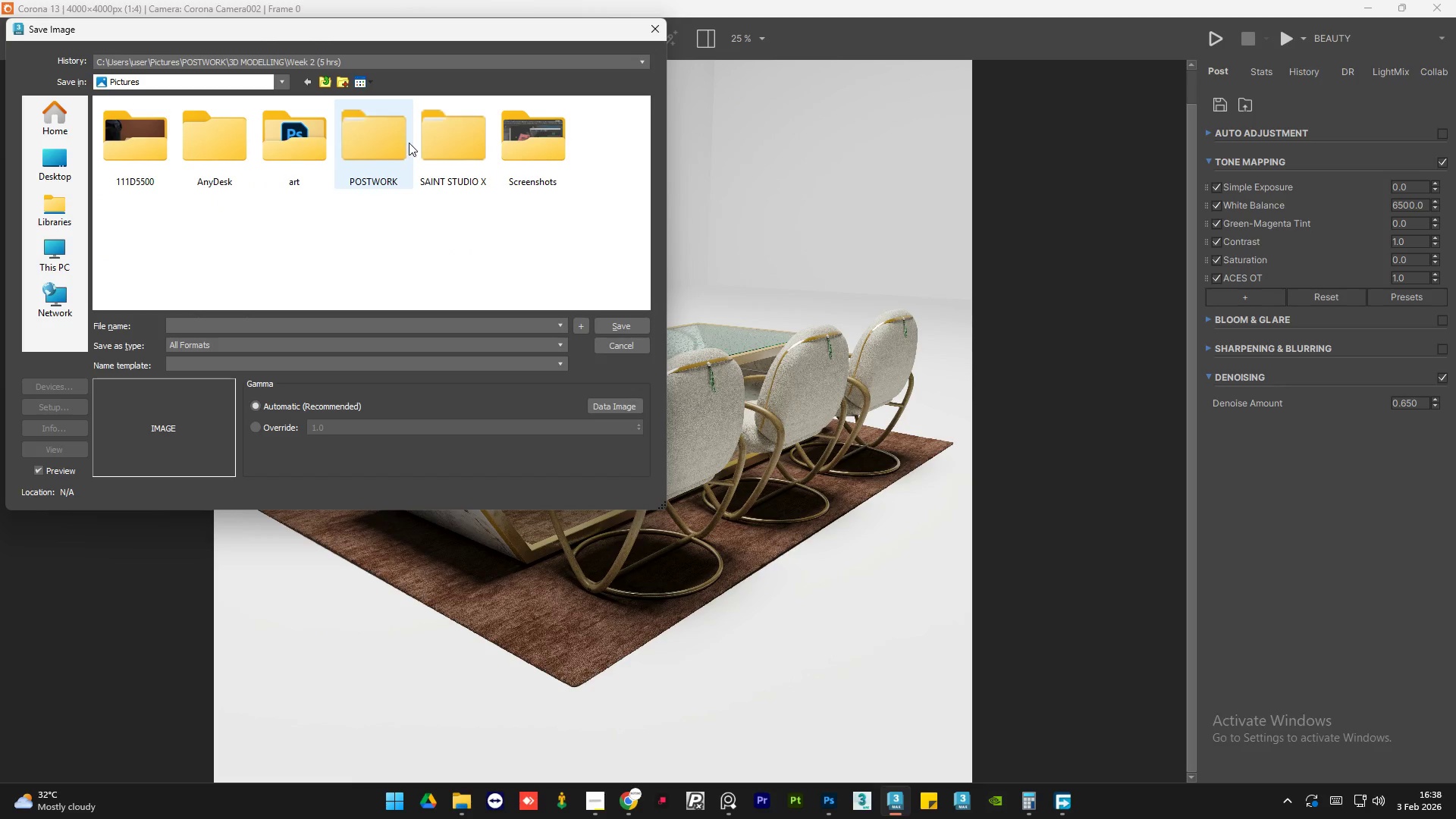 
double_click([409, 143])
 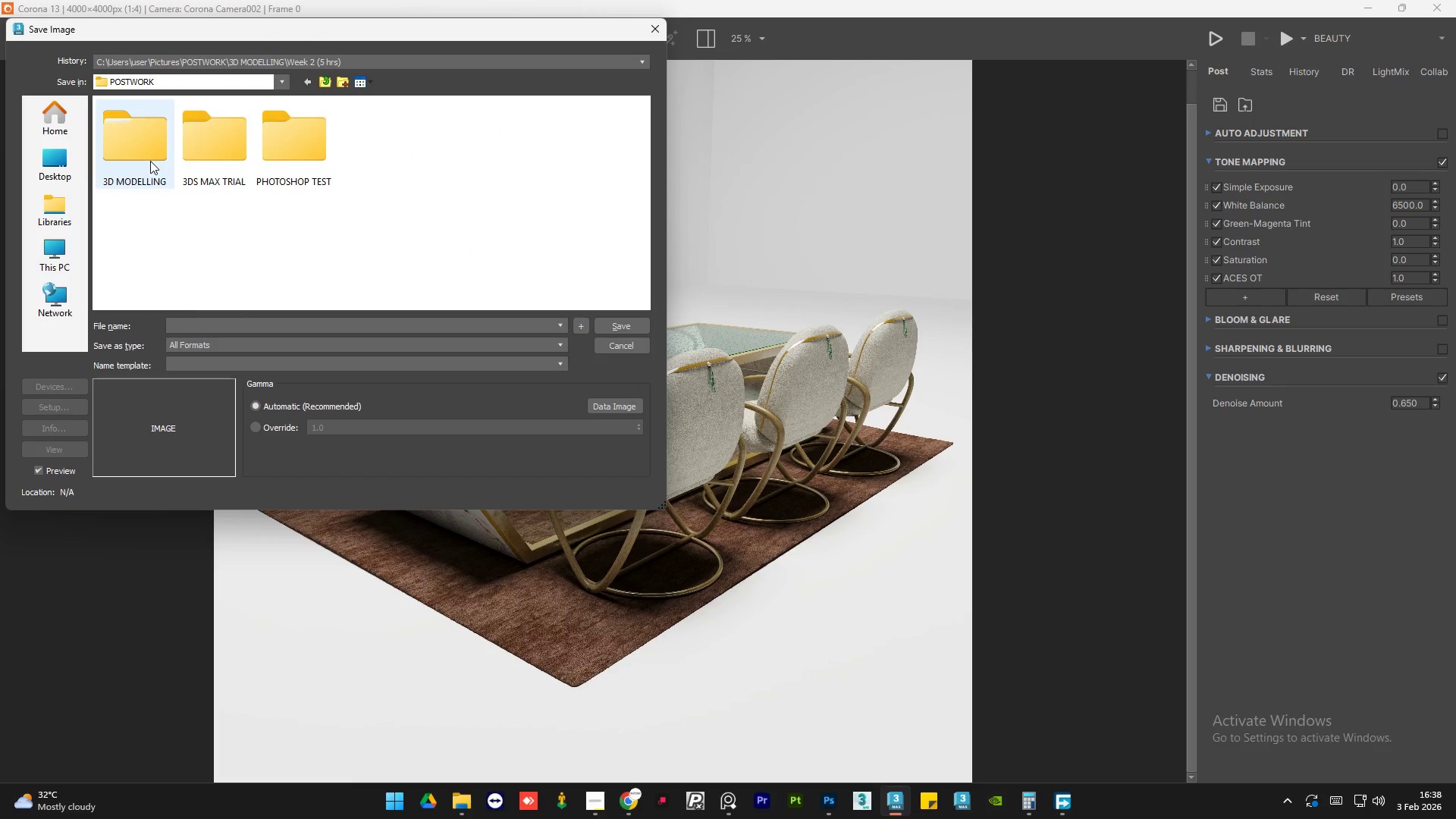 
double_click([150, 160])
 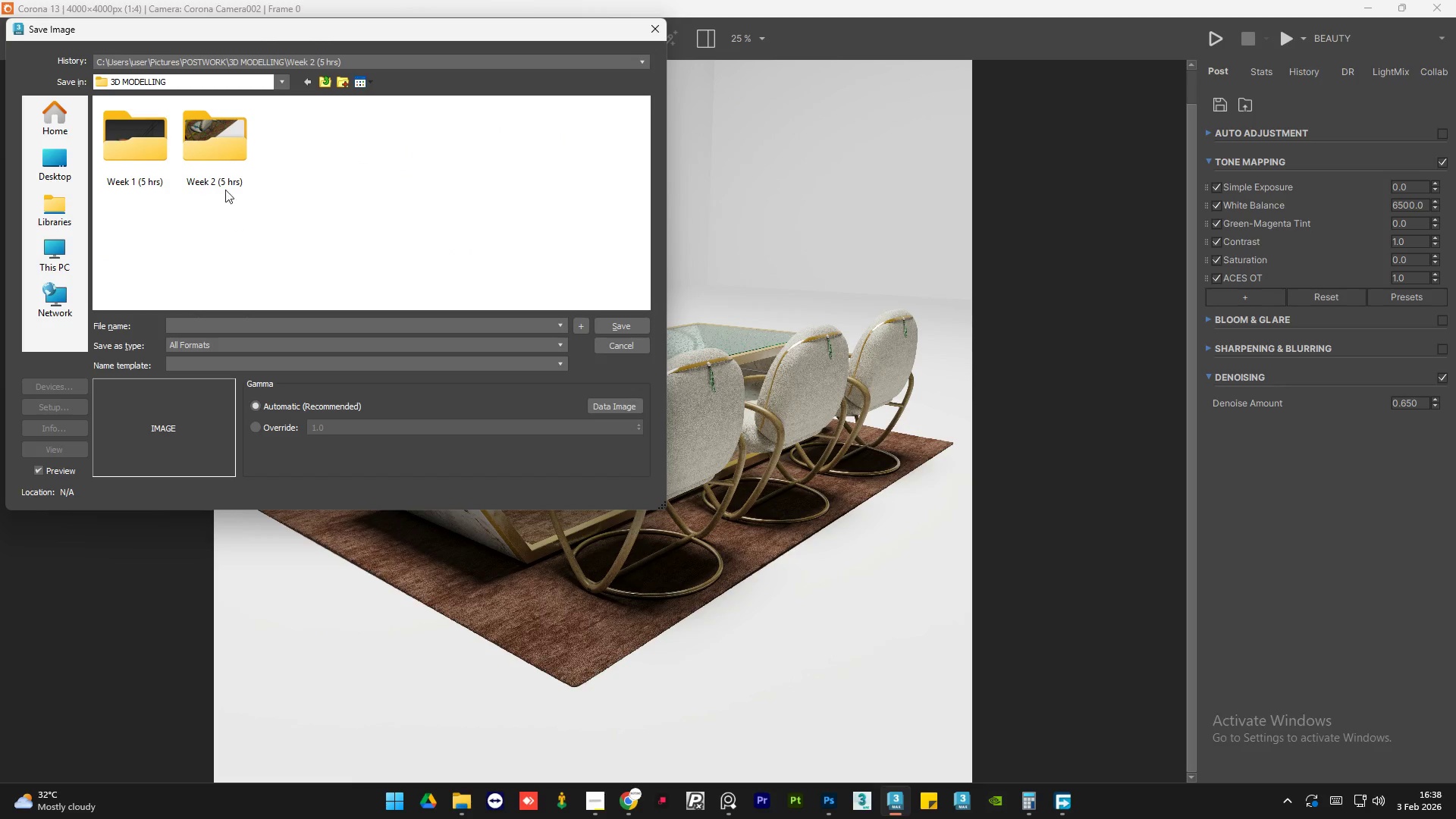 
double_click([226, 160])
 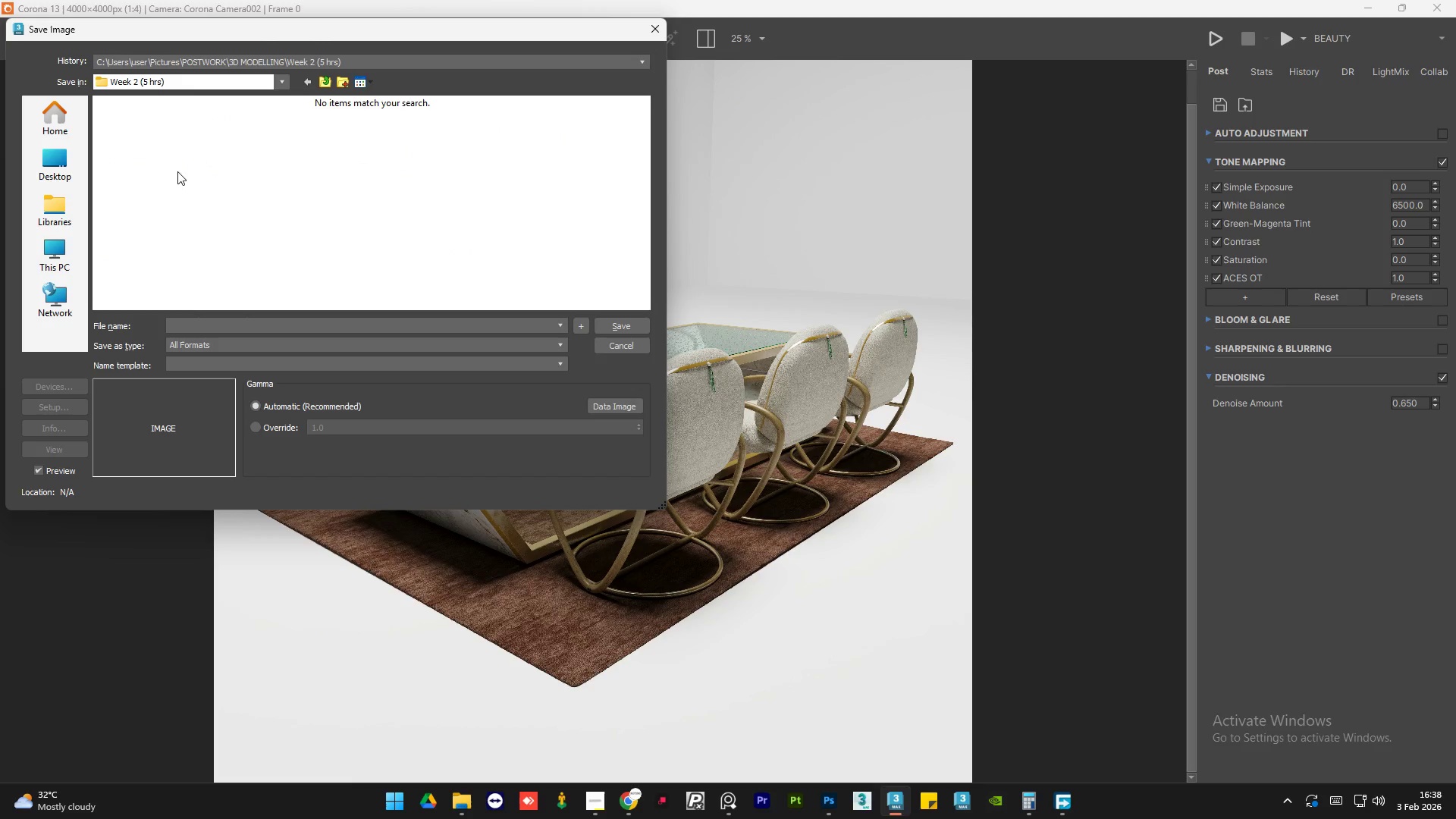 
right_click([174, 174])
 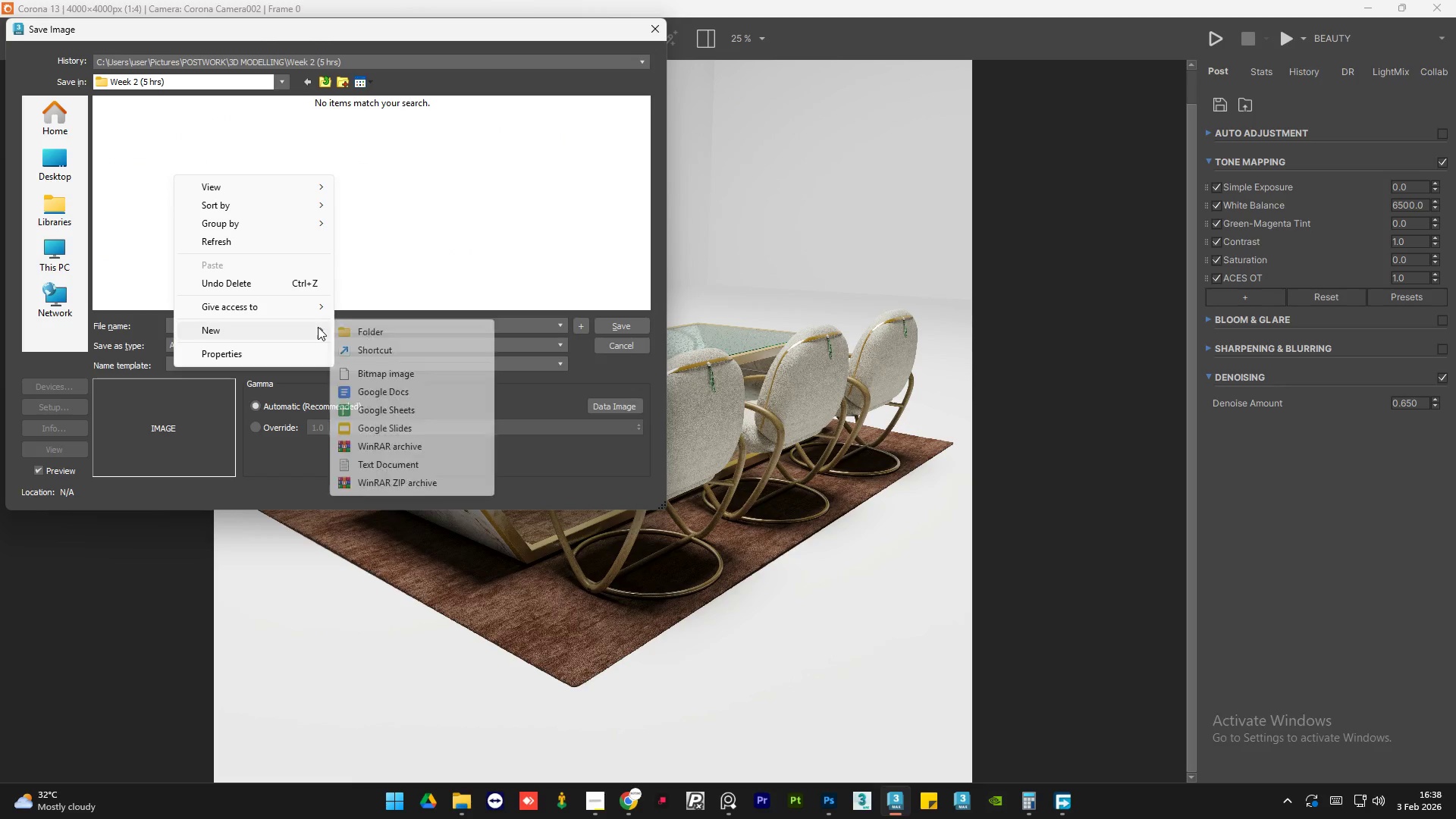 
left_click([347, 328])
 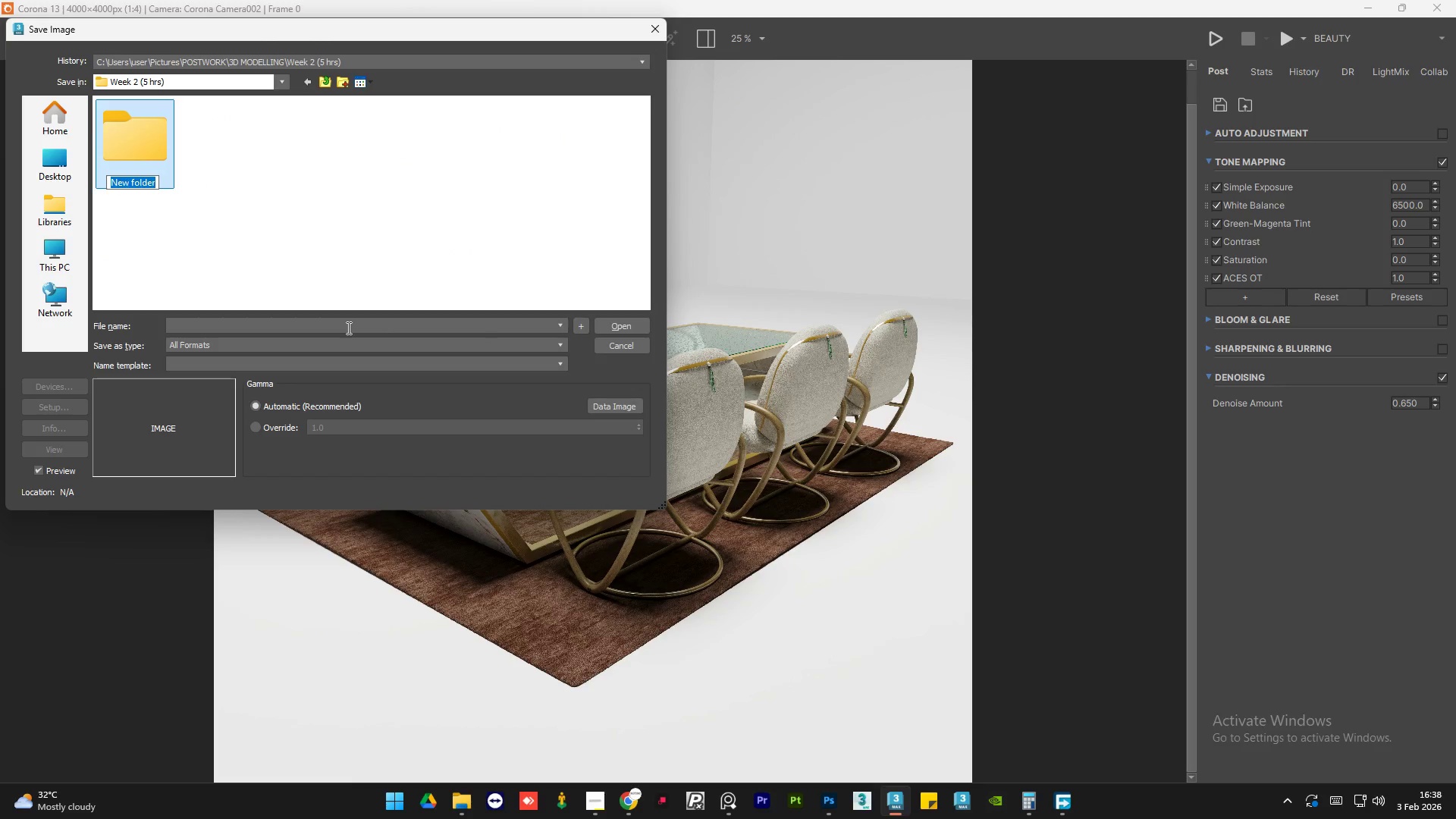 
type(deliverba)
key(Backspace)
key(Backspace)
type(ables)
 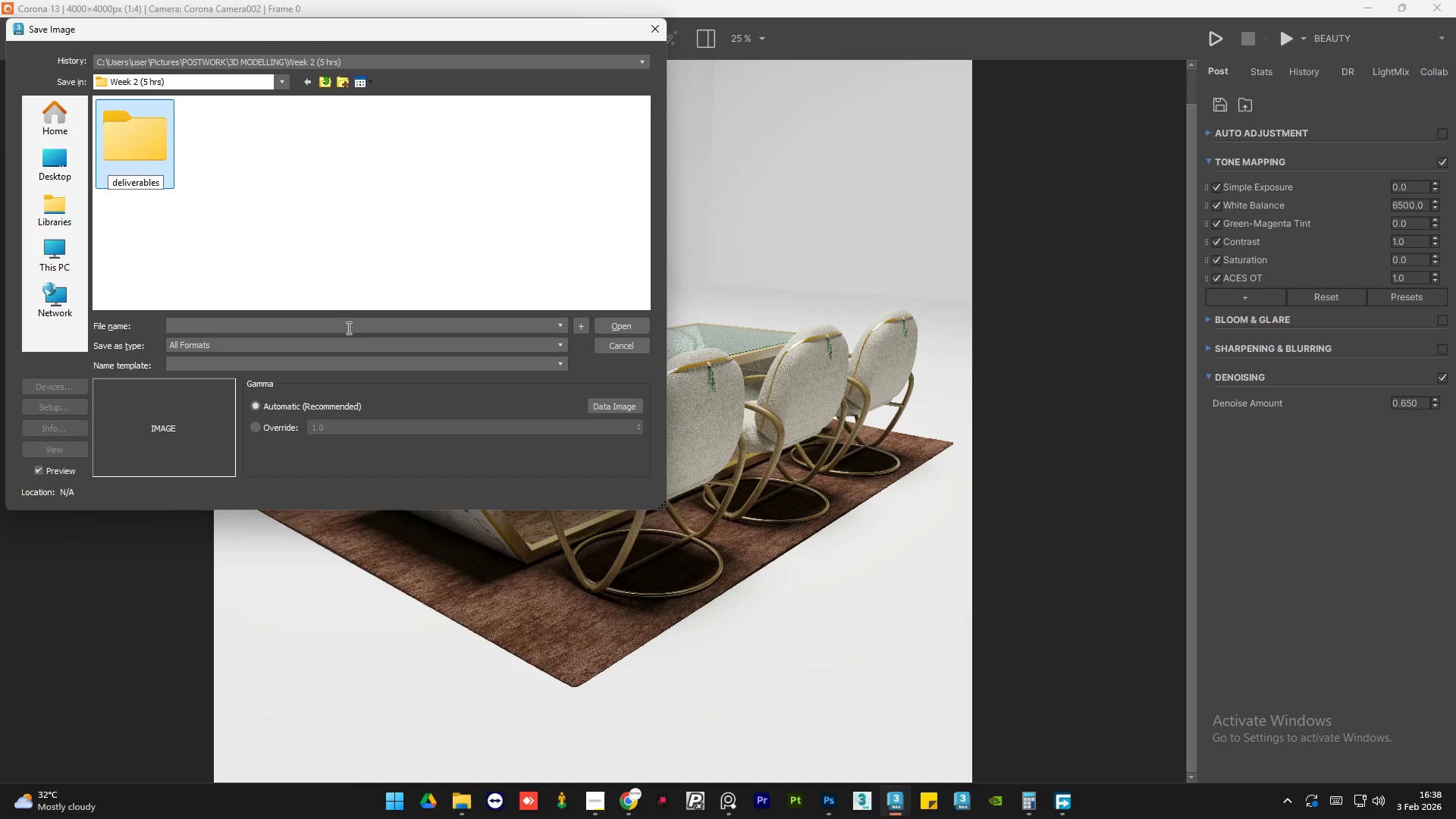 
key(Enter)
 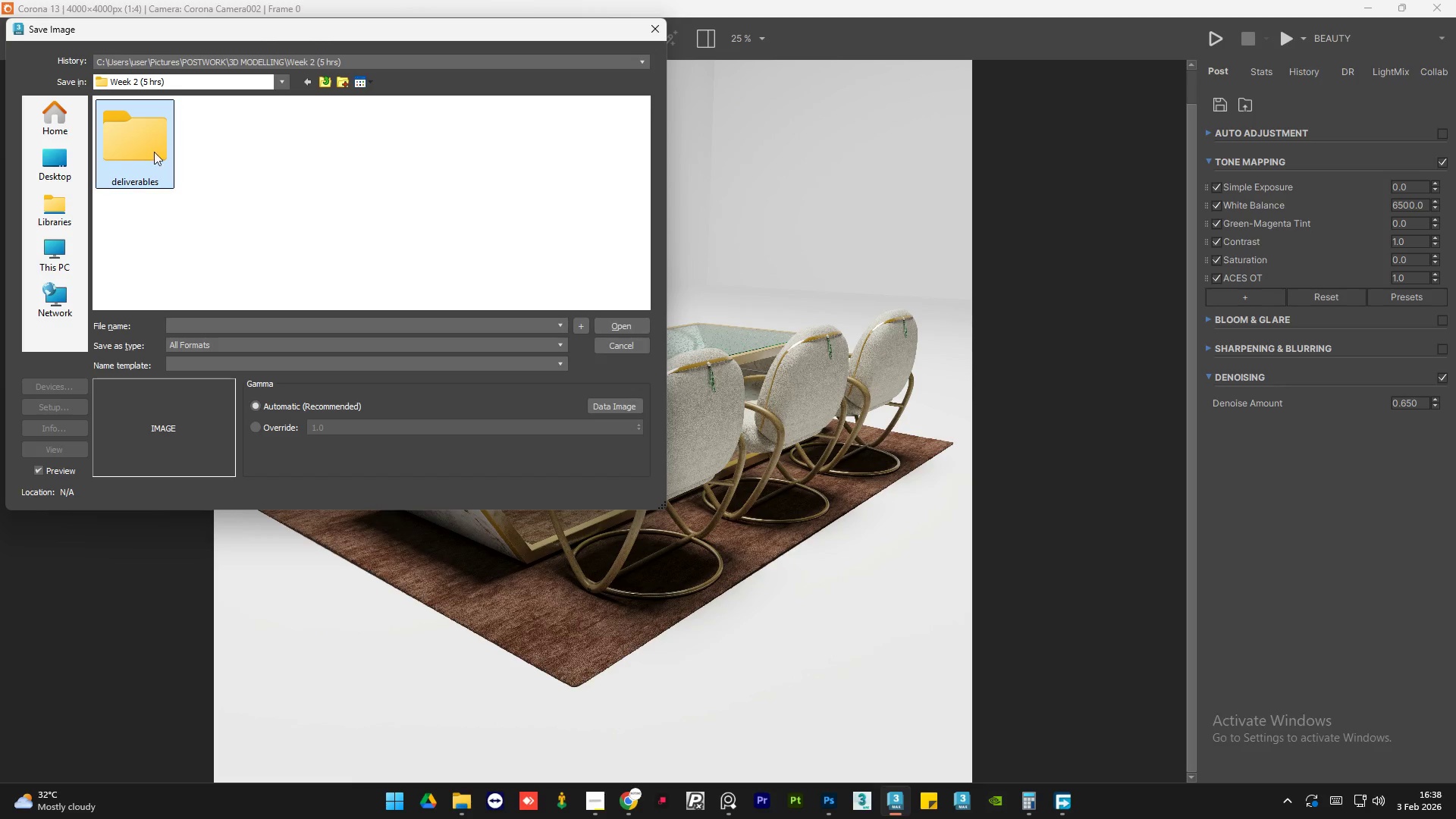 
double_click([146, 143])
 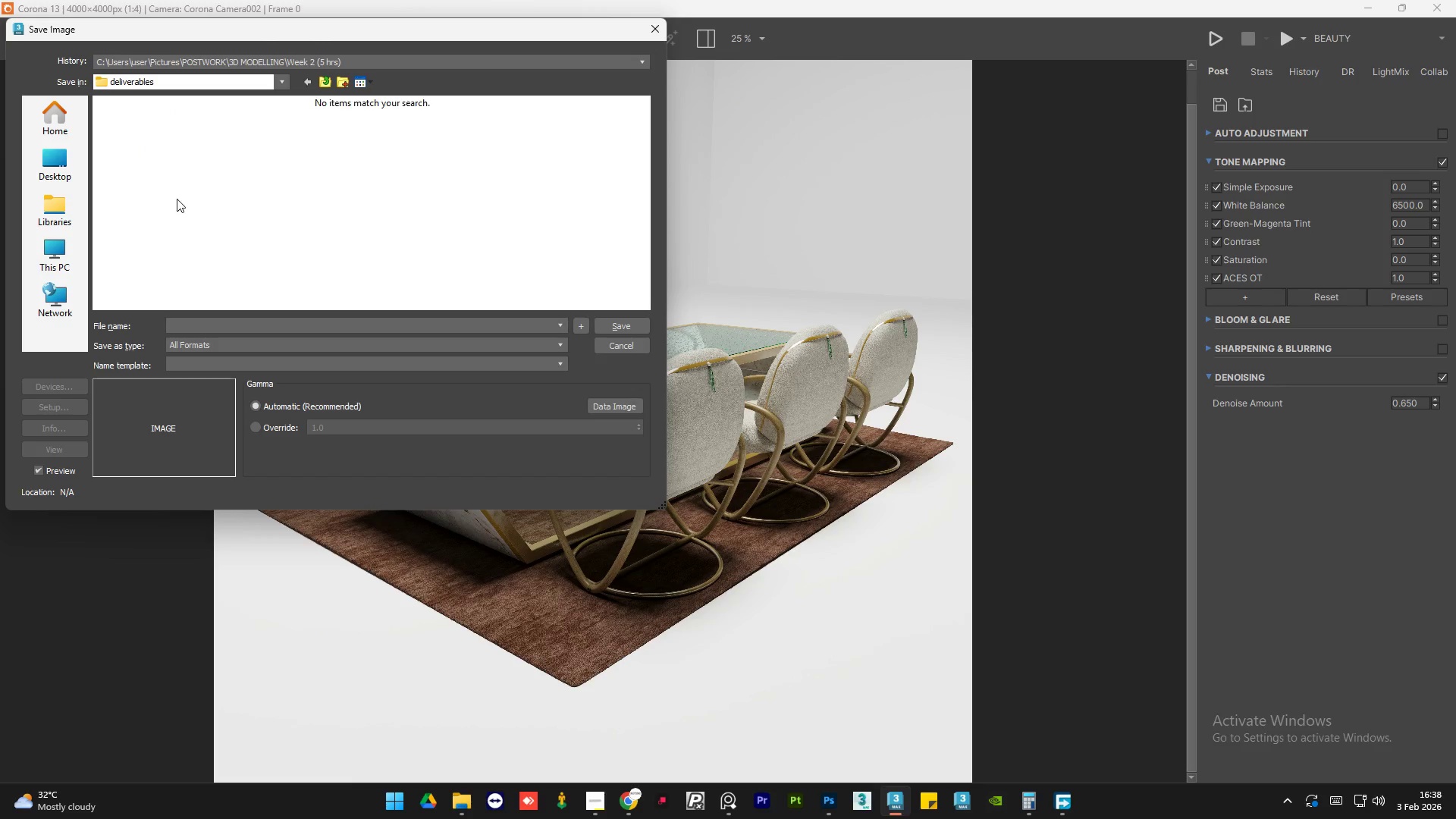 
right_click([177, 199])
 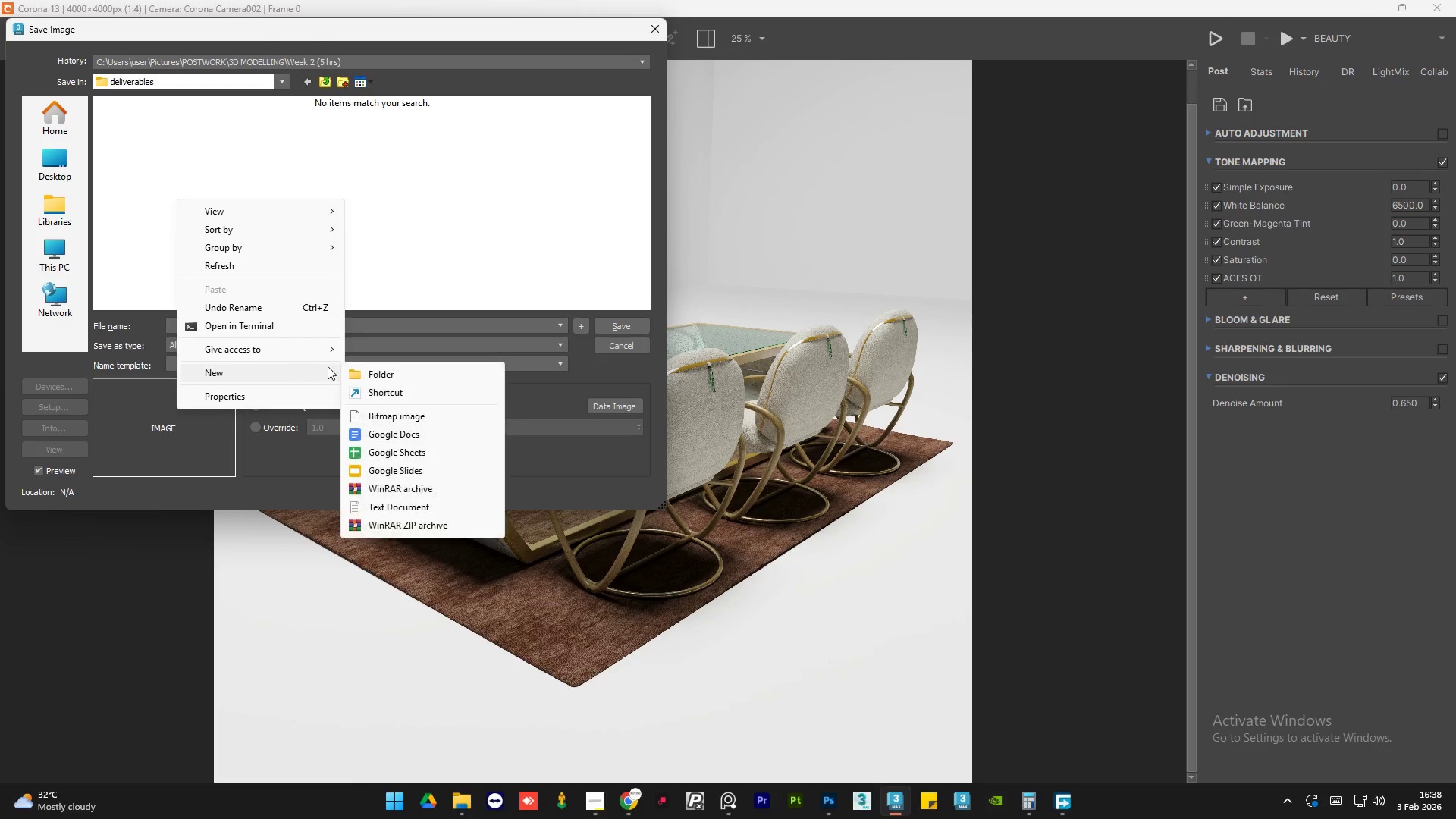 
left_click([371, 368])
 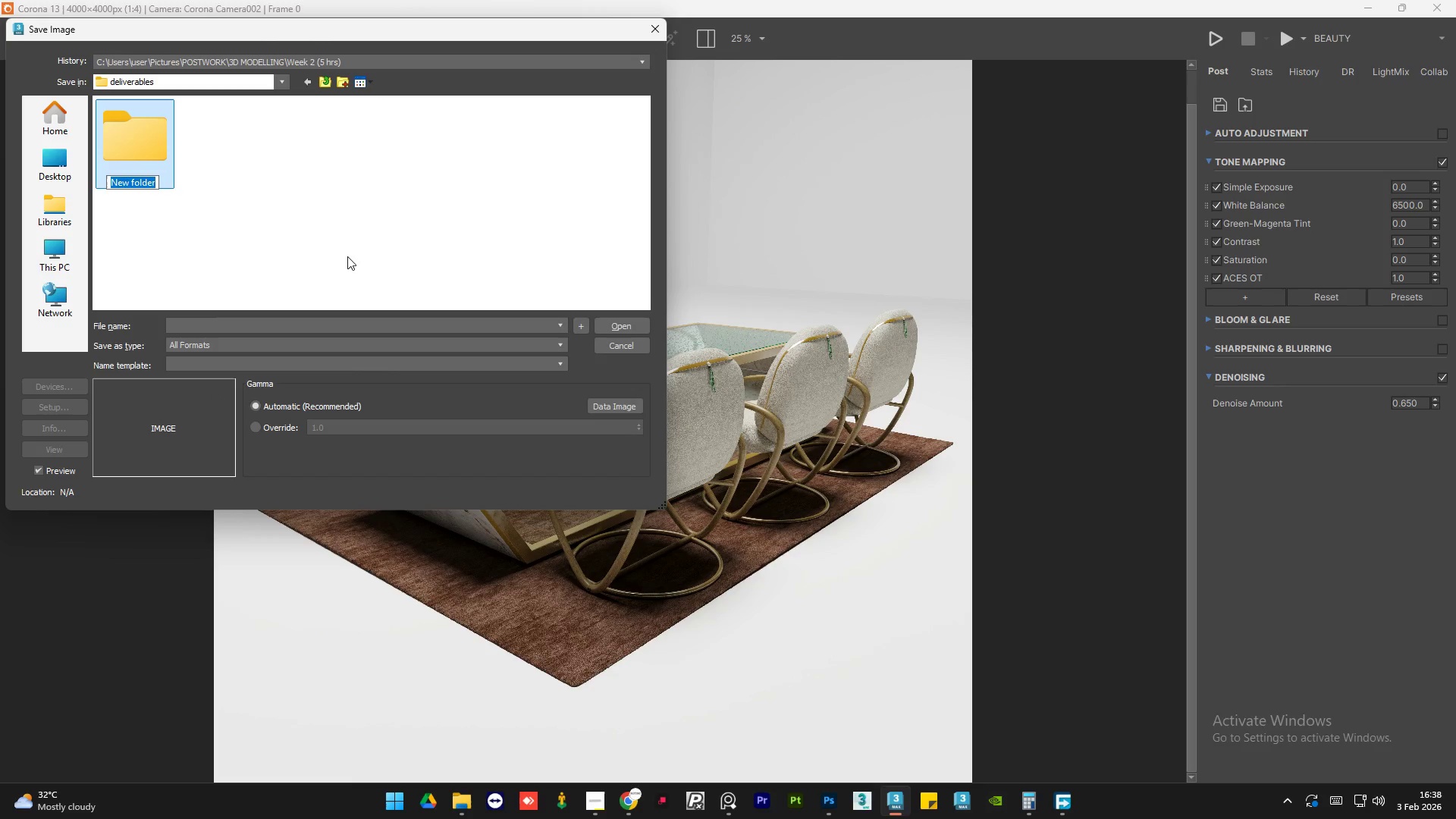 
type(renders)
 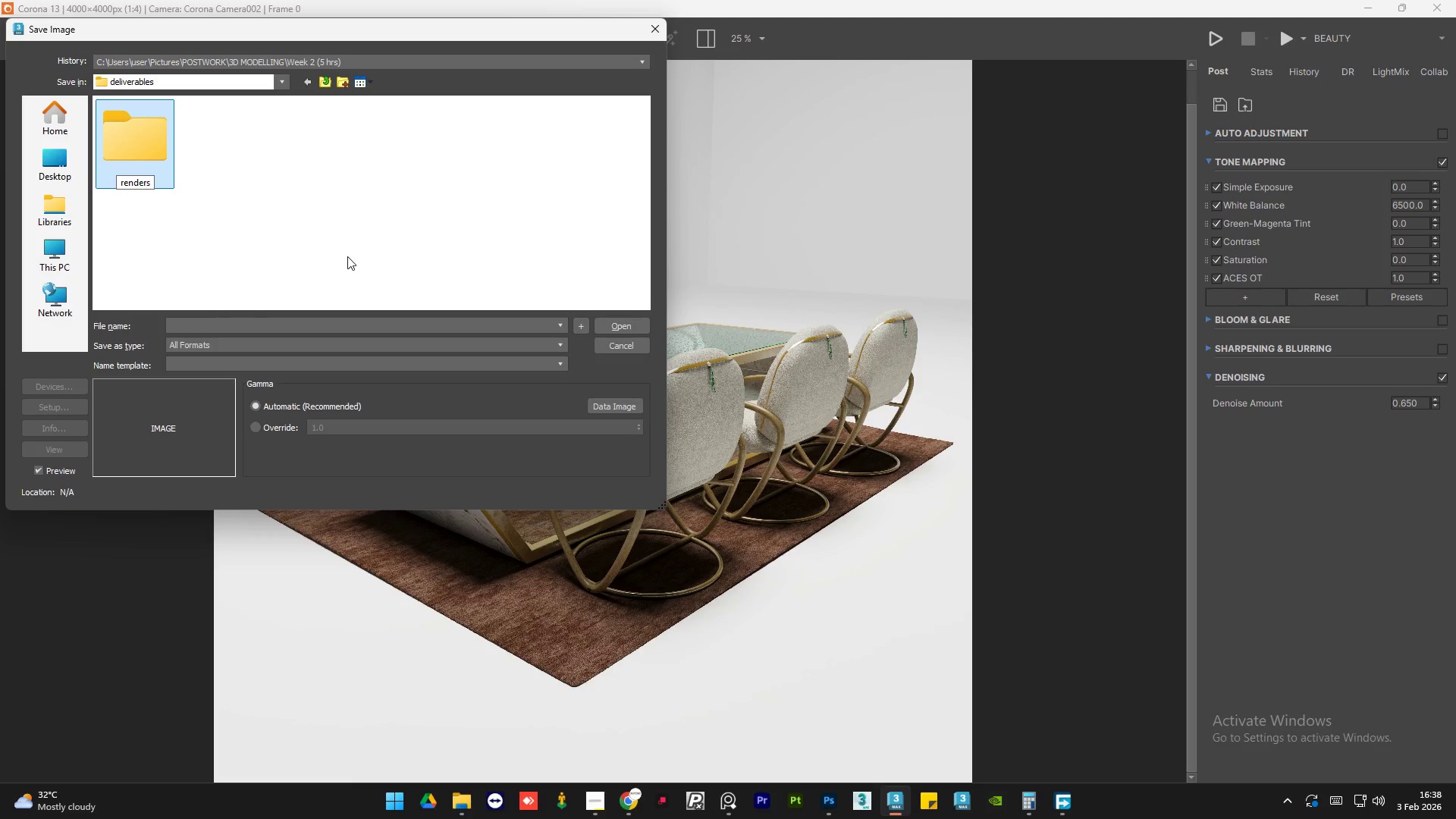 
key(Enter)
 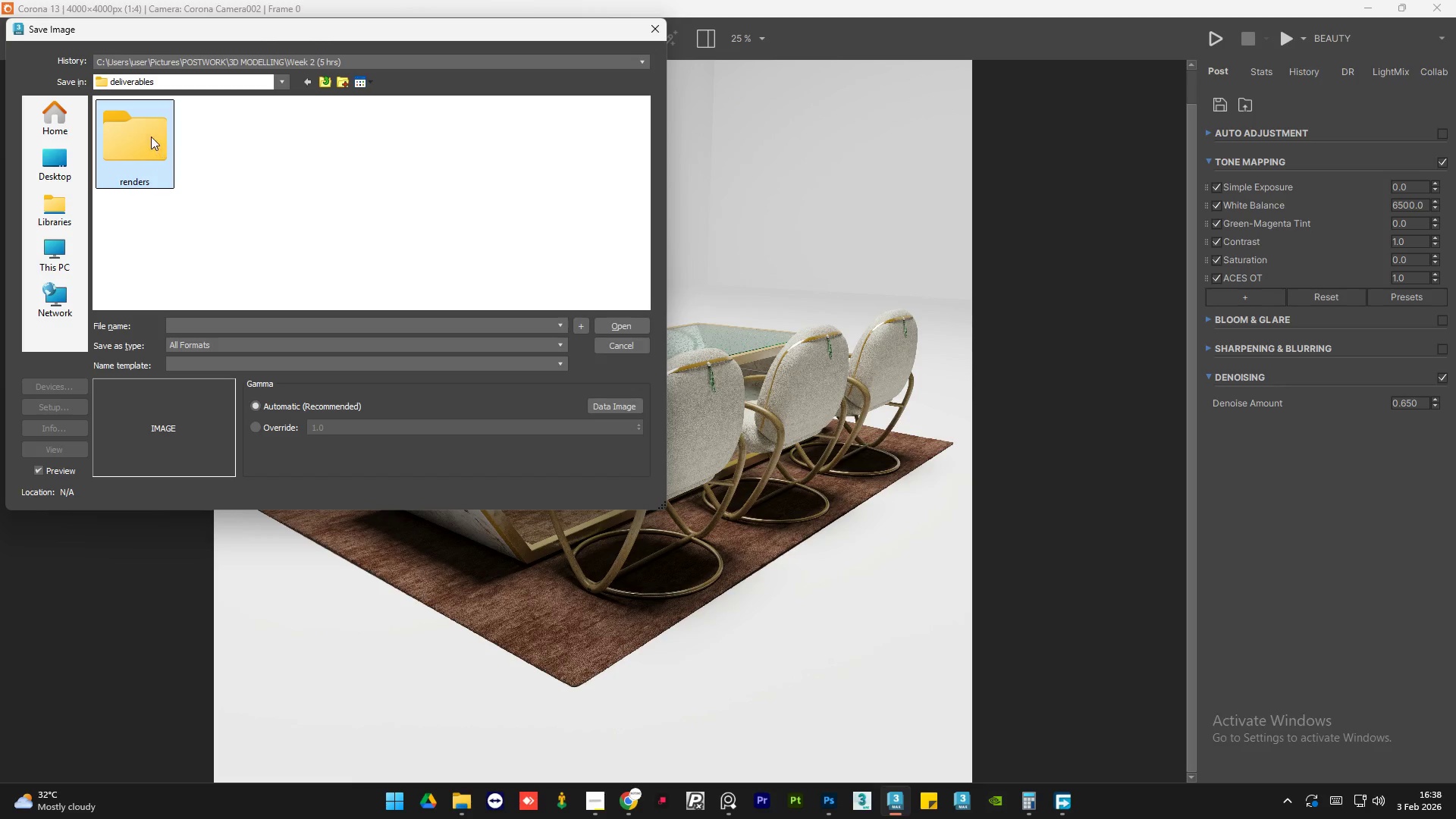 
double_click([151, 136])
 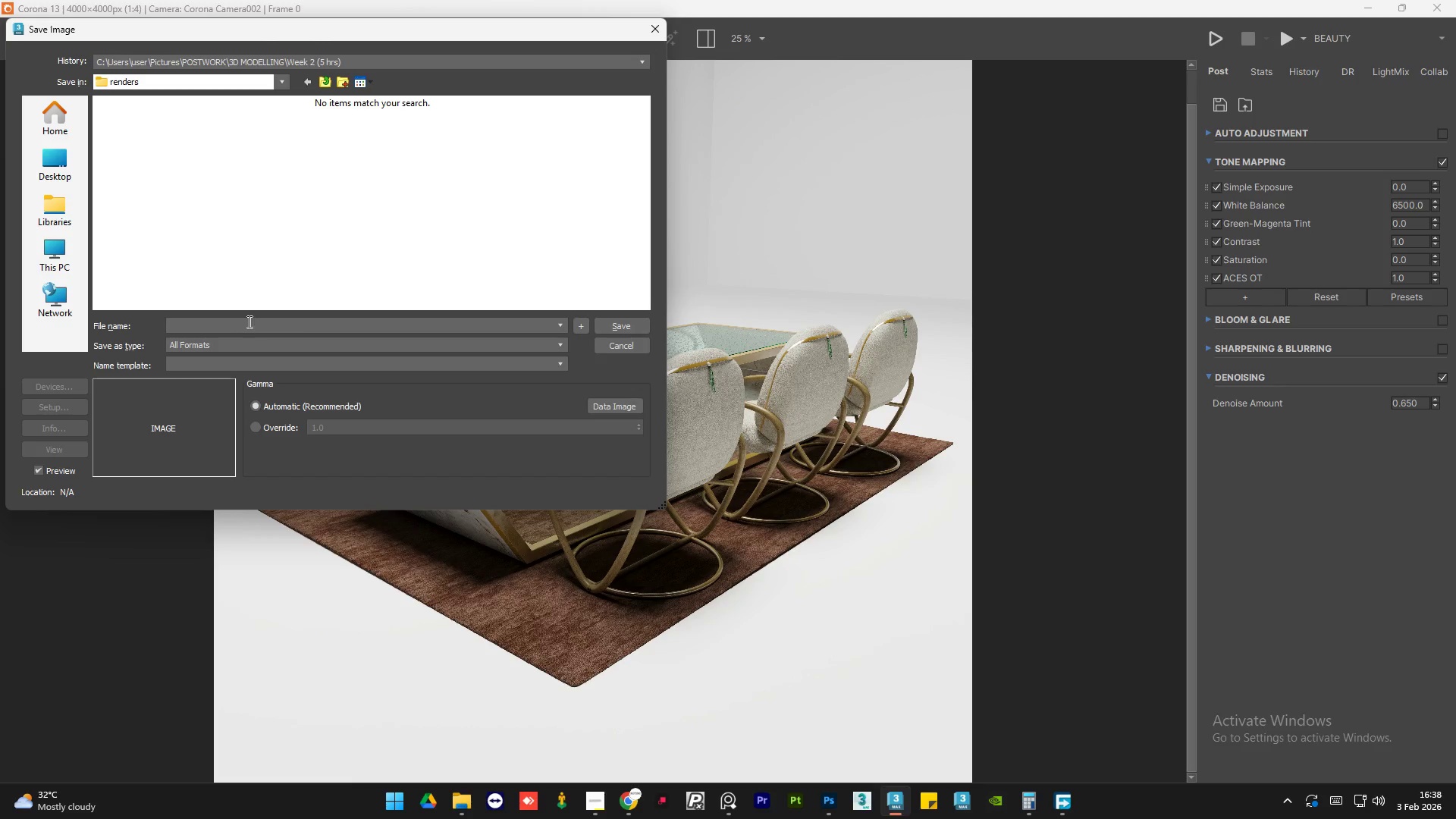 
left_click([249, 322])
 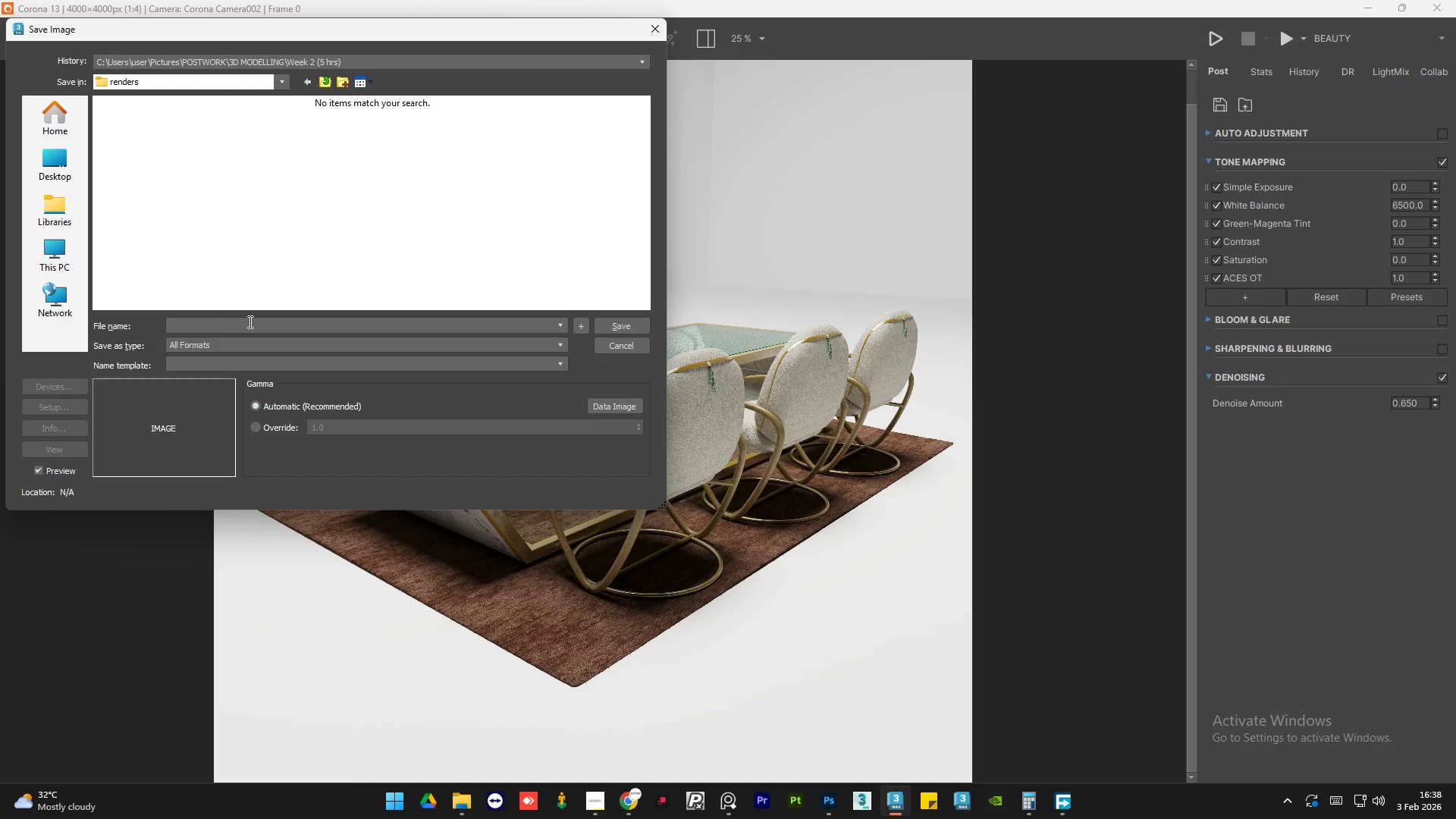 
key(3)
 